 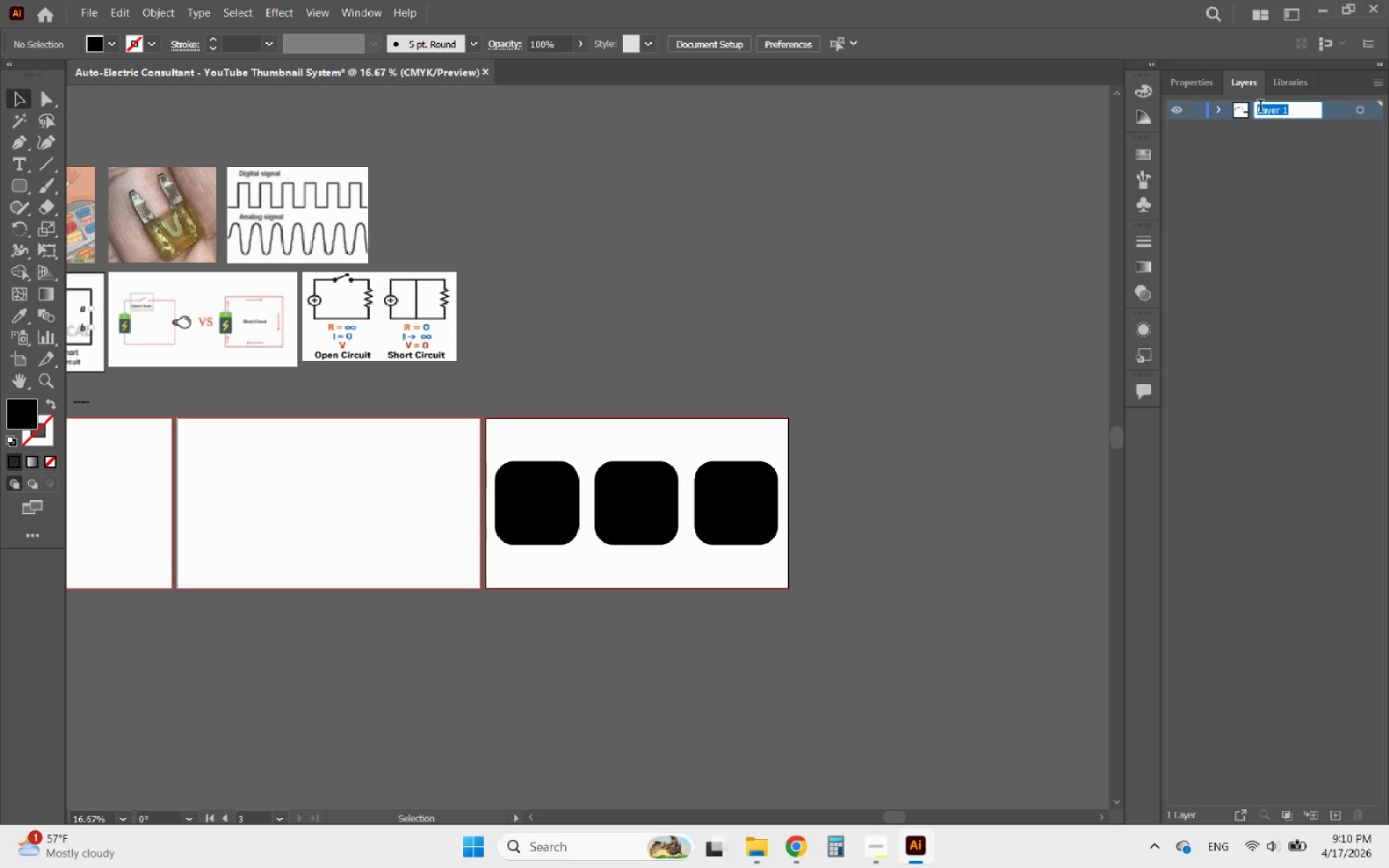 
type(Background)
 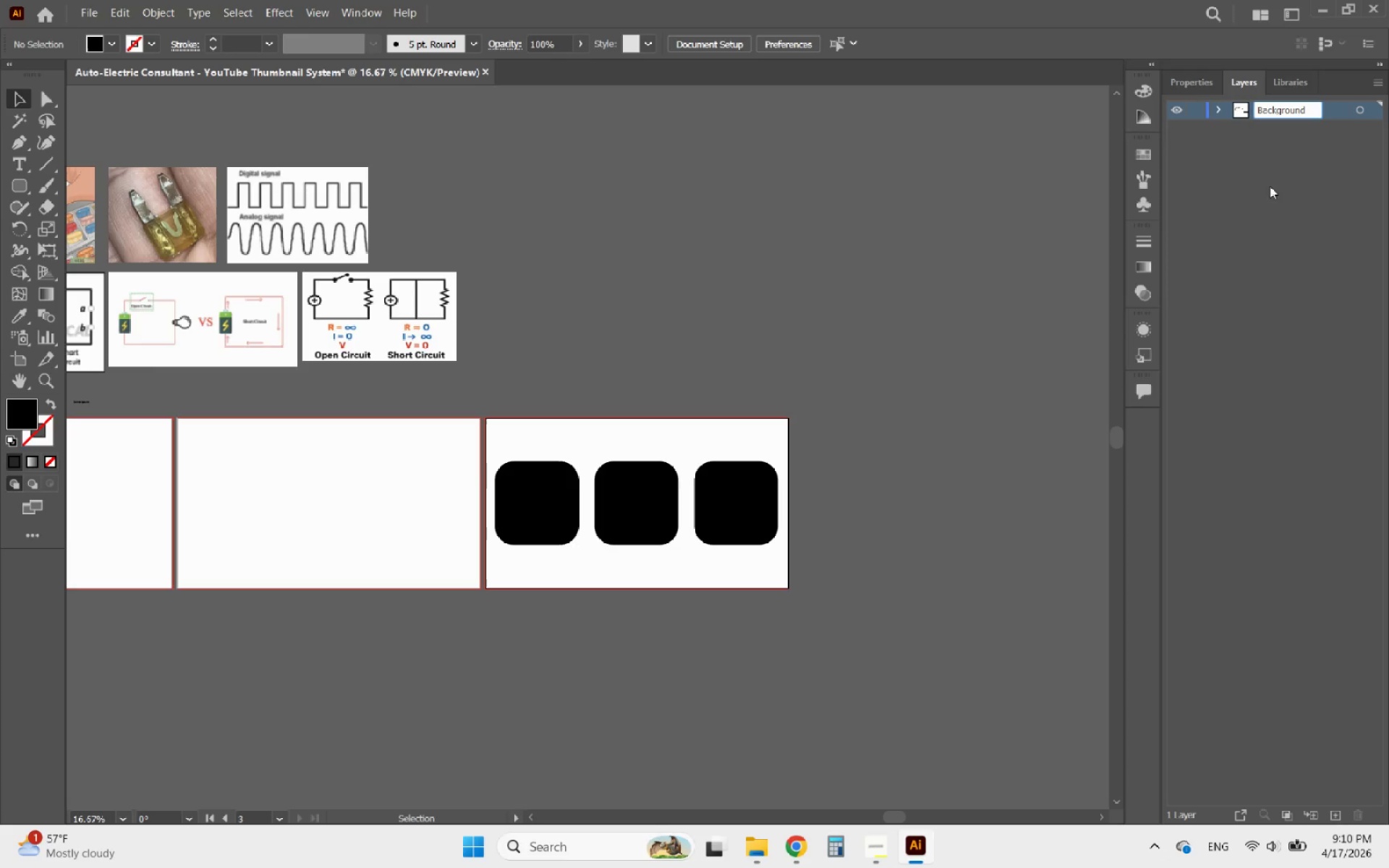 
left_click([1276, 213])
 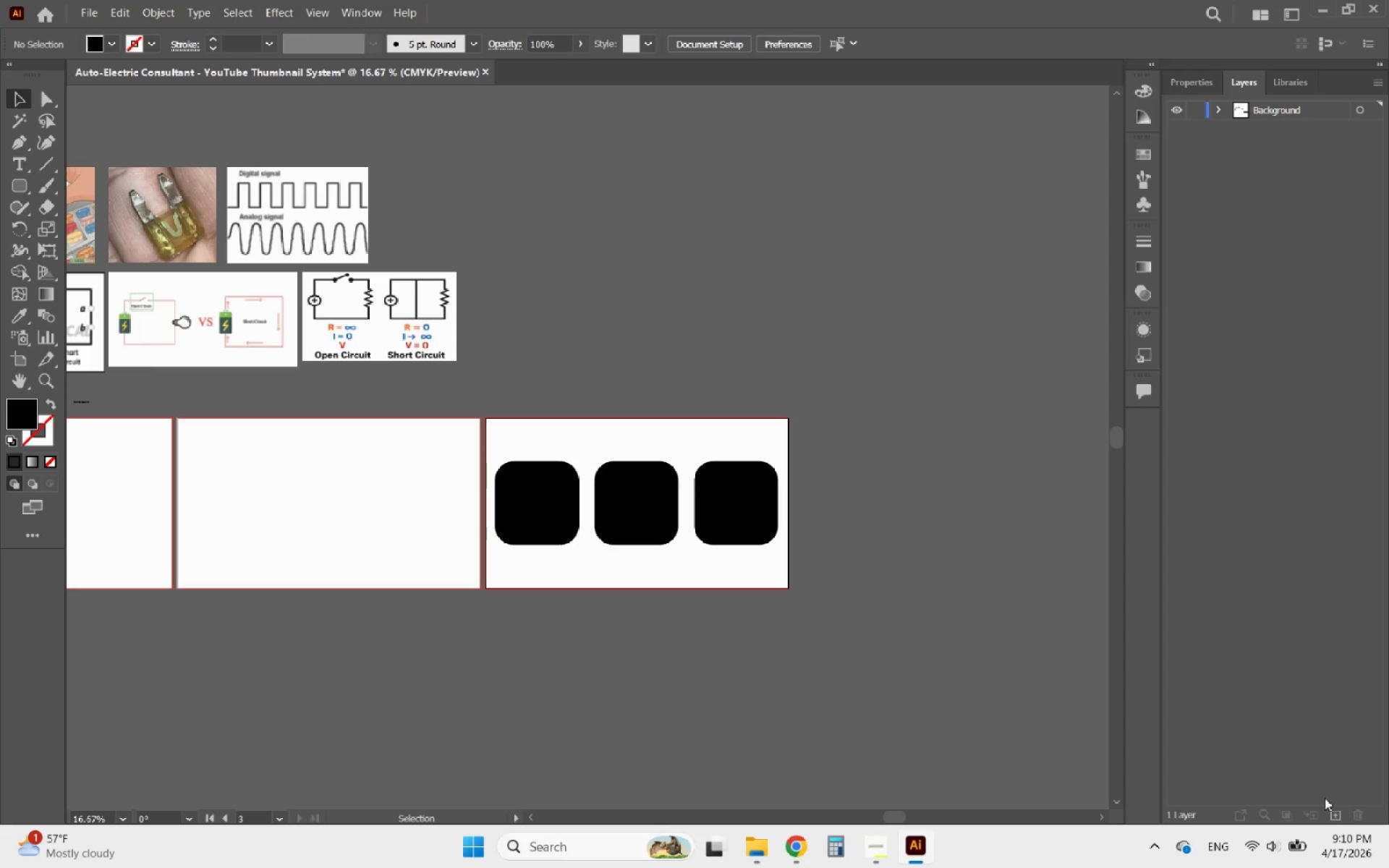 
left_click([1344, 816])
 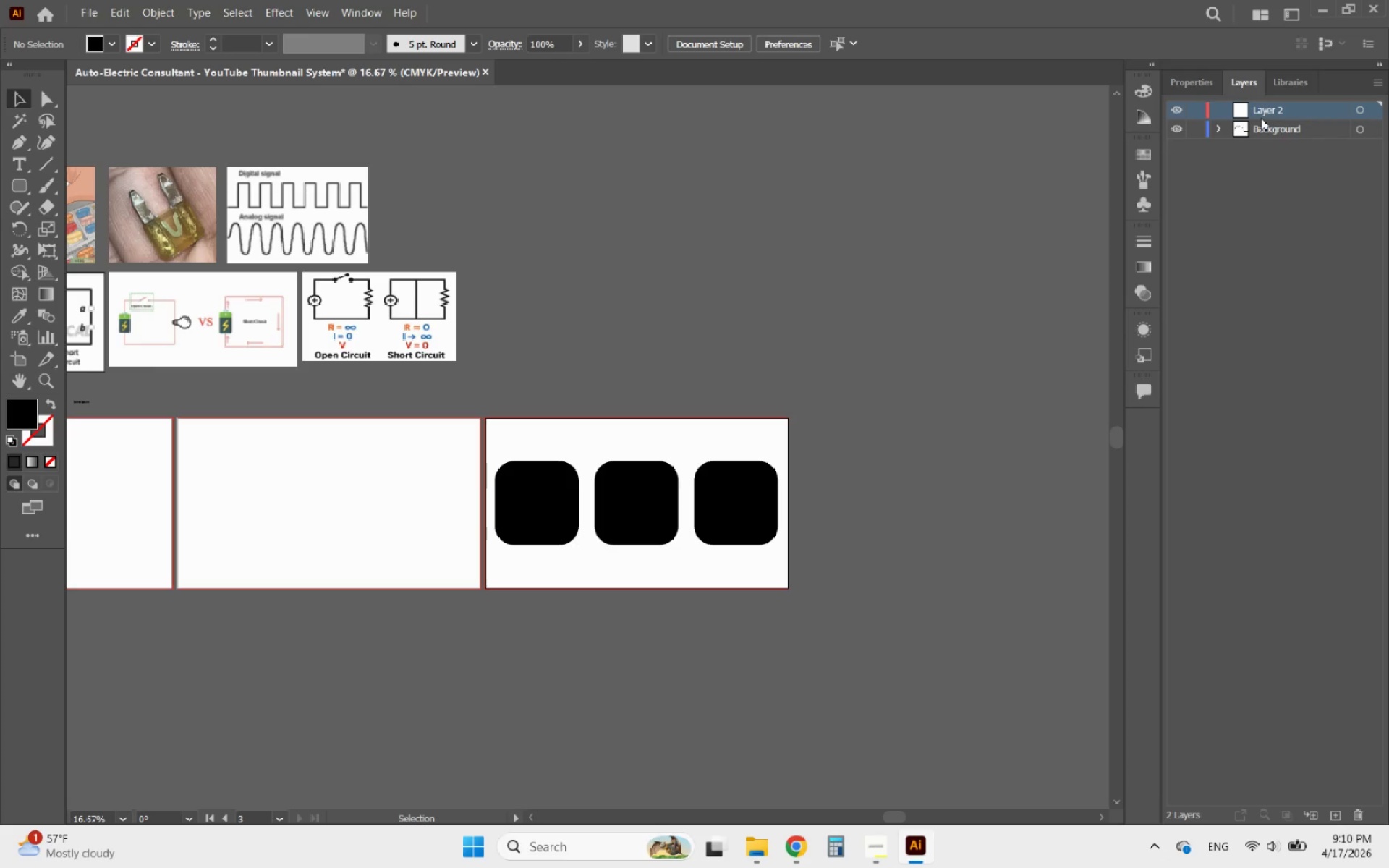 
double_click([1273, 111])
 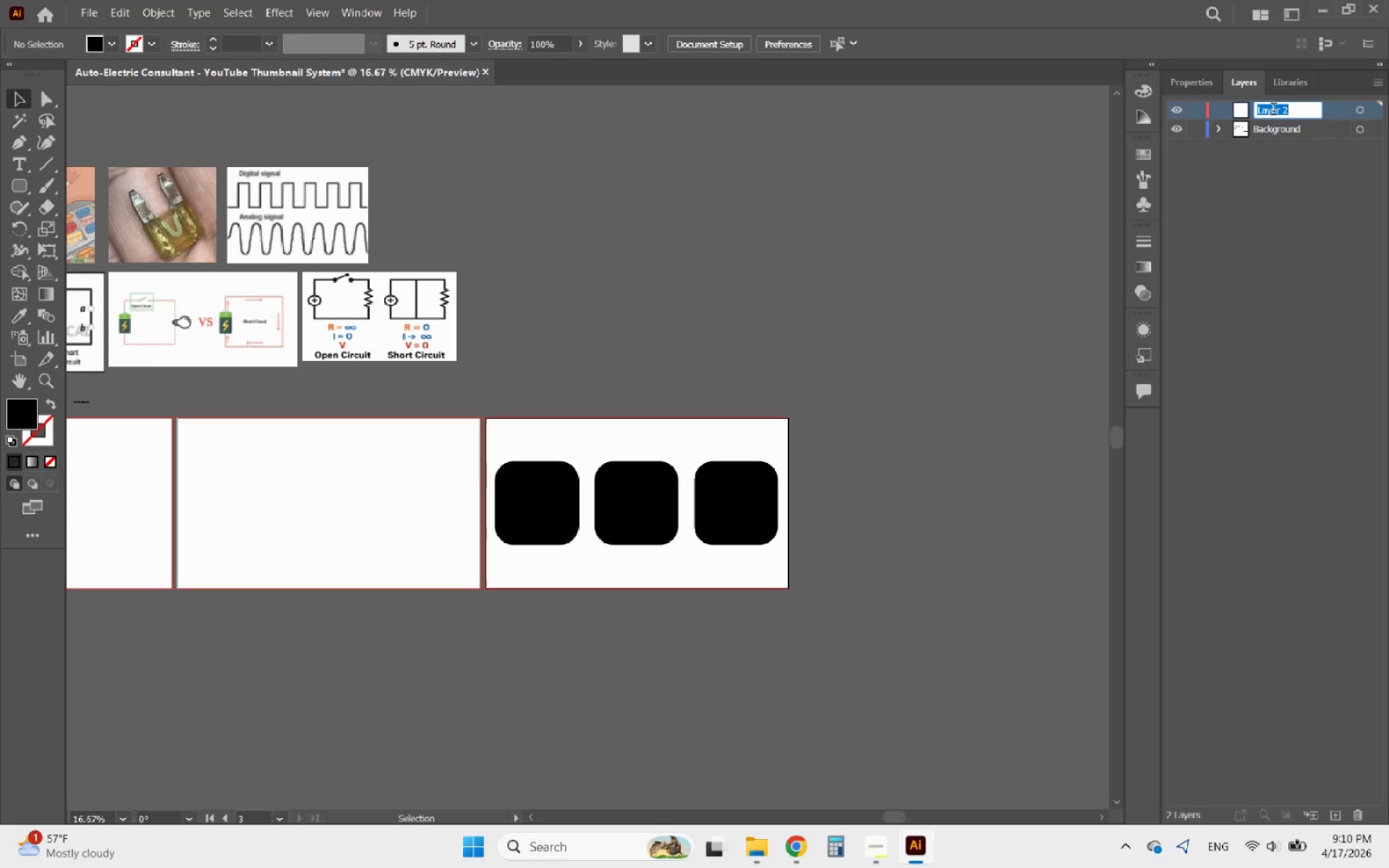 
type(Graphics)
 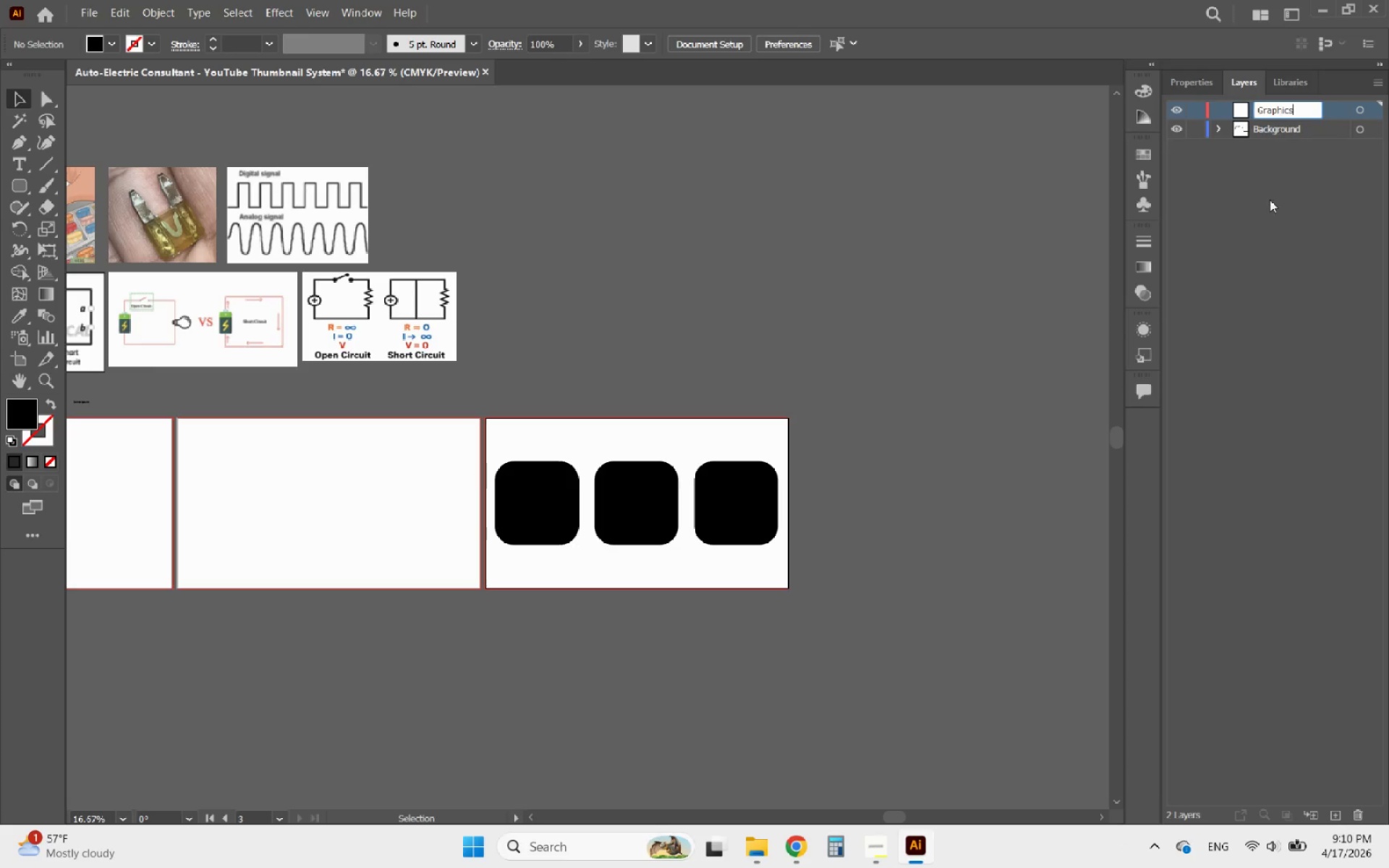 
left_click([1275, 325])
 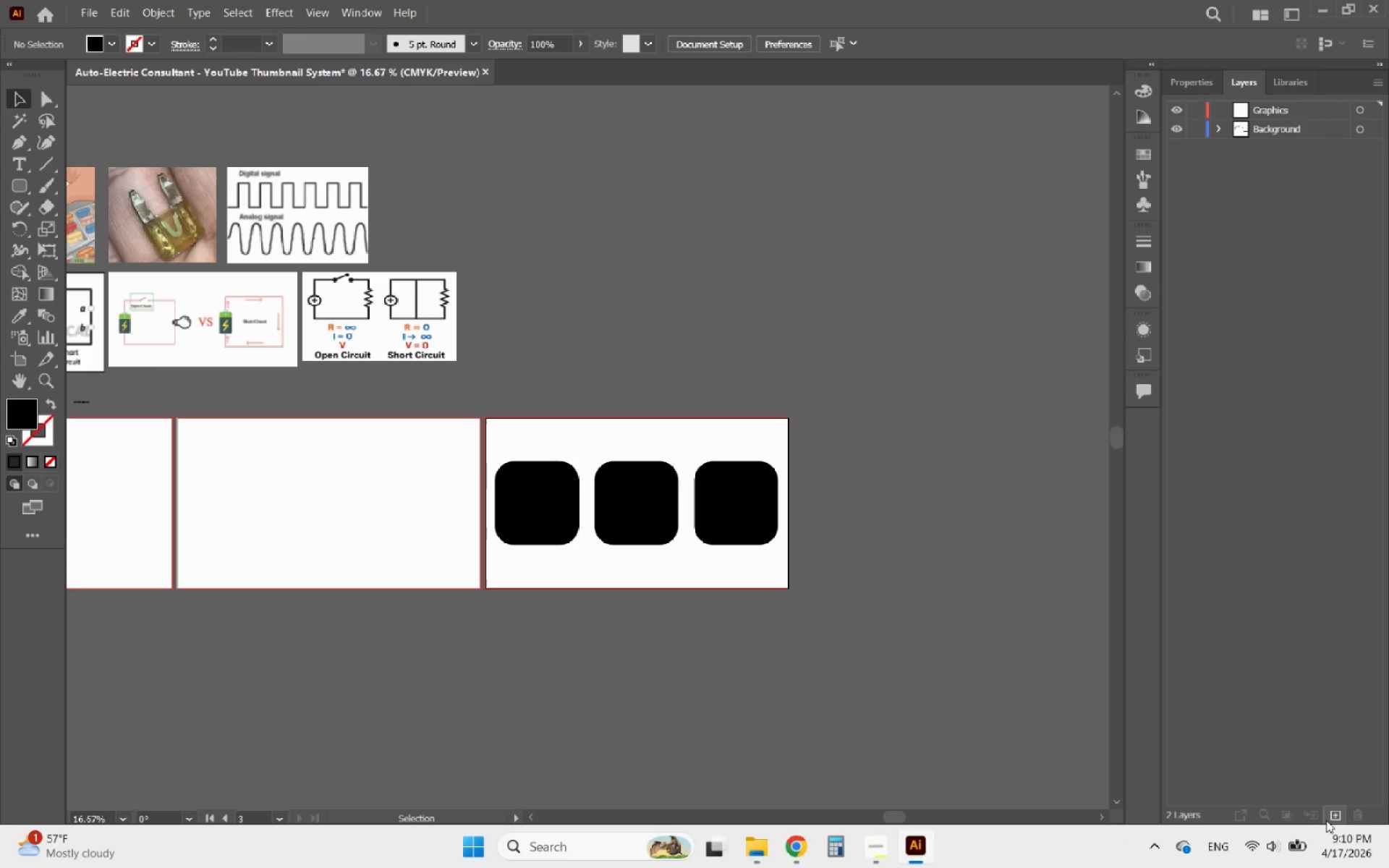 
left_click([1334, 814])
 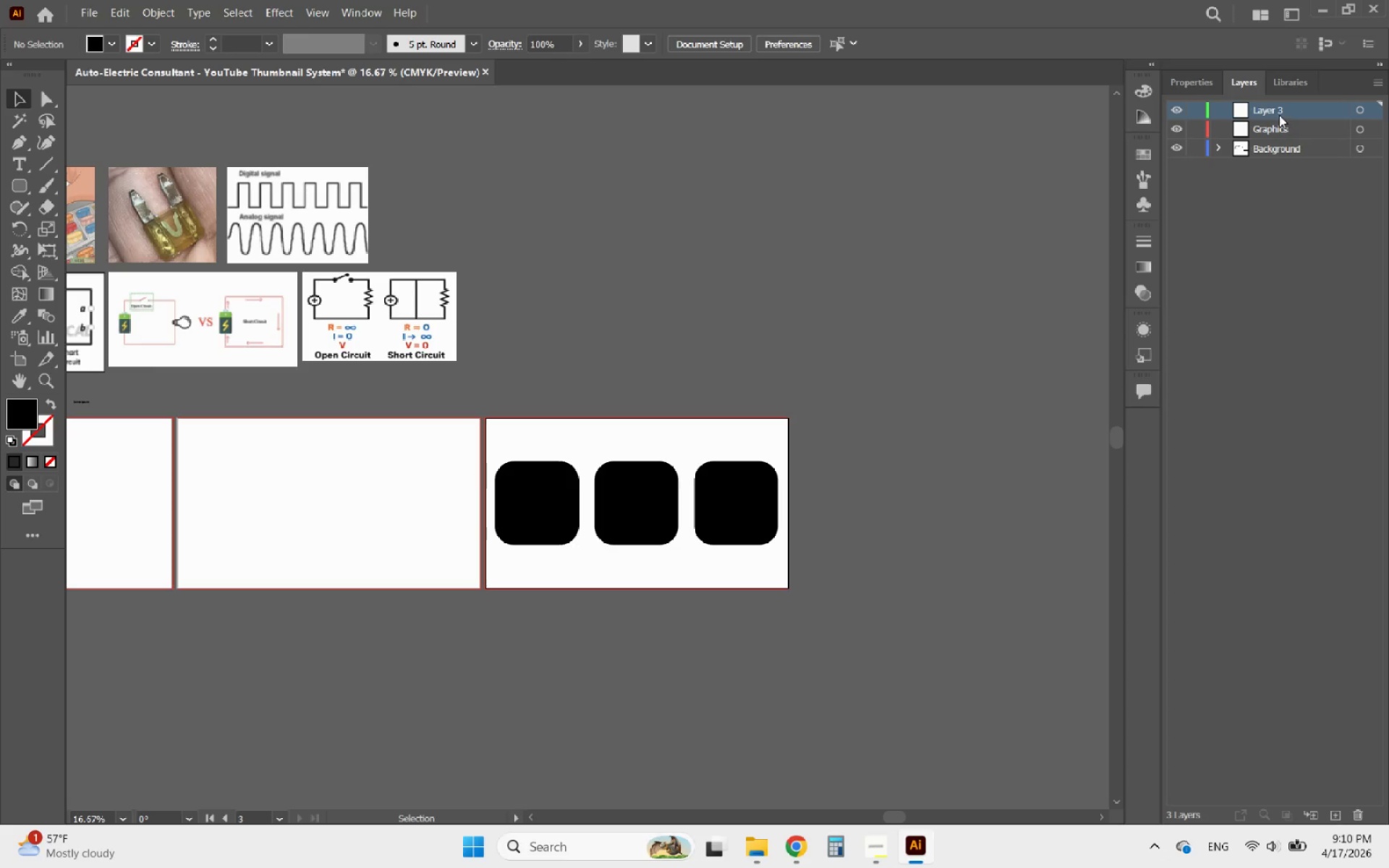 
double_click([1278, 114])
 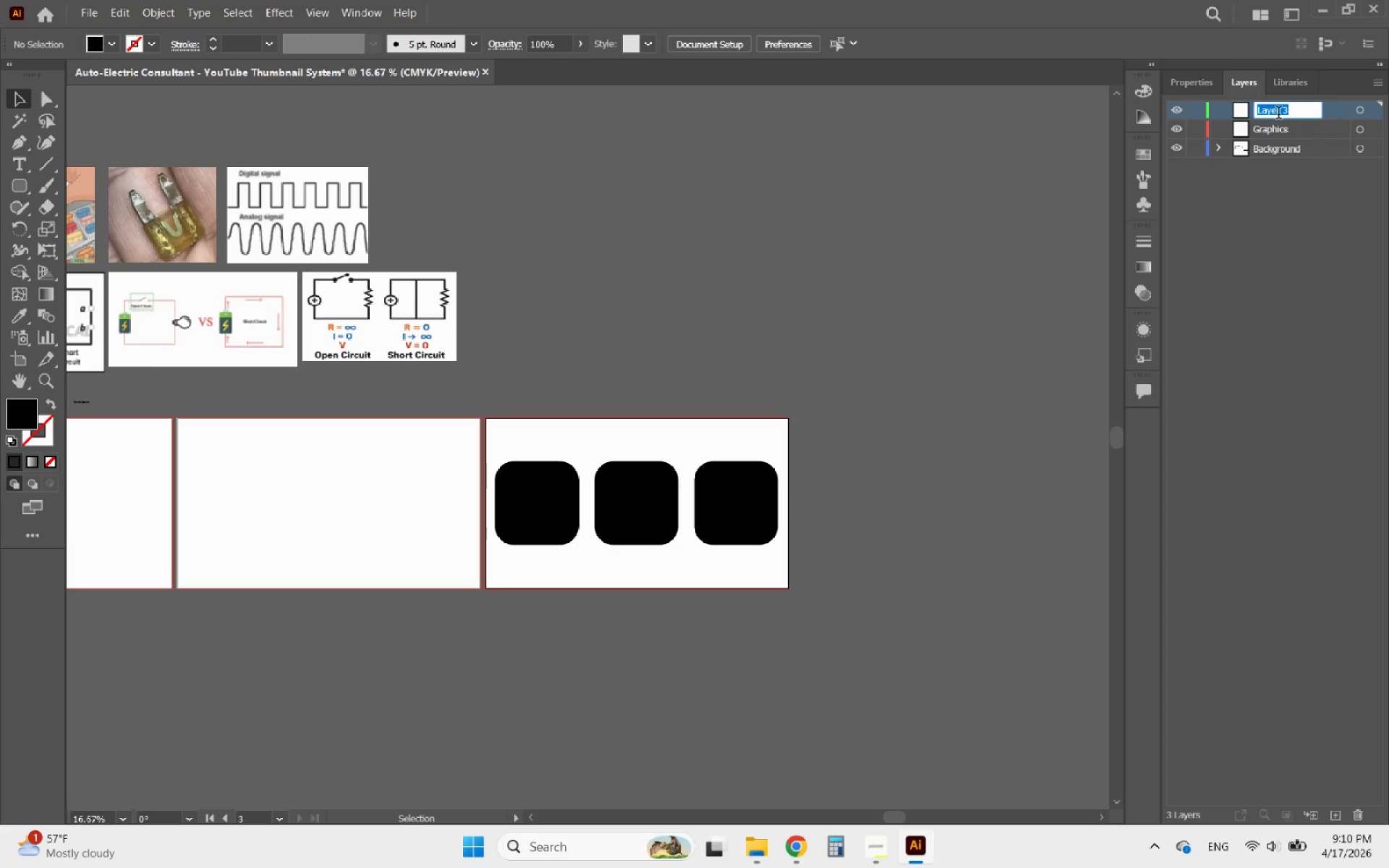 
type(Texts)
 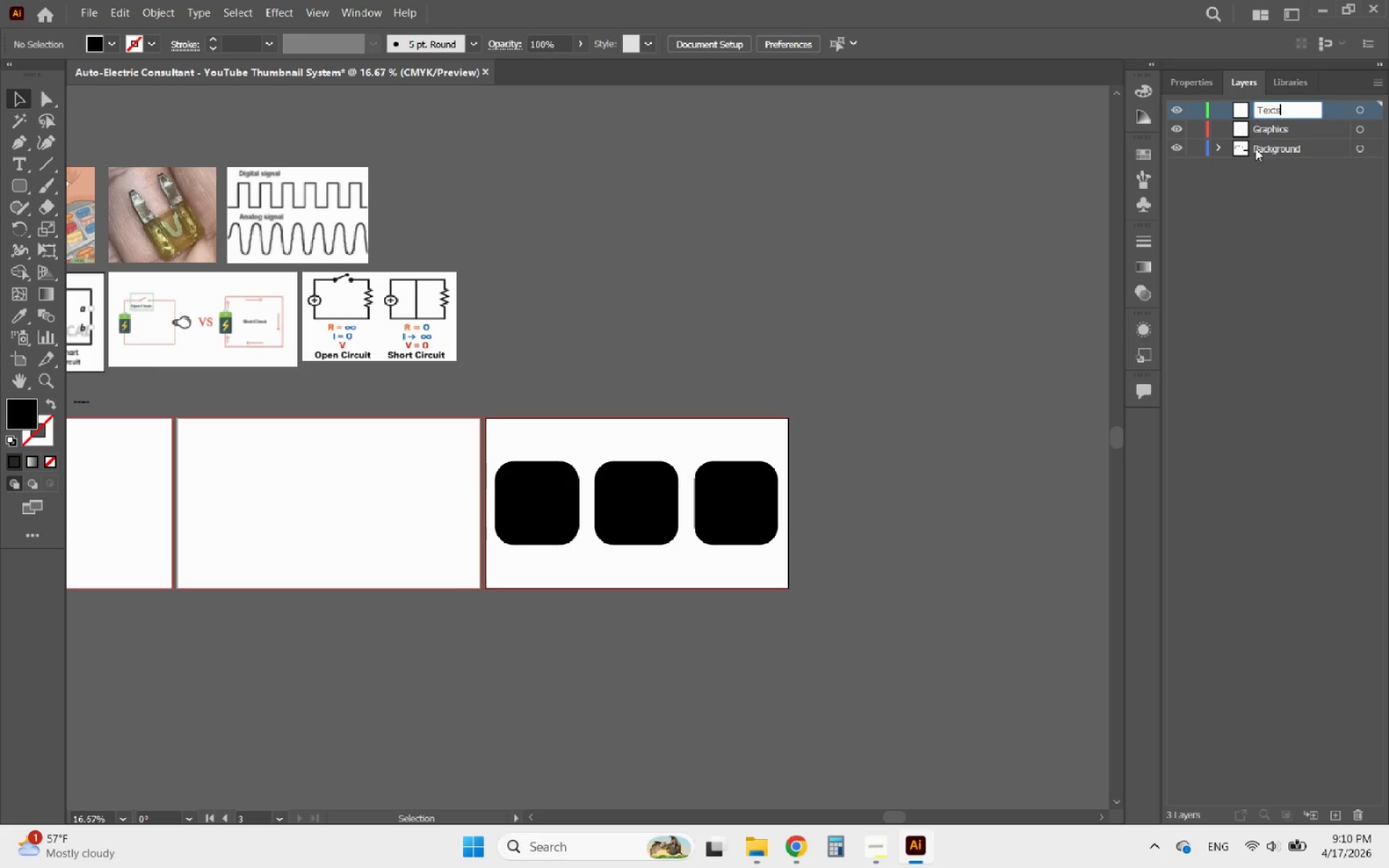 
left_click([1257, 203])
 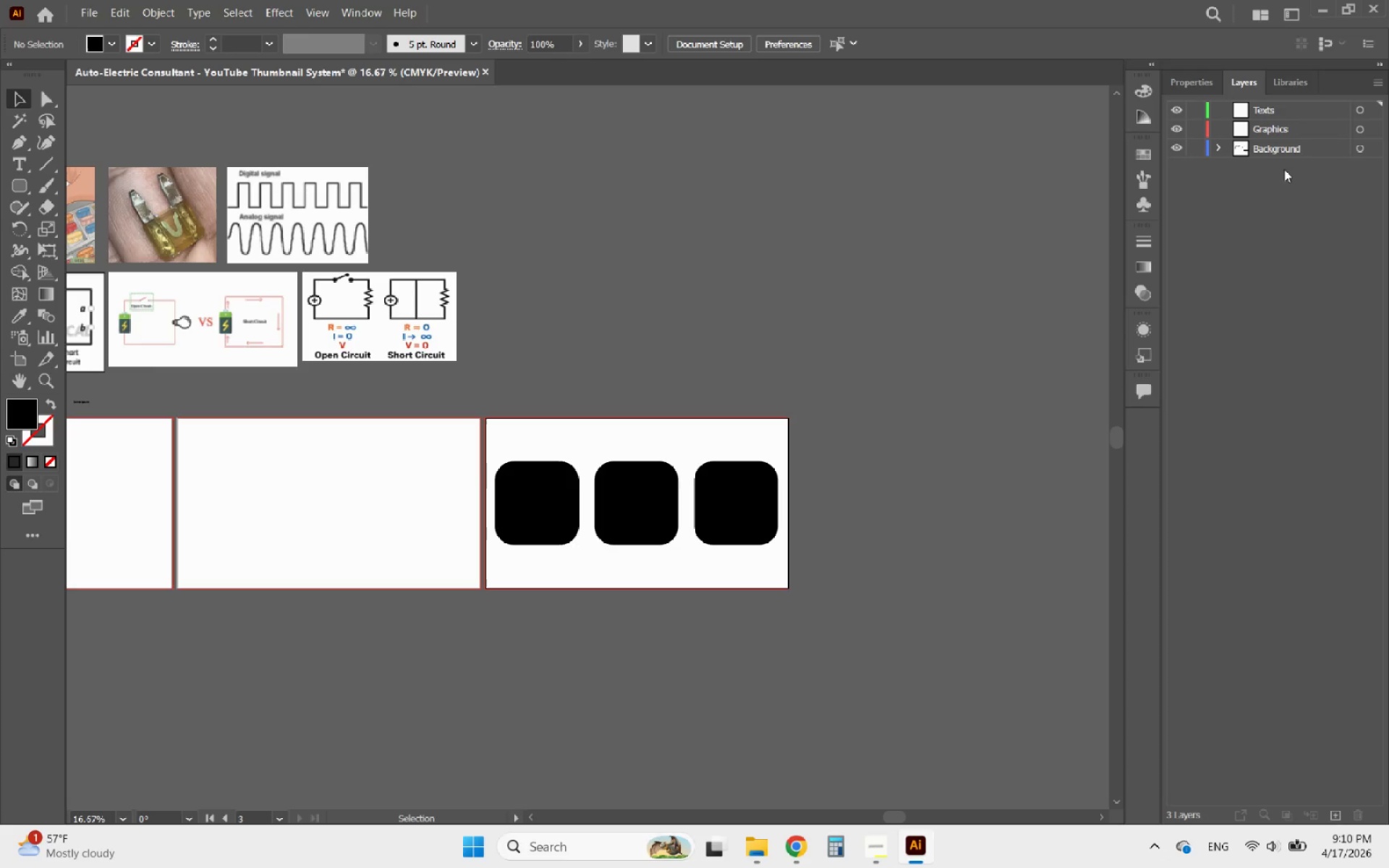 
left_click([1304, 147])
 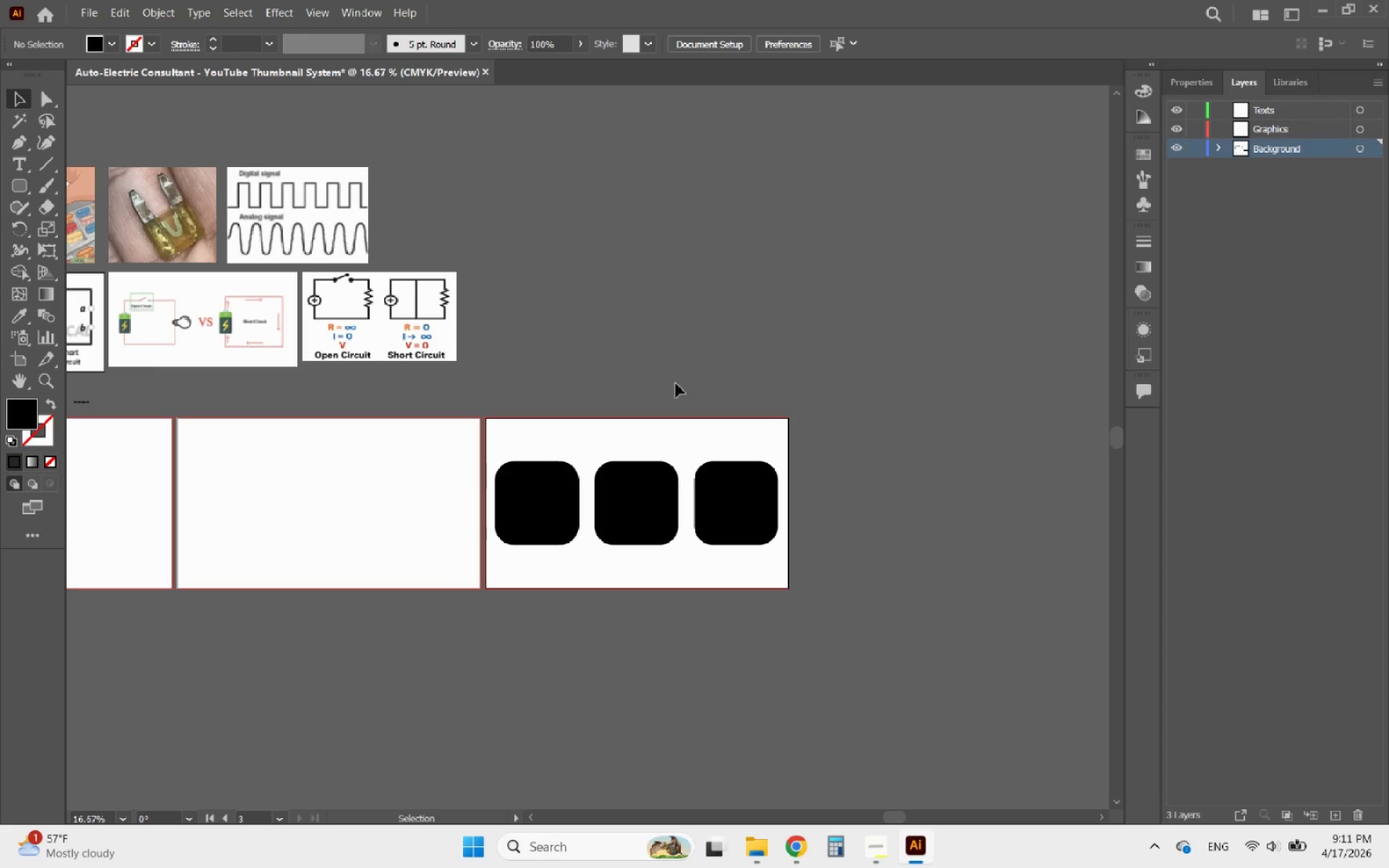 
left_click([650, 478])
 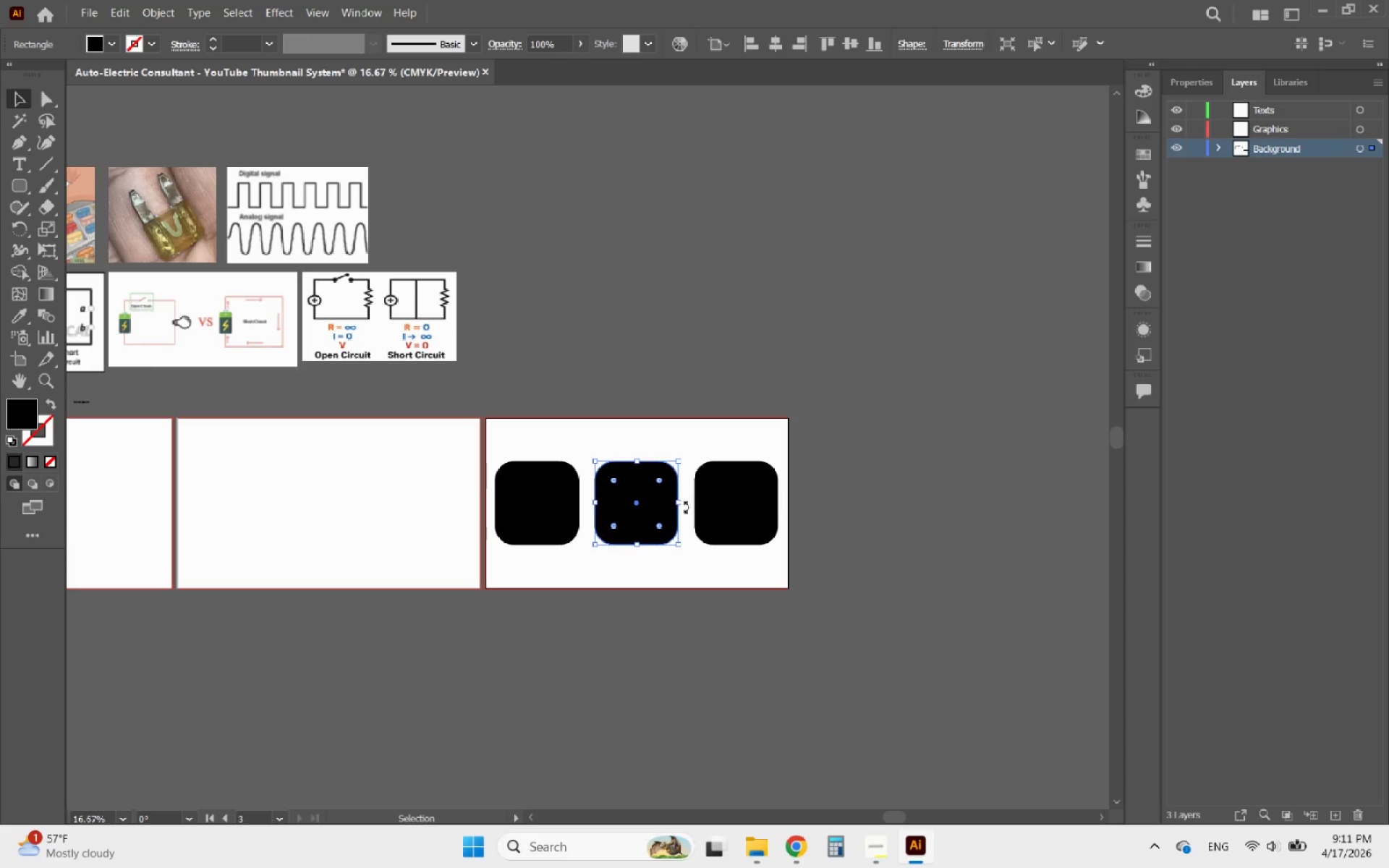 
hold_key(key=AltLeft, duration=2.02)
scroll: coordinate [778, 543], scroll_direction: down, amount: 3.0
 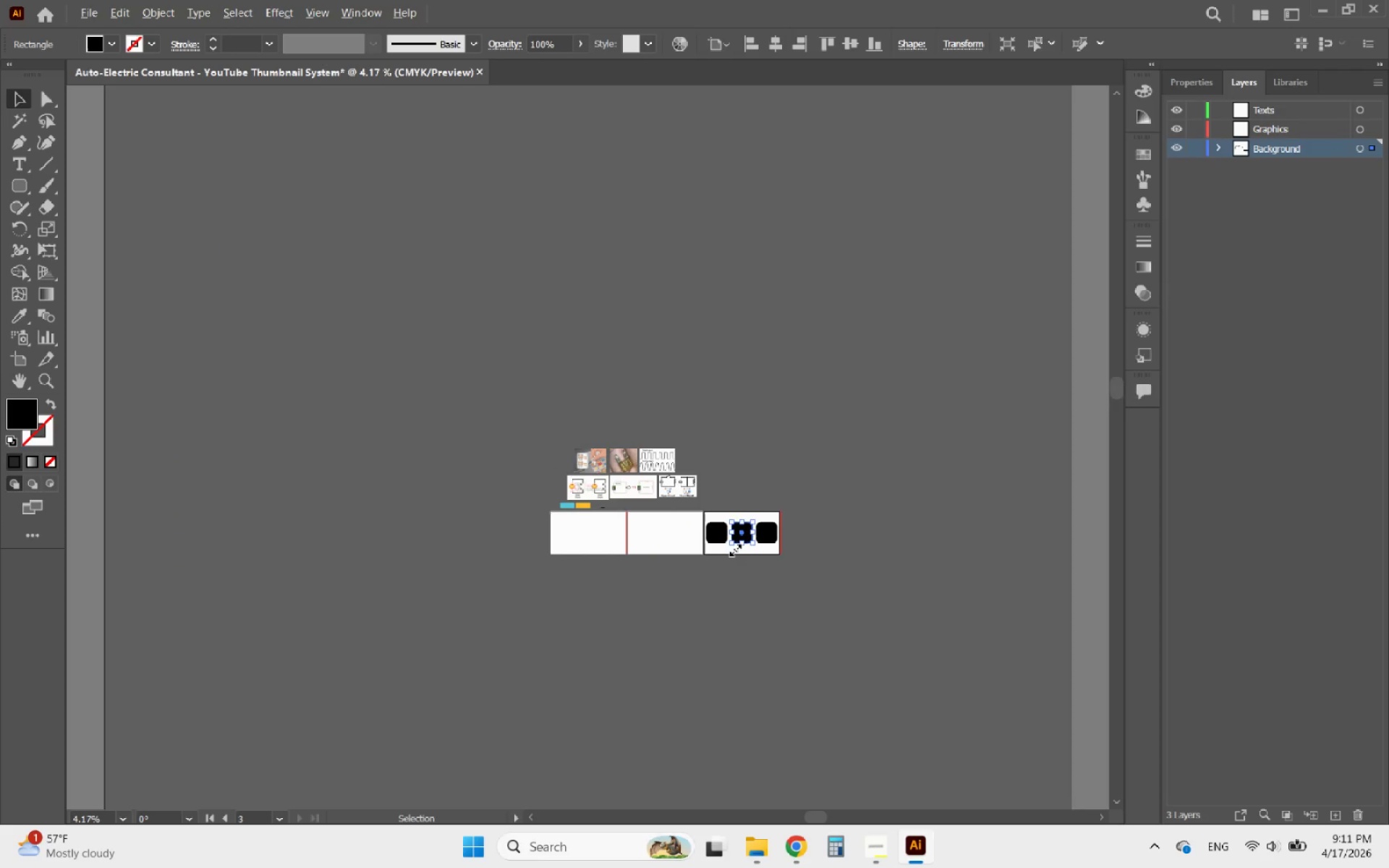 
scroll: coordinate [749, 548], scroll_direction: up, amount: 2.0
 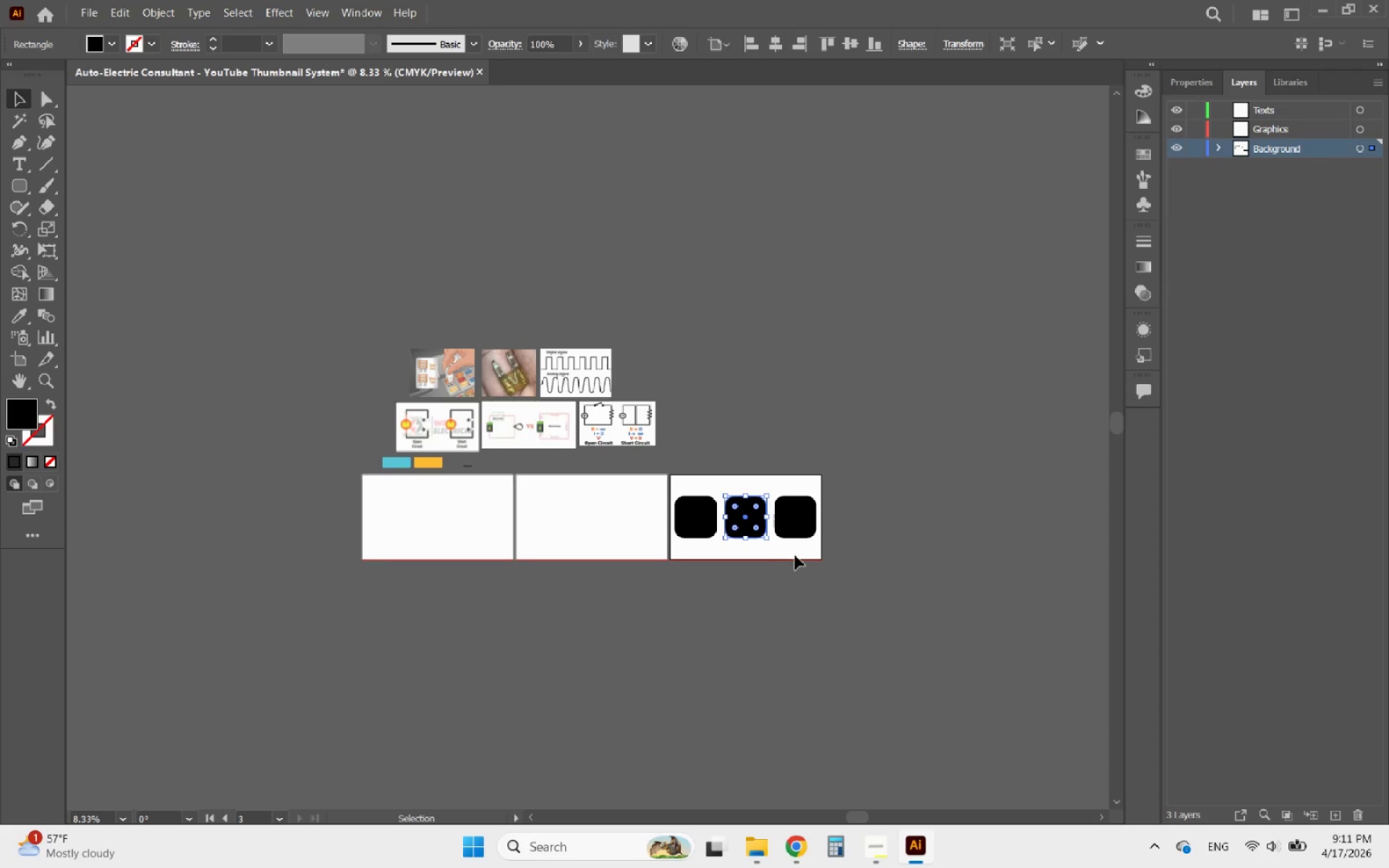 
left_click_drag(start_coordinate=[798, 556], to_coordinate=[688, 532])
 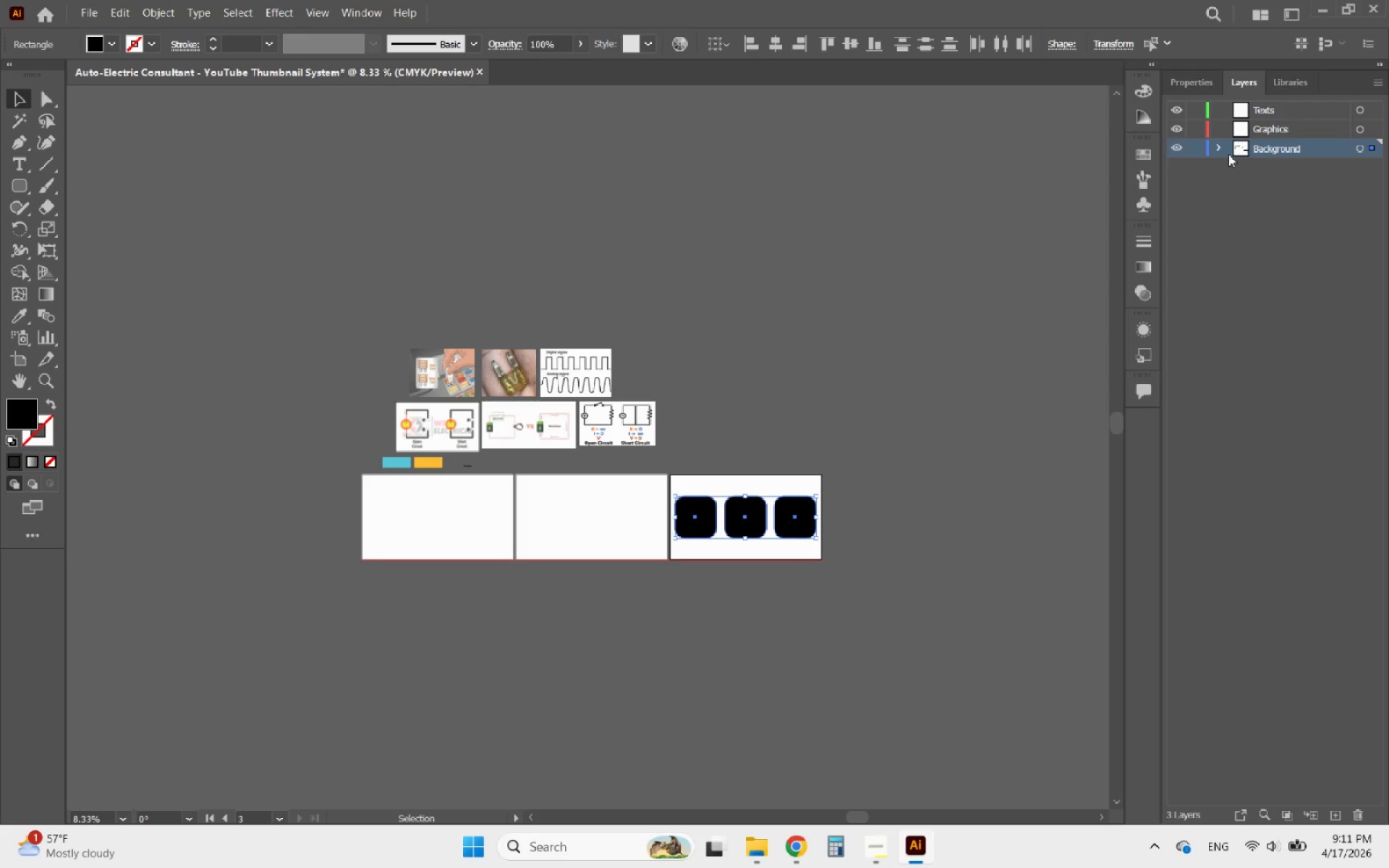 
left_click([1219, 150])
 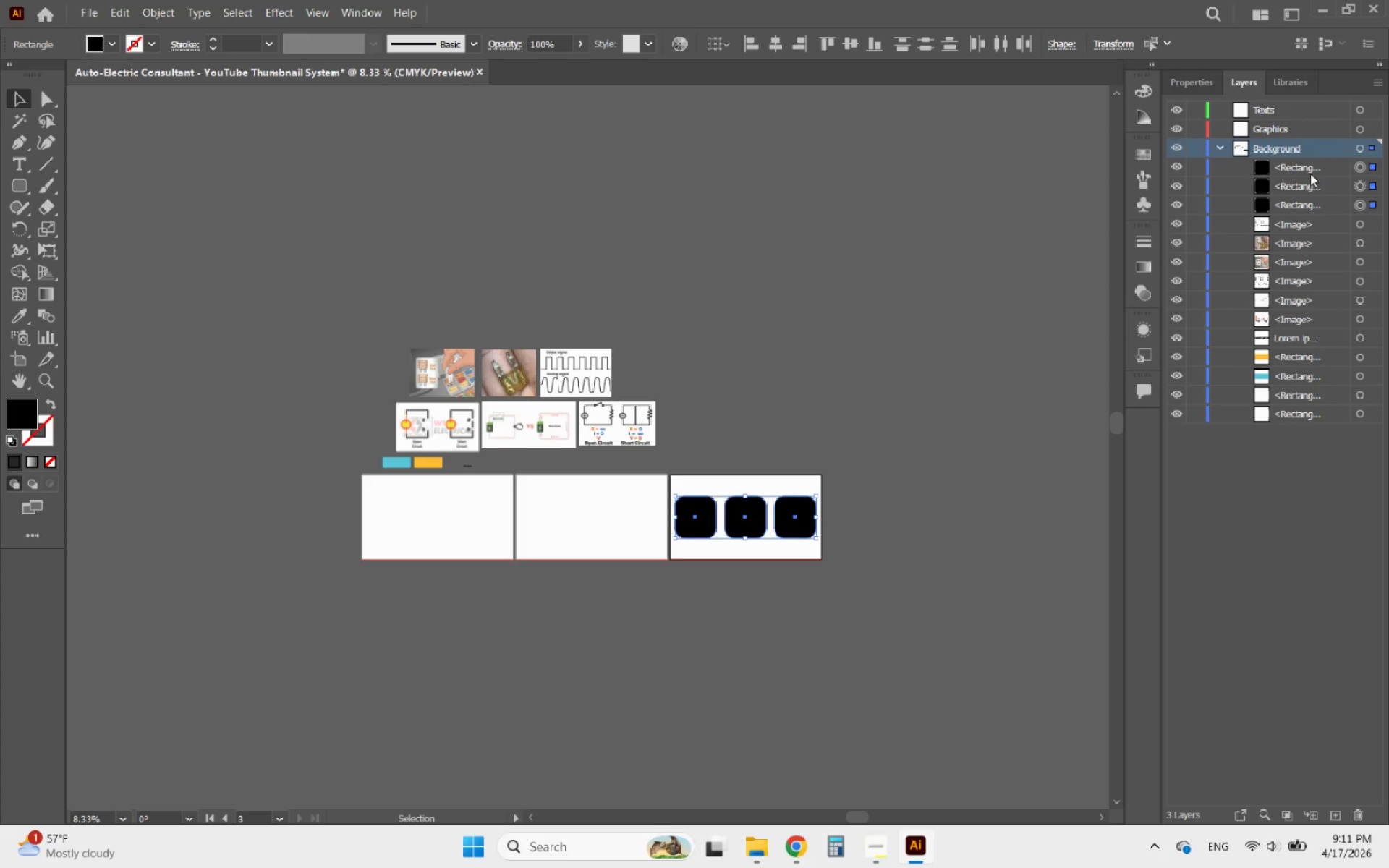 
left_click_drag(start_coordinate=[1310, 167], to_coordinate=[1280, 127])
 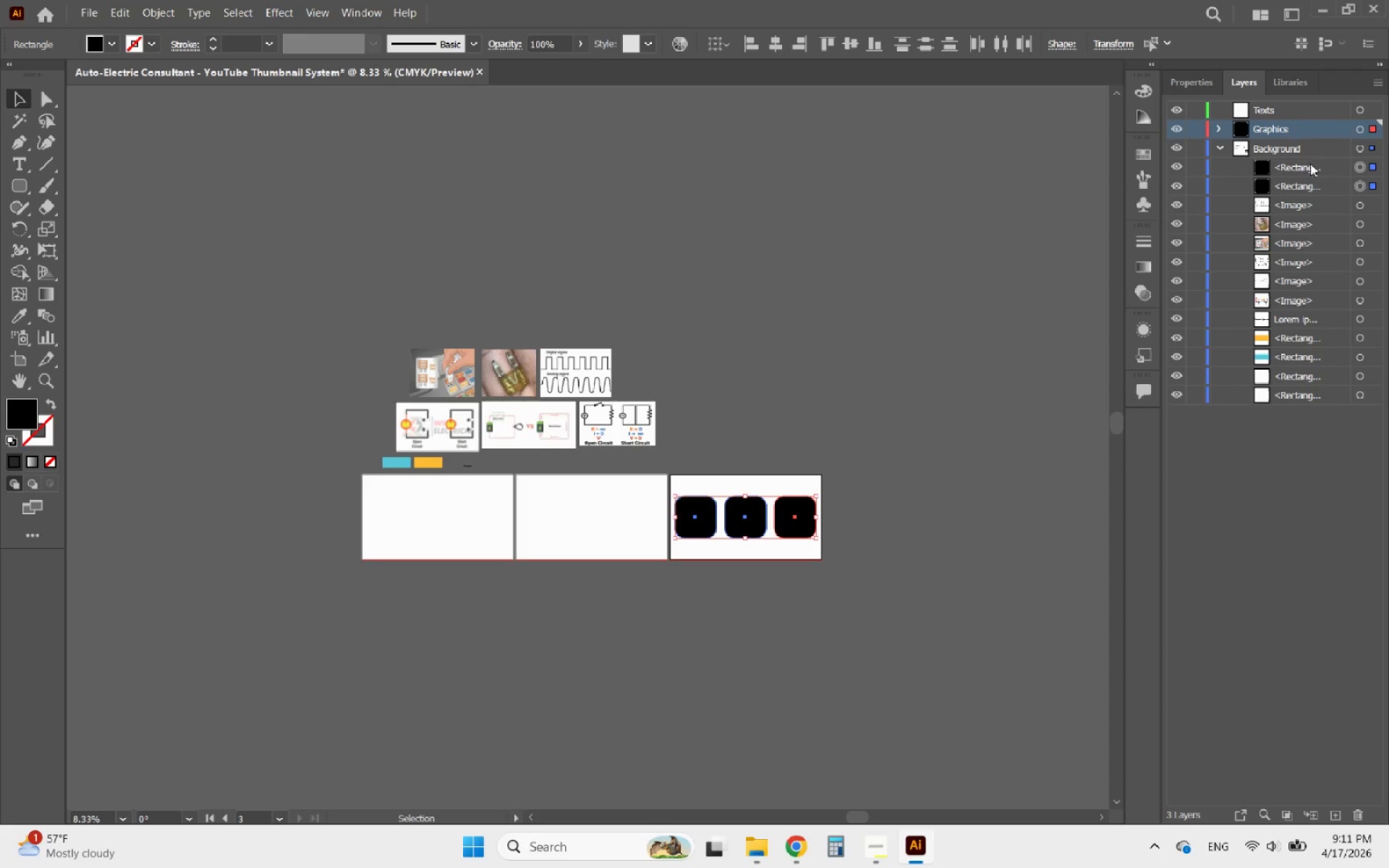 
left_click_drag(start_coordinate=[1314, 164], to_coordinate=[1284, 131])
 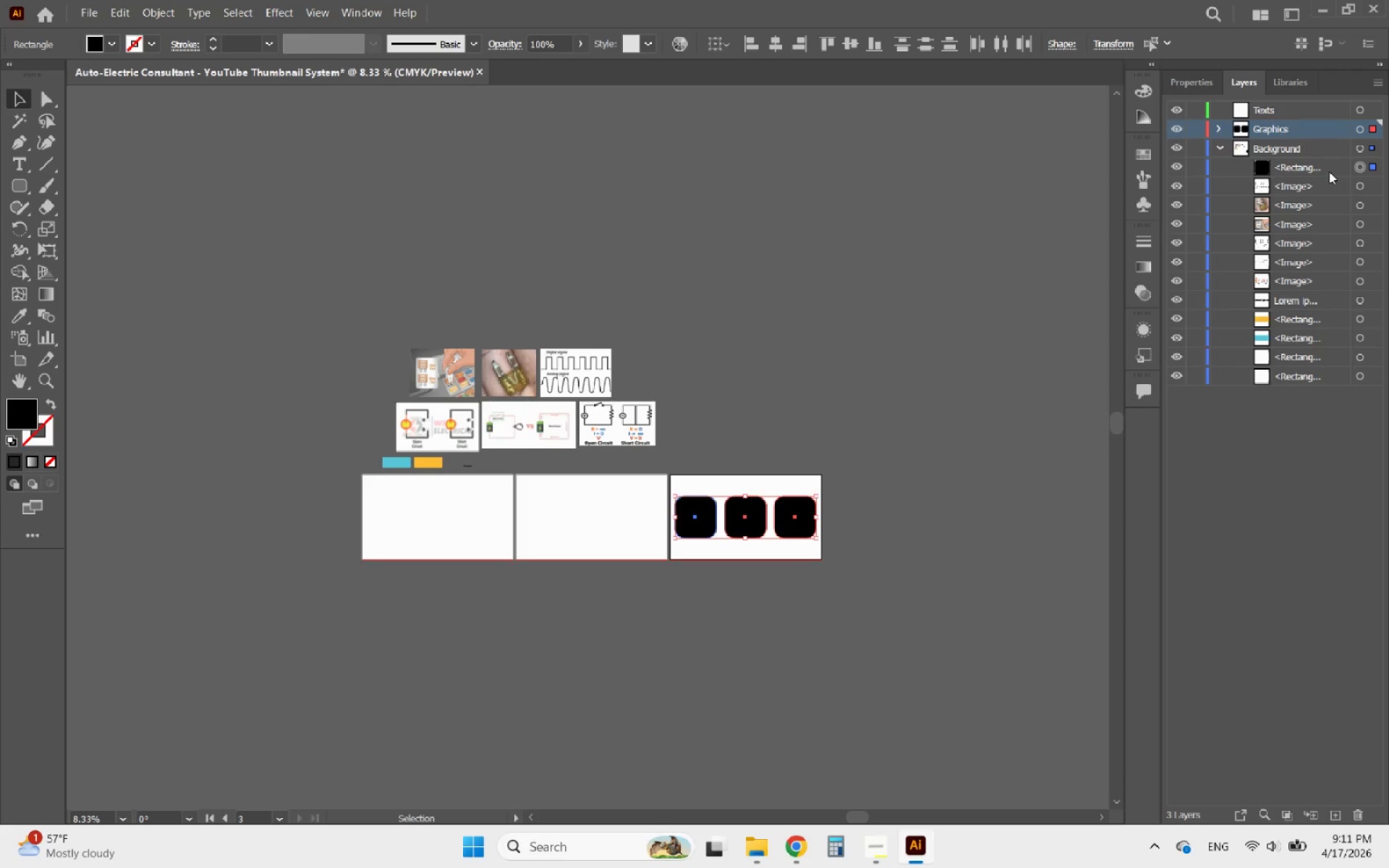 
left_click_drag(start_coordinate=[1329, 171], to_coordinate=[1291, 131])
 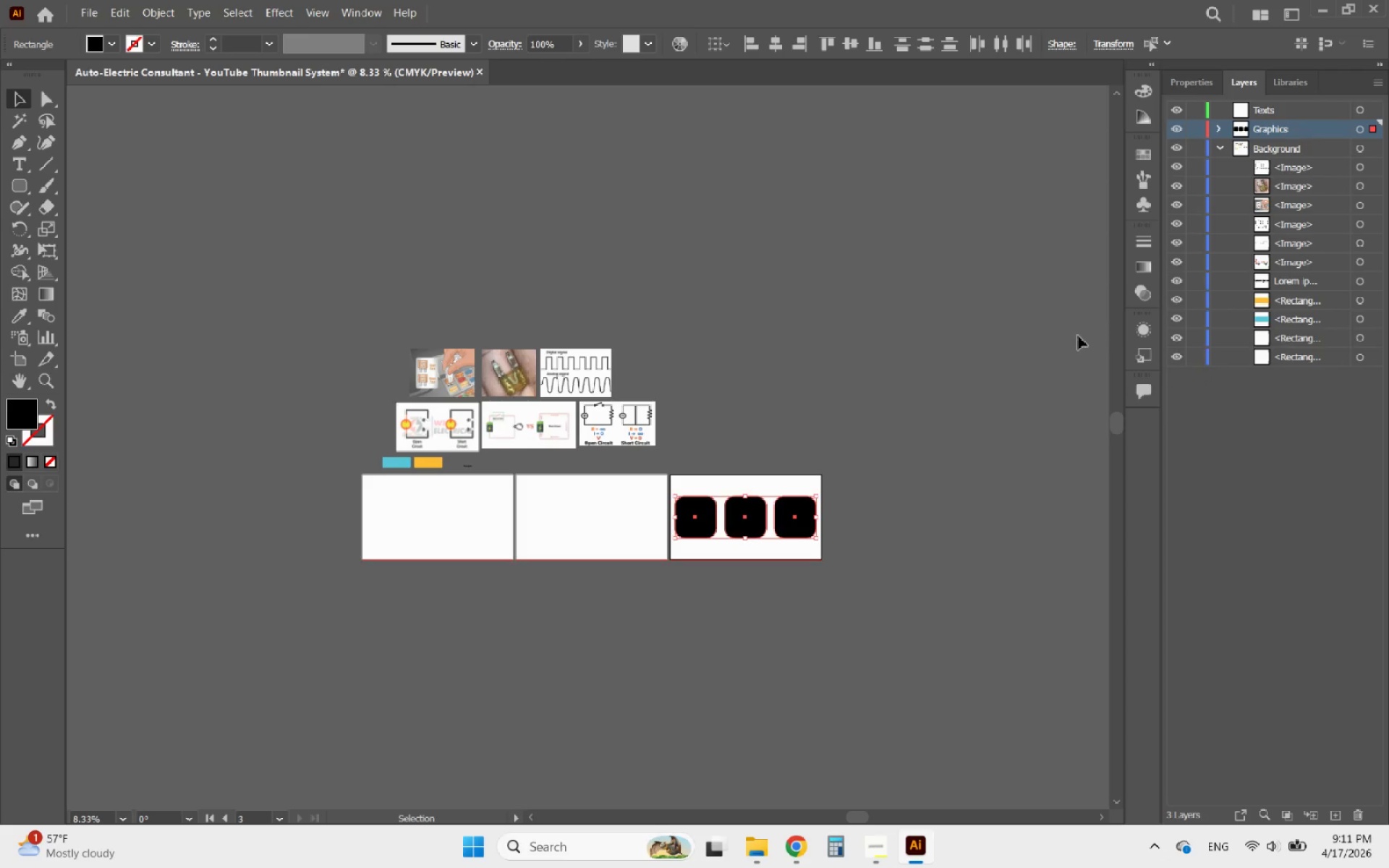 
left_click([827, 378])
 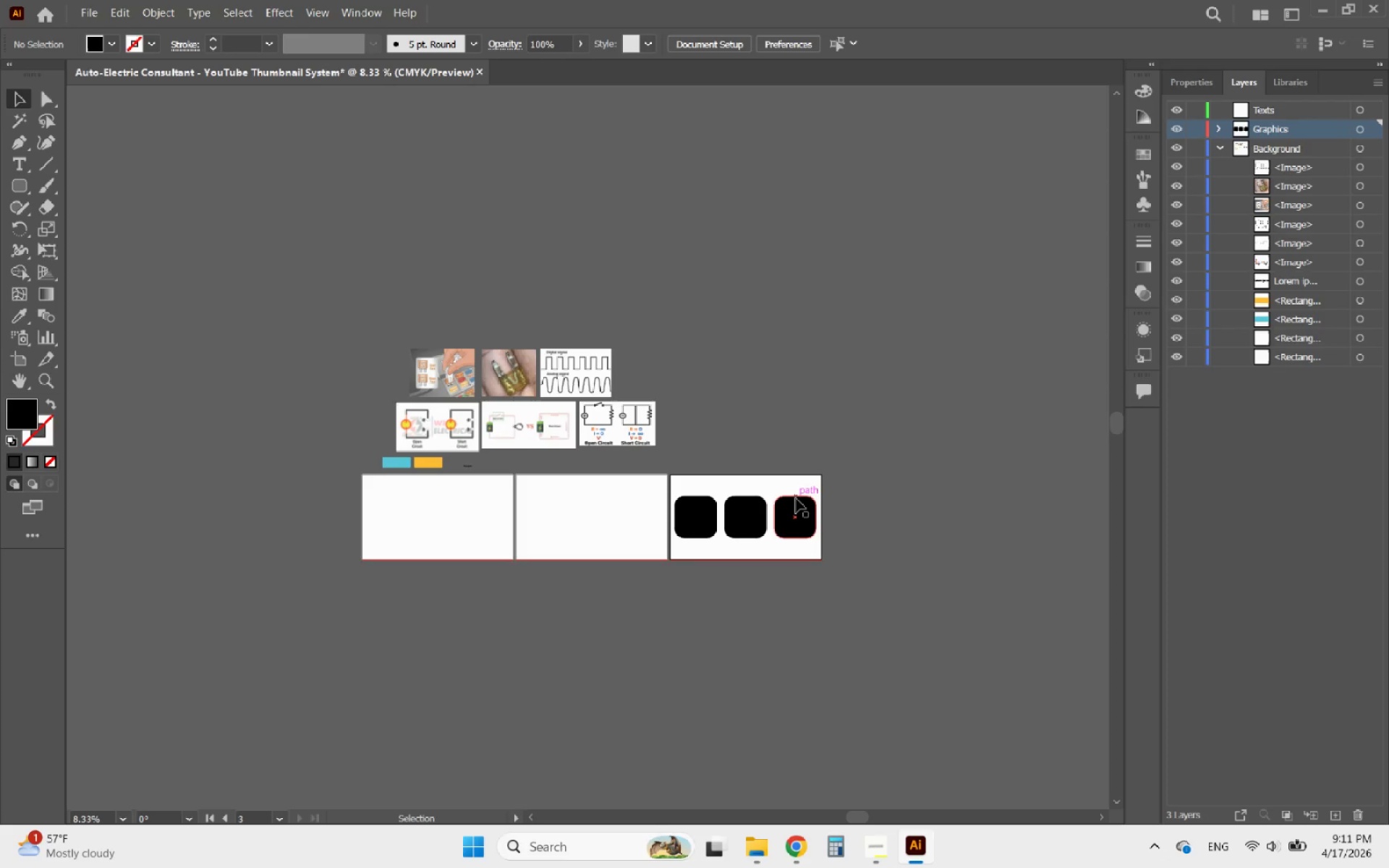 
wait(24.75)
 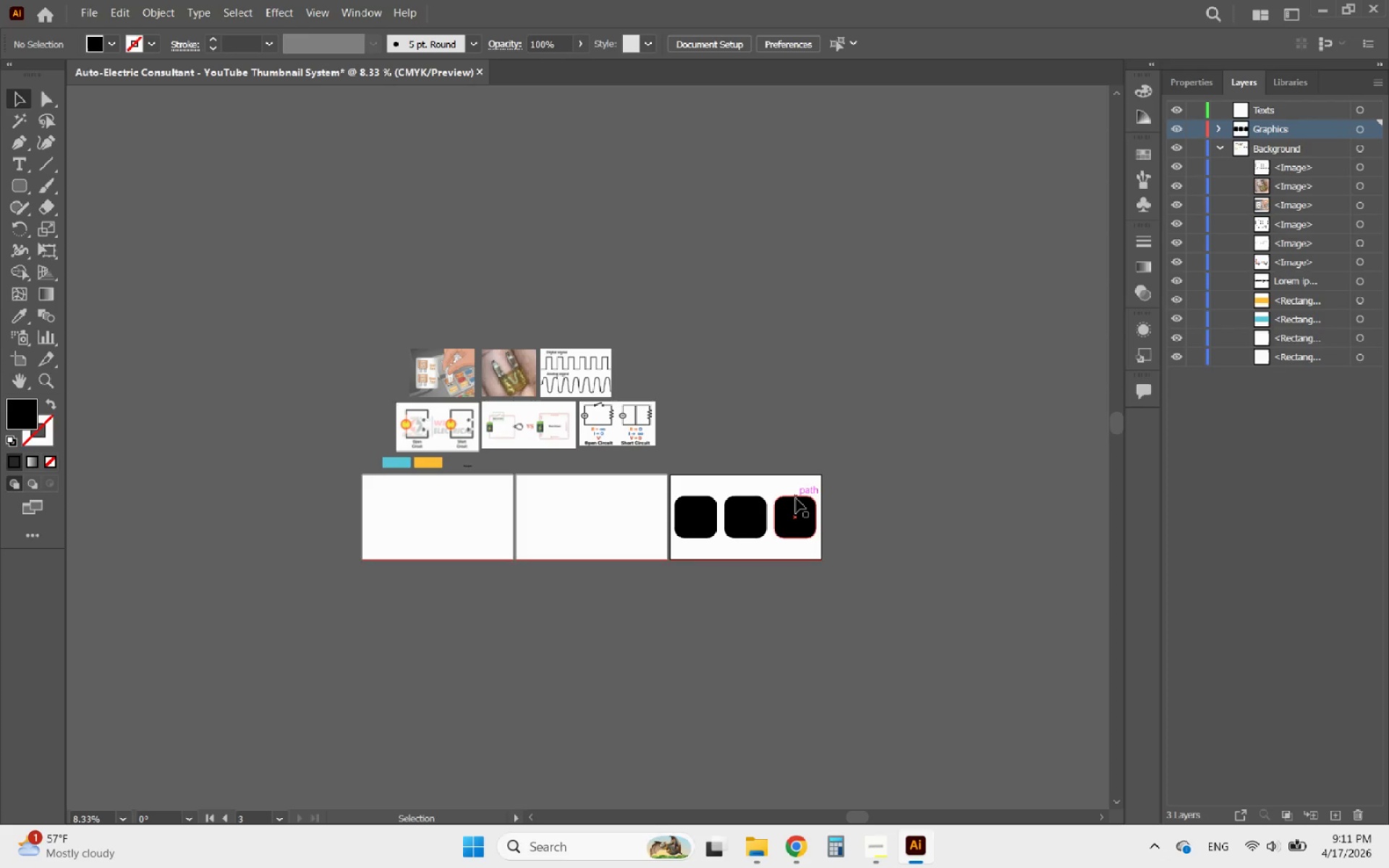 
scroll: coordinate [870, 480], scroll_direction: down, amount: 5.0
 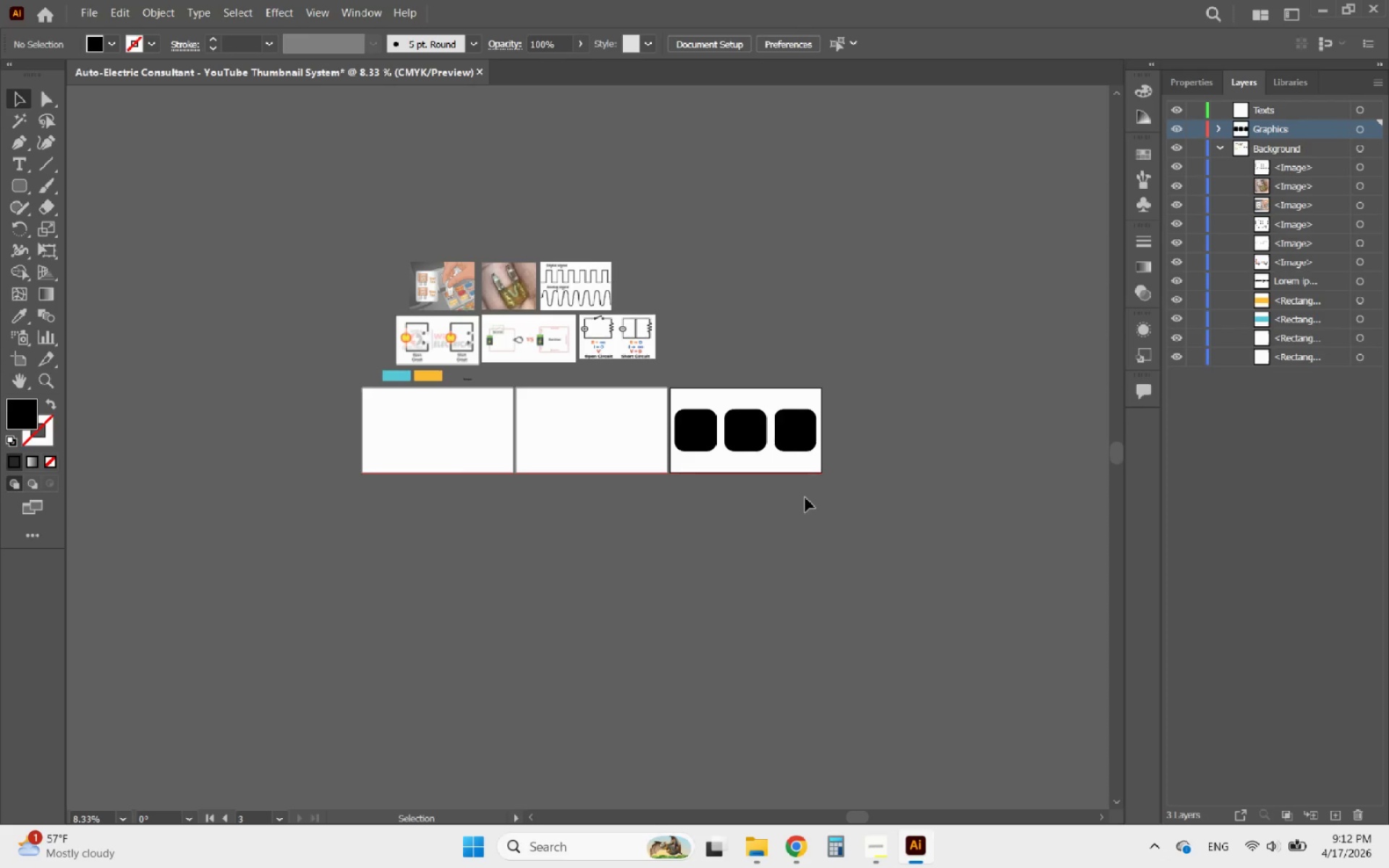 
wait(27.22)
 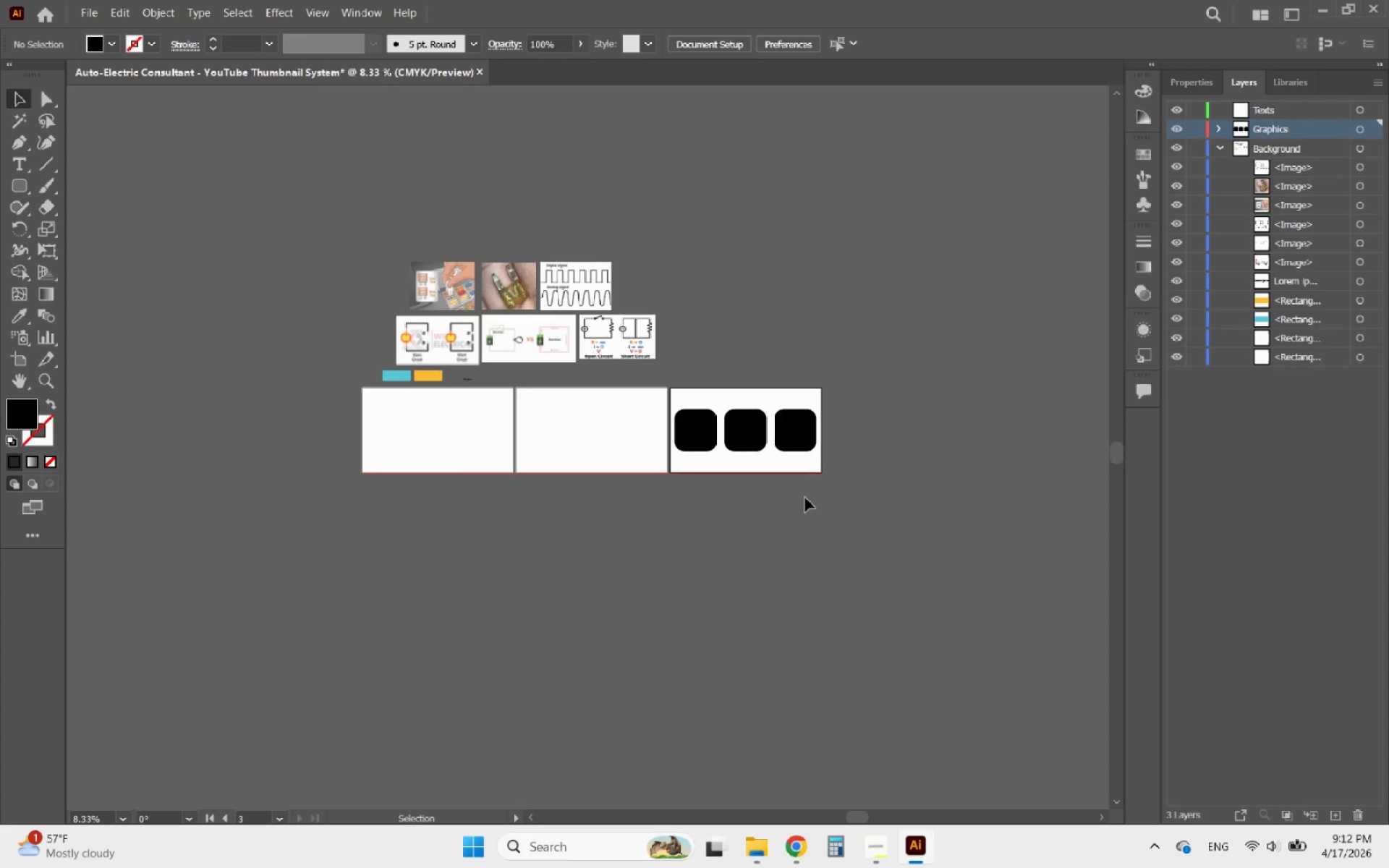 
scroll: coordinate [804, 506], scroll_direction: down, amount: 1.0
 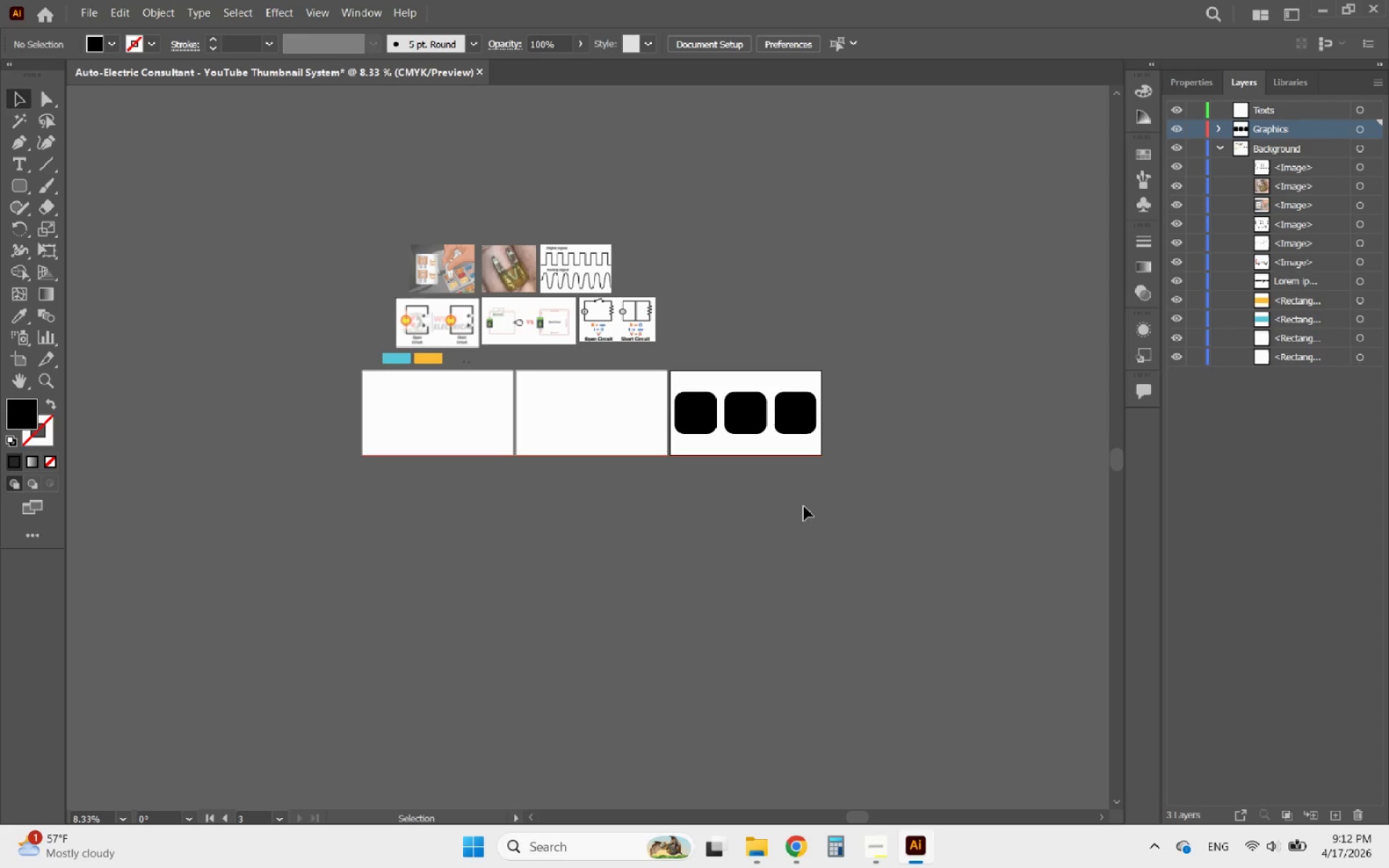 
hold_key(key=AltLeft, duration=0.72)
scroll: coordinate [849, 533], scroll_direction: down, amount: 1.0
 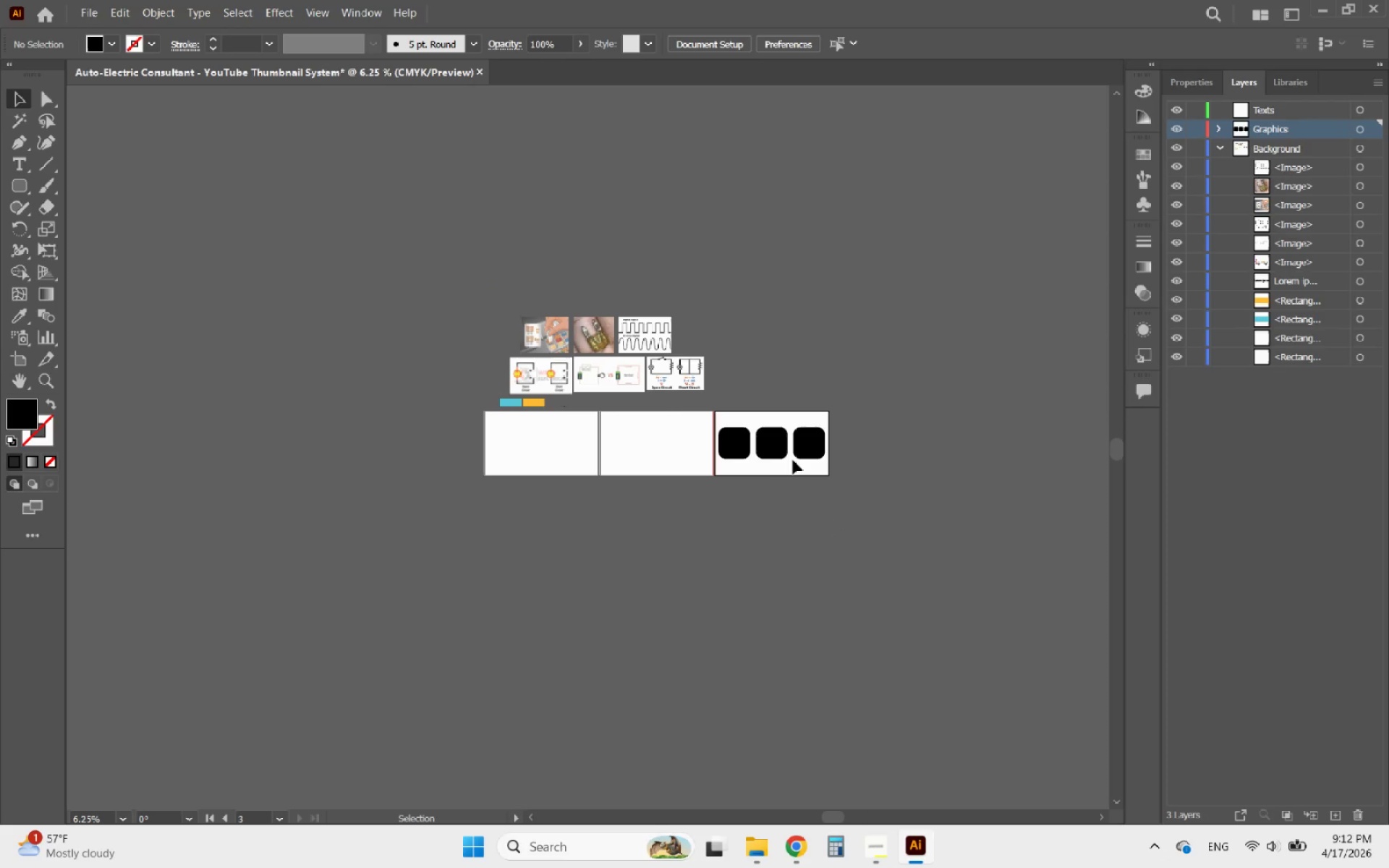 
hold_key(key=AltLeft, duration=0.62)
scroll: coordinate [804, 430], scroll_direction: up, amount: 3.0
 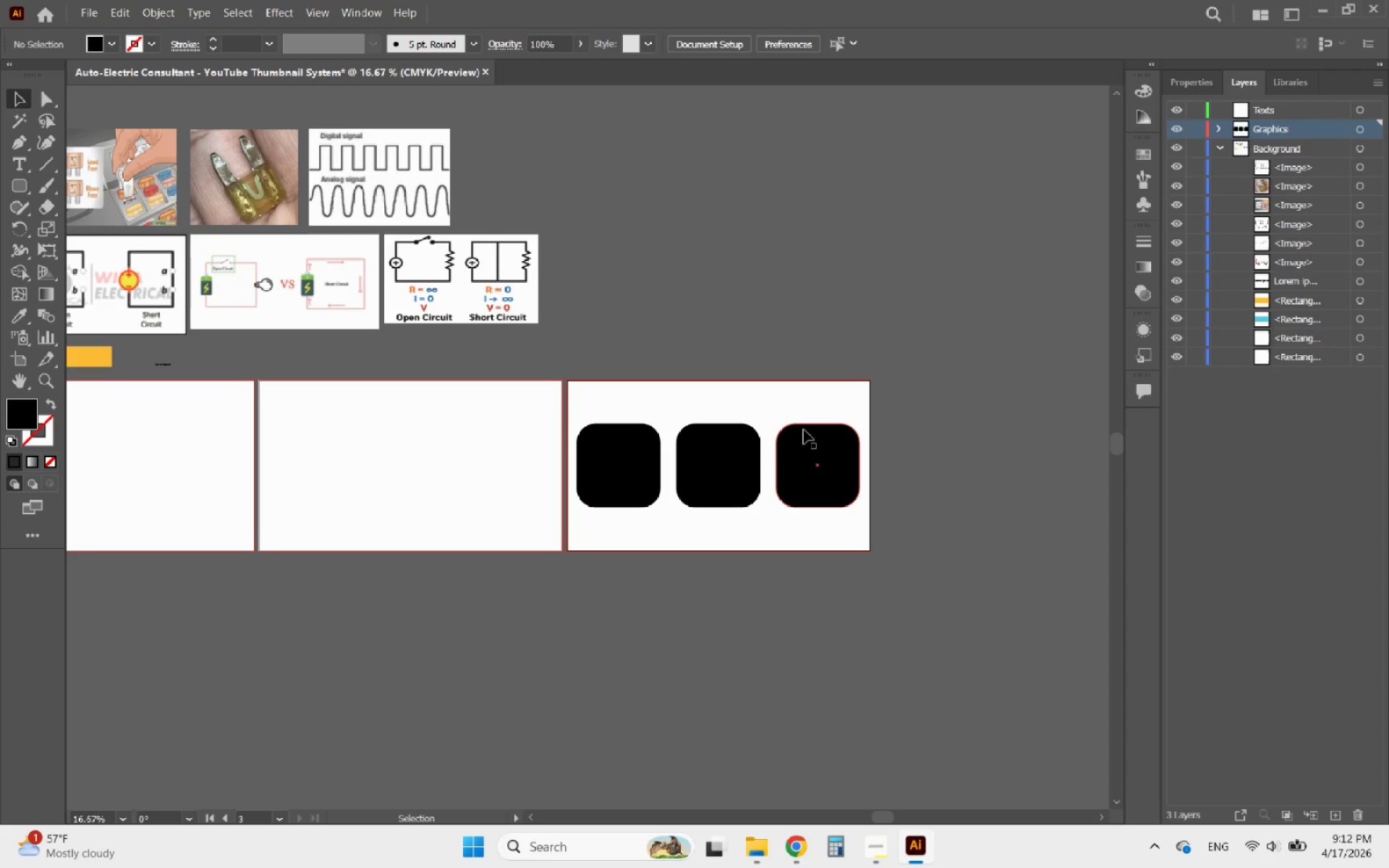 
hold_key(key=AltLeft, duration=1.89)
scroll: coordinate [752, 521], scroll_direction: down, amount: 3.0
 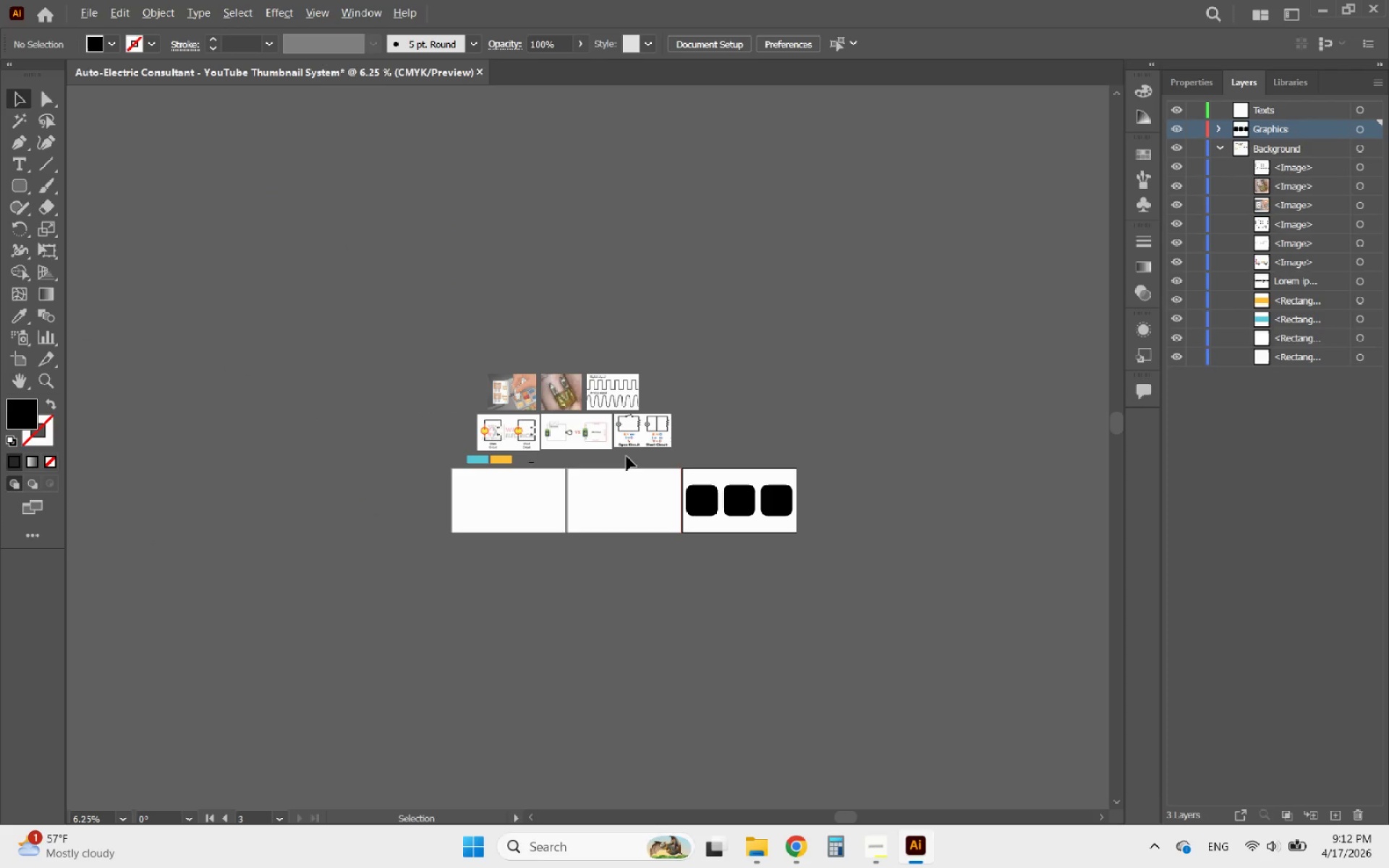 
scroll: coordinate [569, 469], scroll_direction: up, amount: 7.0
 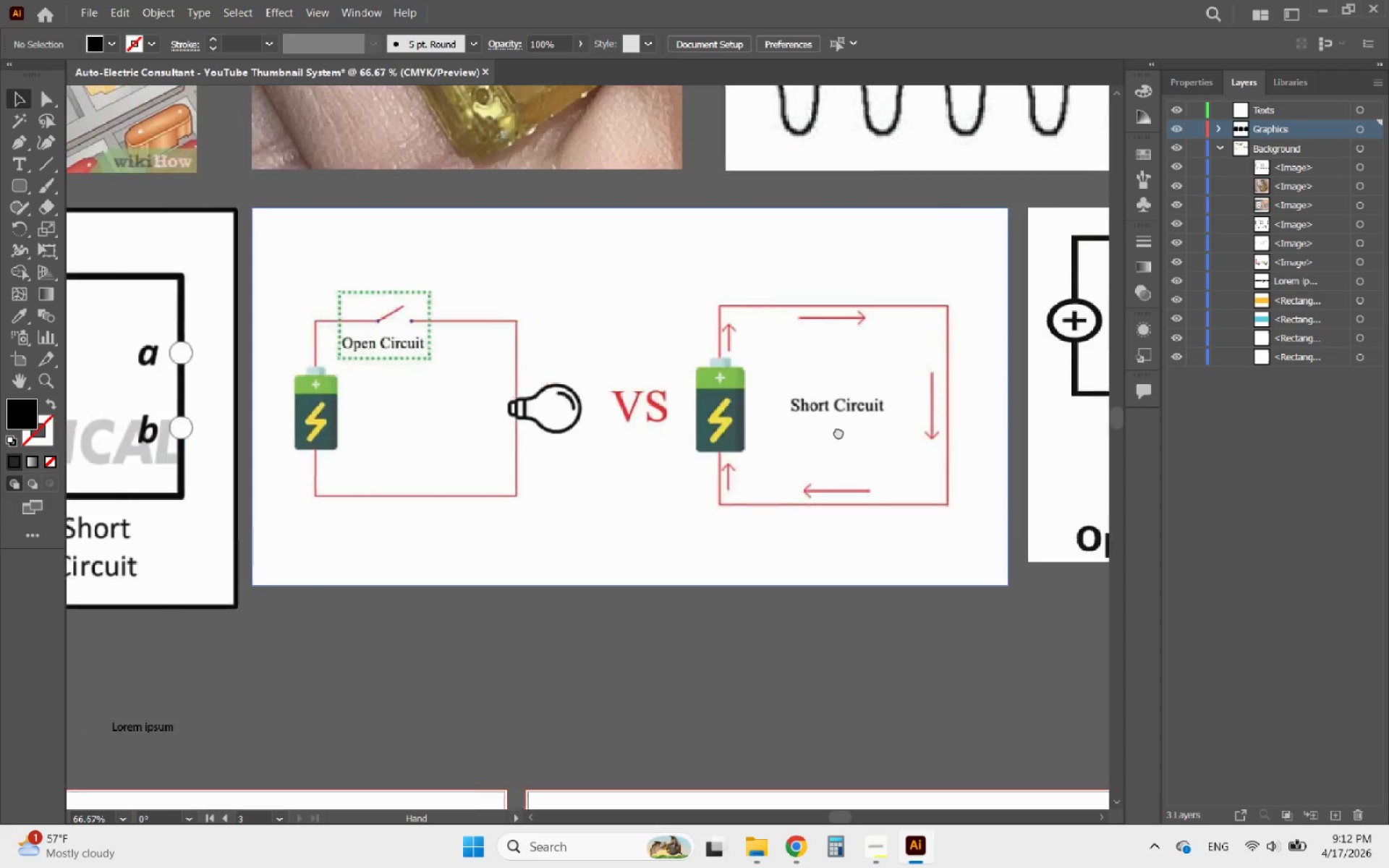 
hold_key(key=AltLeft, duration=0.88)
scroll: coordinate [700, 461], scroll_direction: down, amount: 2.0
 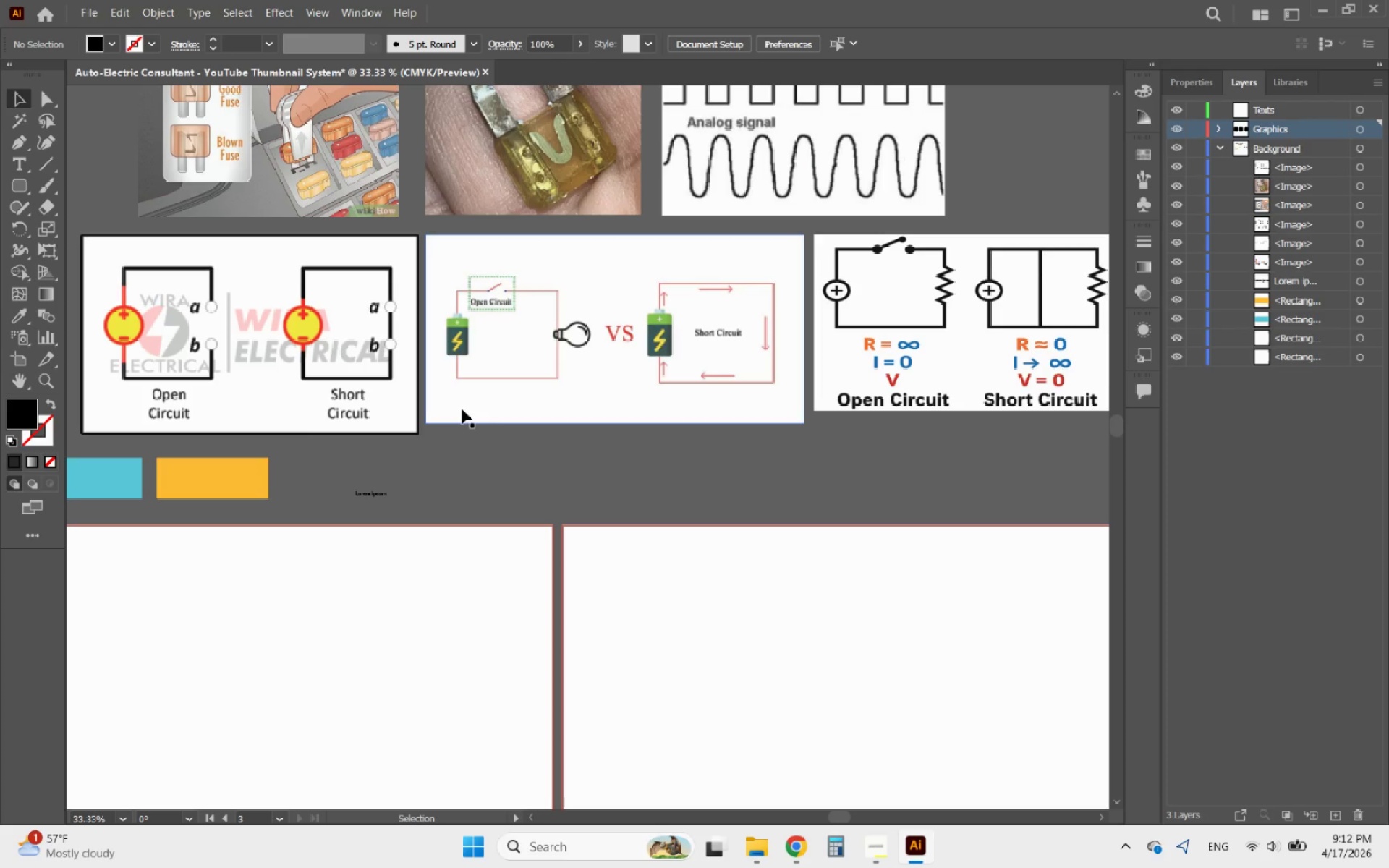 
wait(19.46)
 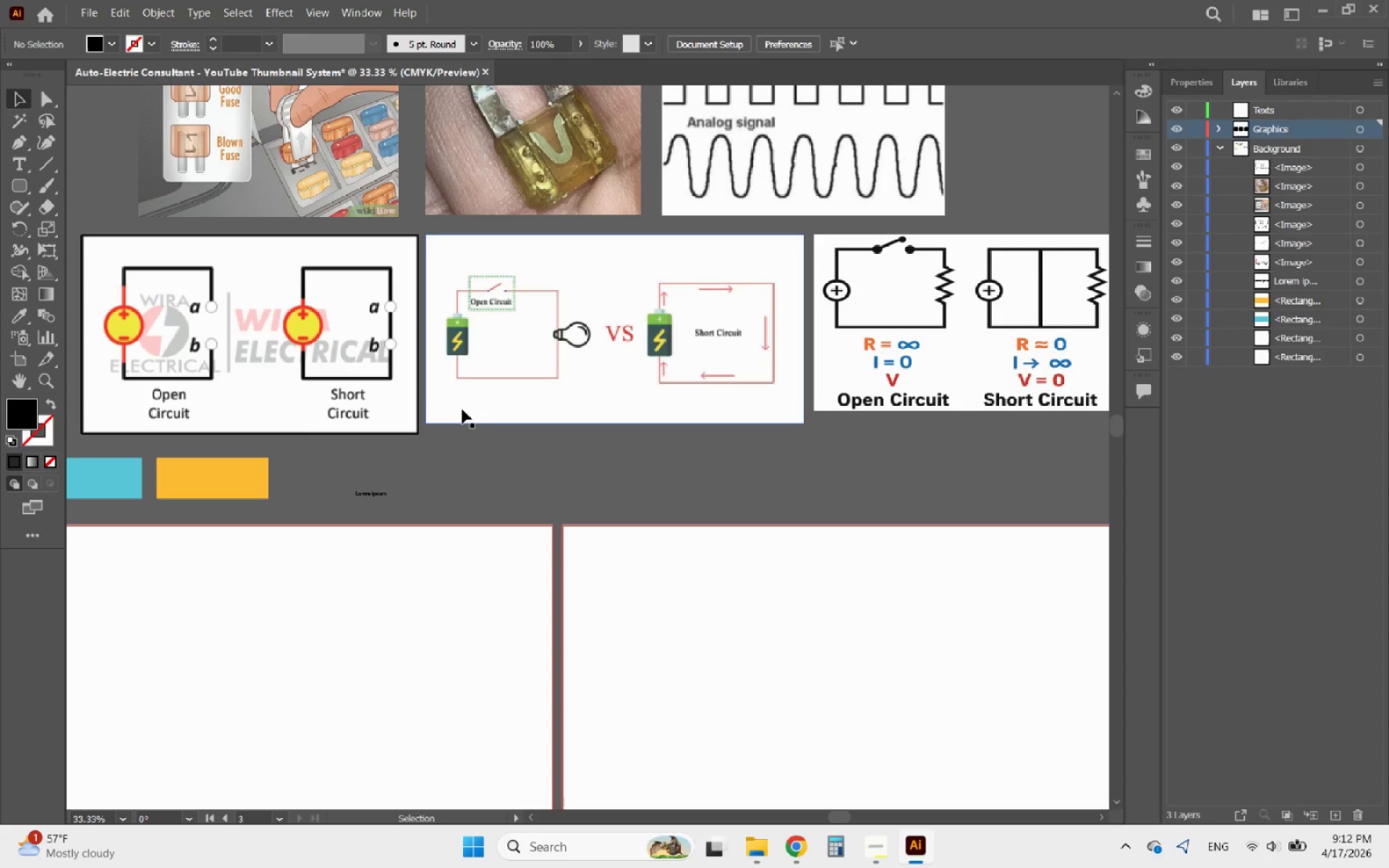 
hold_key(key=AltLeft, duration=1.7)
scroll: coordinate [429, 374], scroll_direction: down, amount: 3.0
 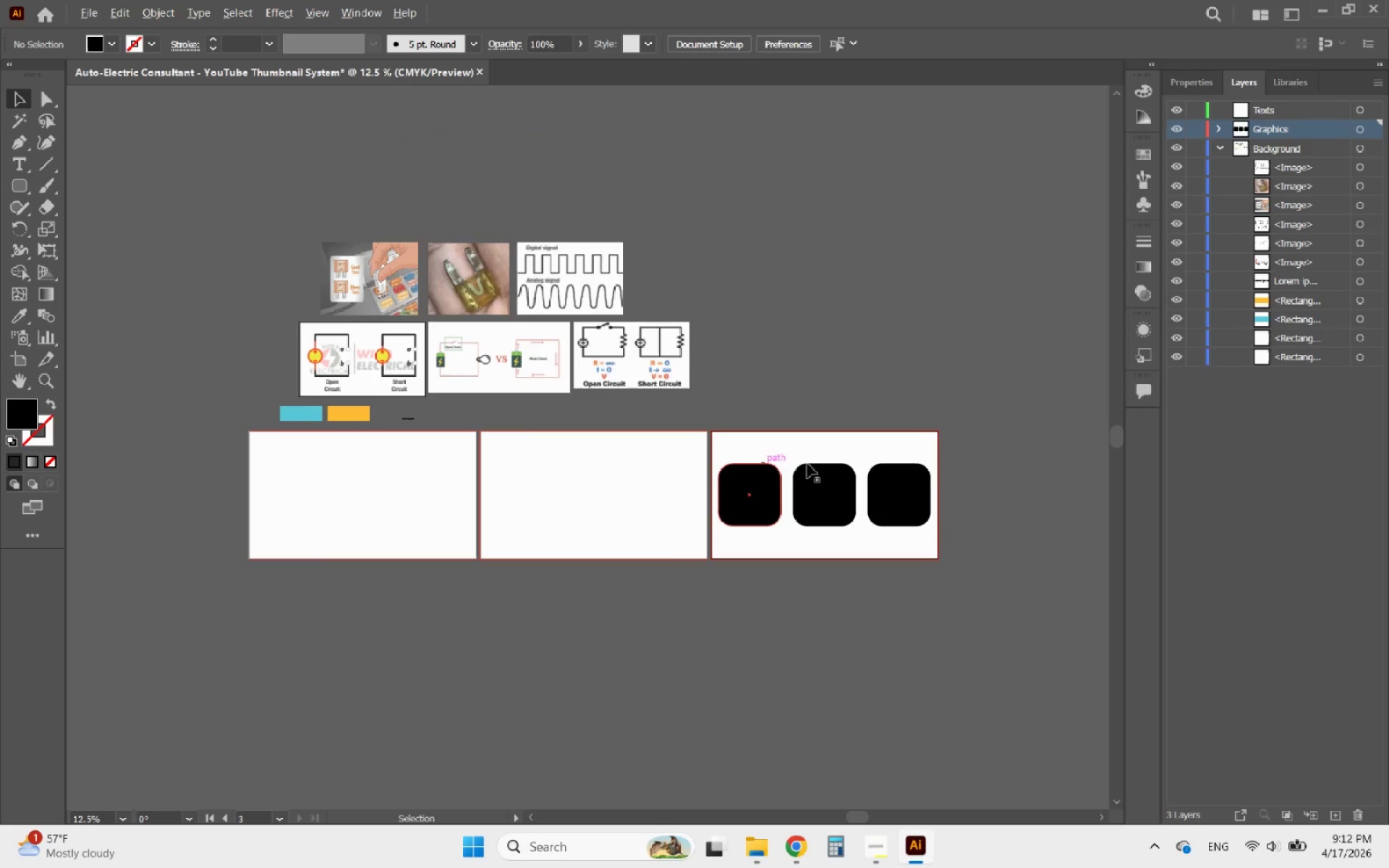 
scroll: coordinate [854, 475], scroll_direction: up, amount: 2.0
 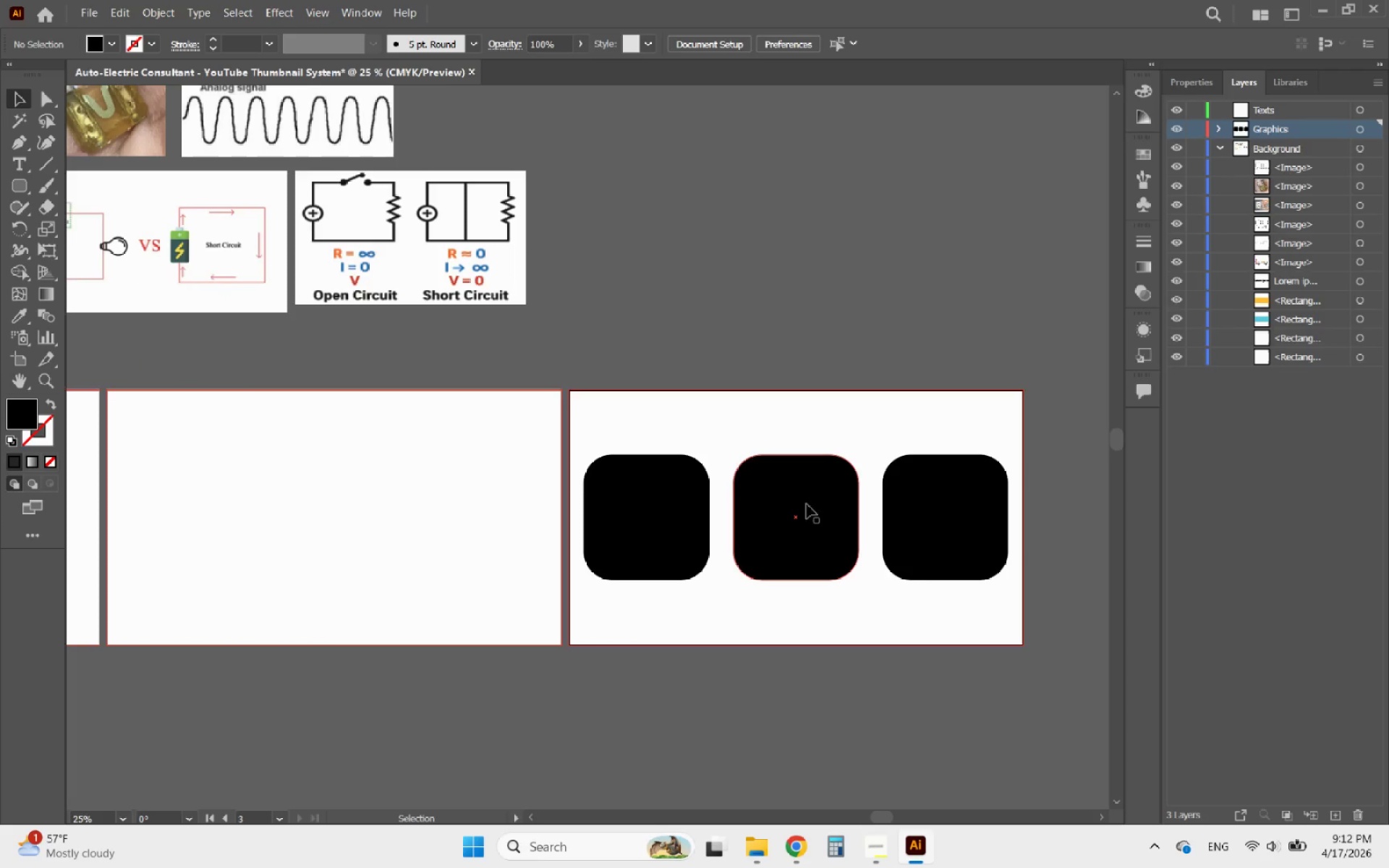 
hold_key(key=AltLeft, duration=1.91)
scroll: coordinate [765, 476], scroll_direction: down, amount: 2.0
 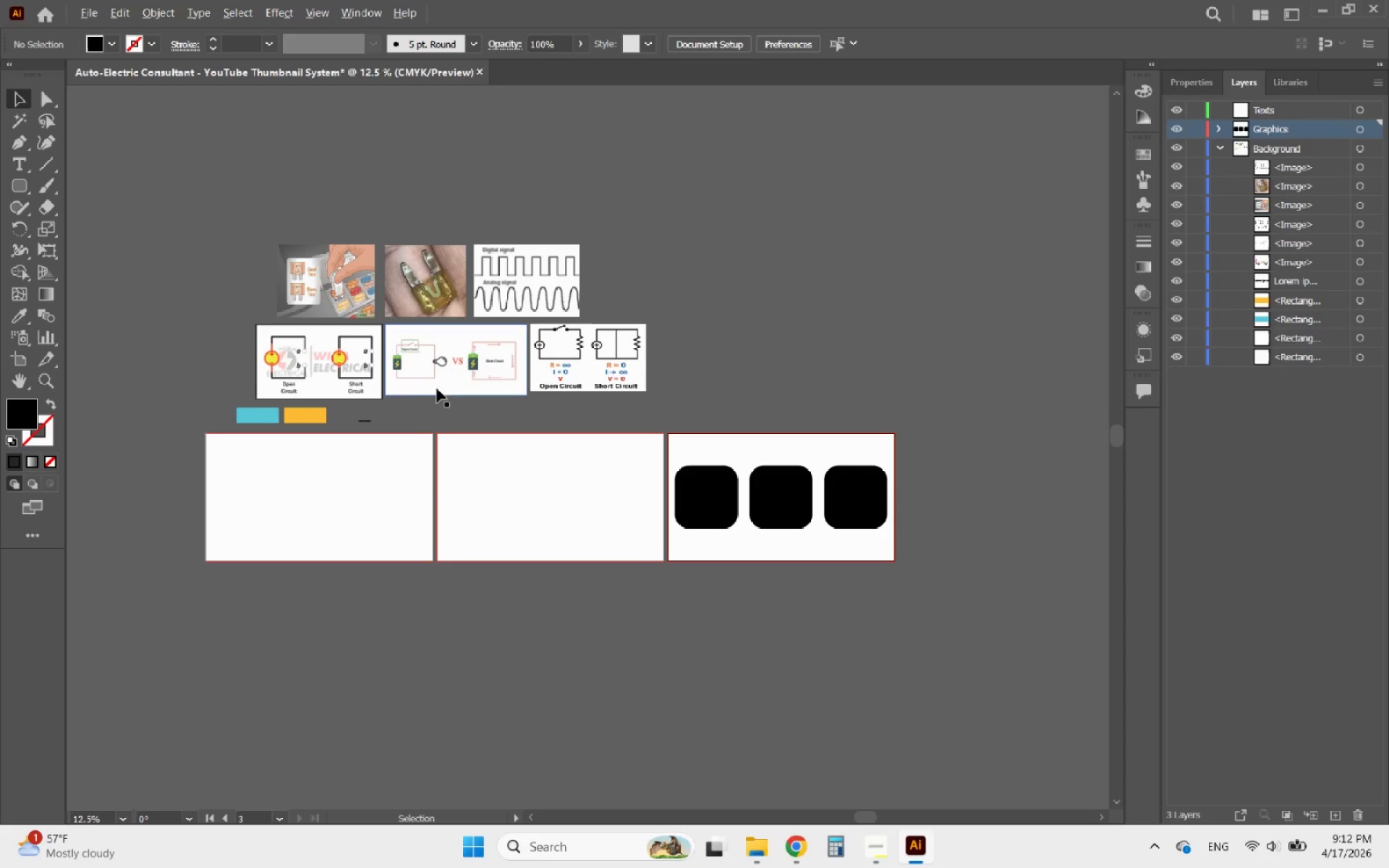 
scroll: coordinate [404, 380], scroll_direction: up, amount: 2.0
 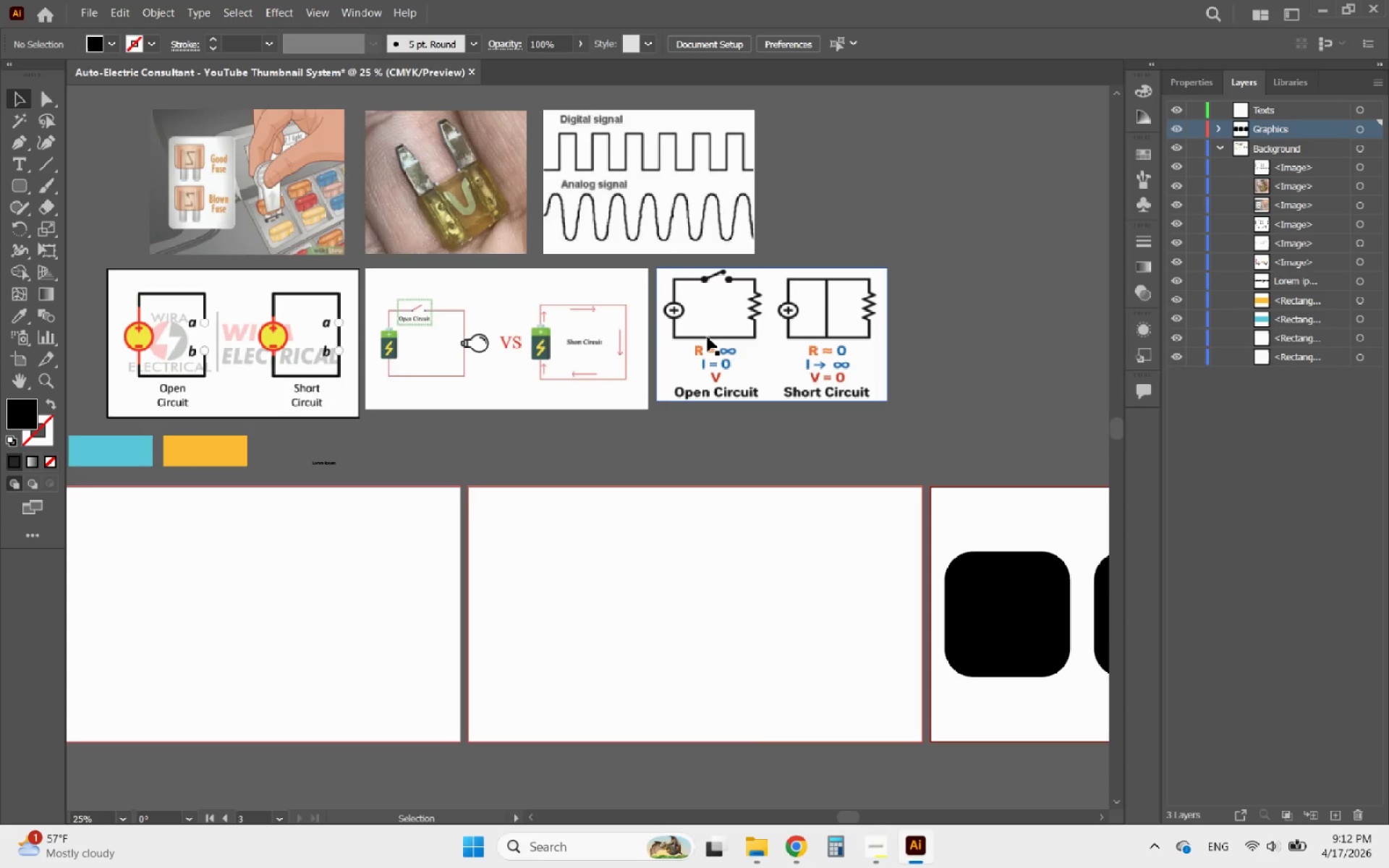 
hold_key(key=AltLeft, duration=0.77)
scroll: coordinate [880, 323], scroll_direction: up, amount: 3.0
 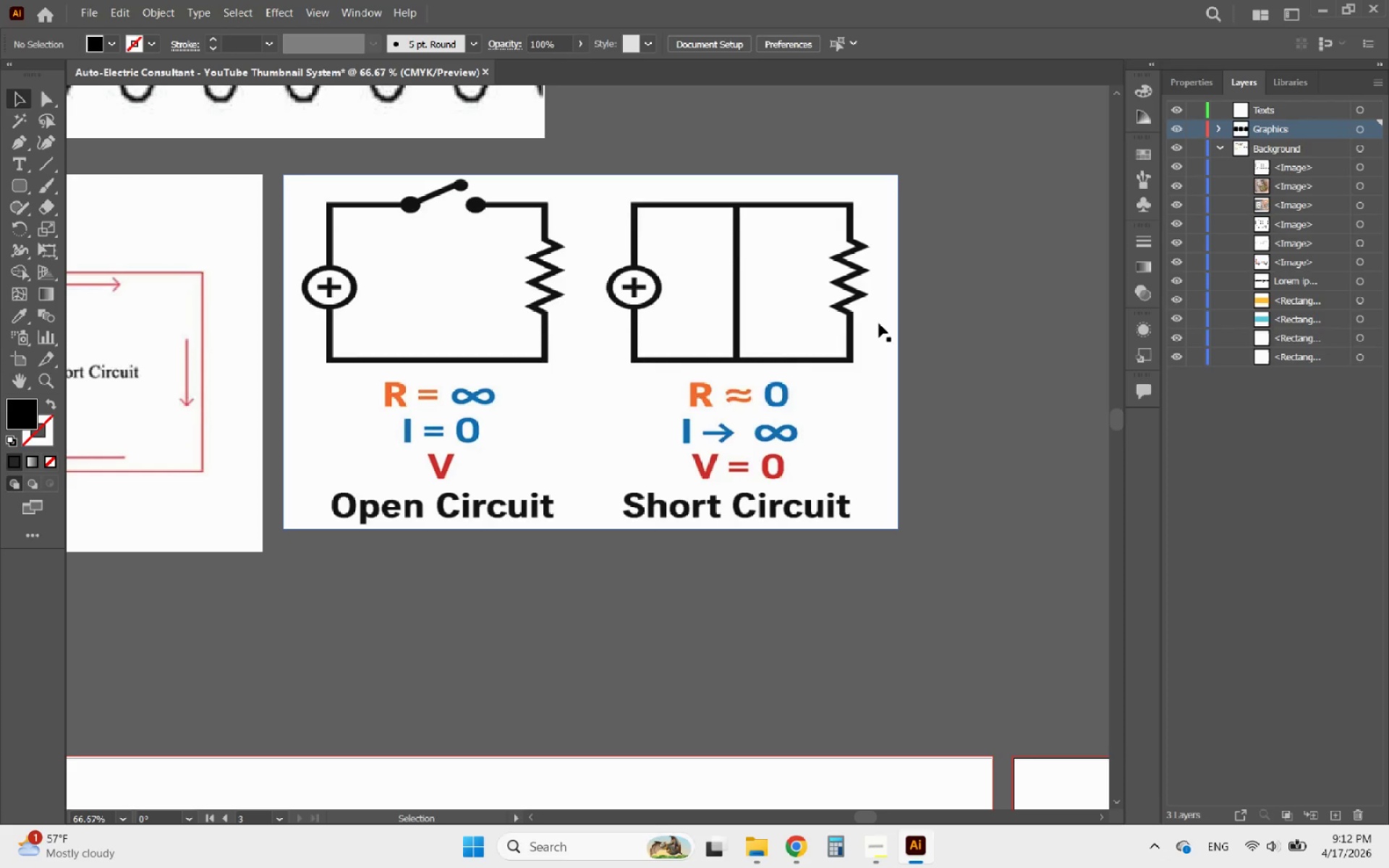 
hold_key(key=AltLeft, duration=1.7)
scroll: coordinate [511, 336], scroll_direction: down, amount: 2.0
 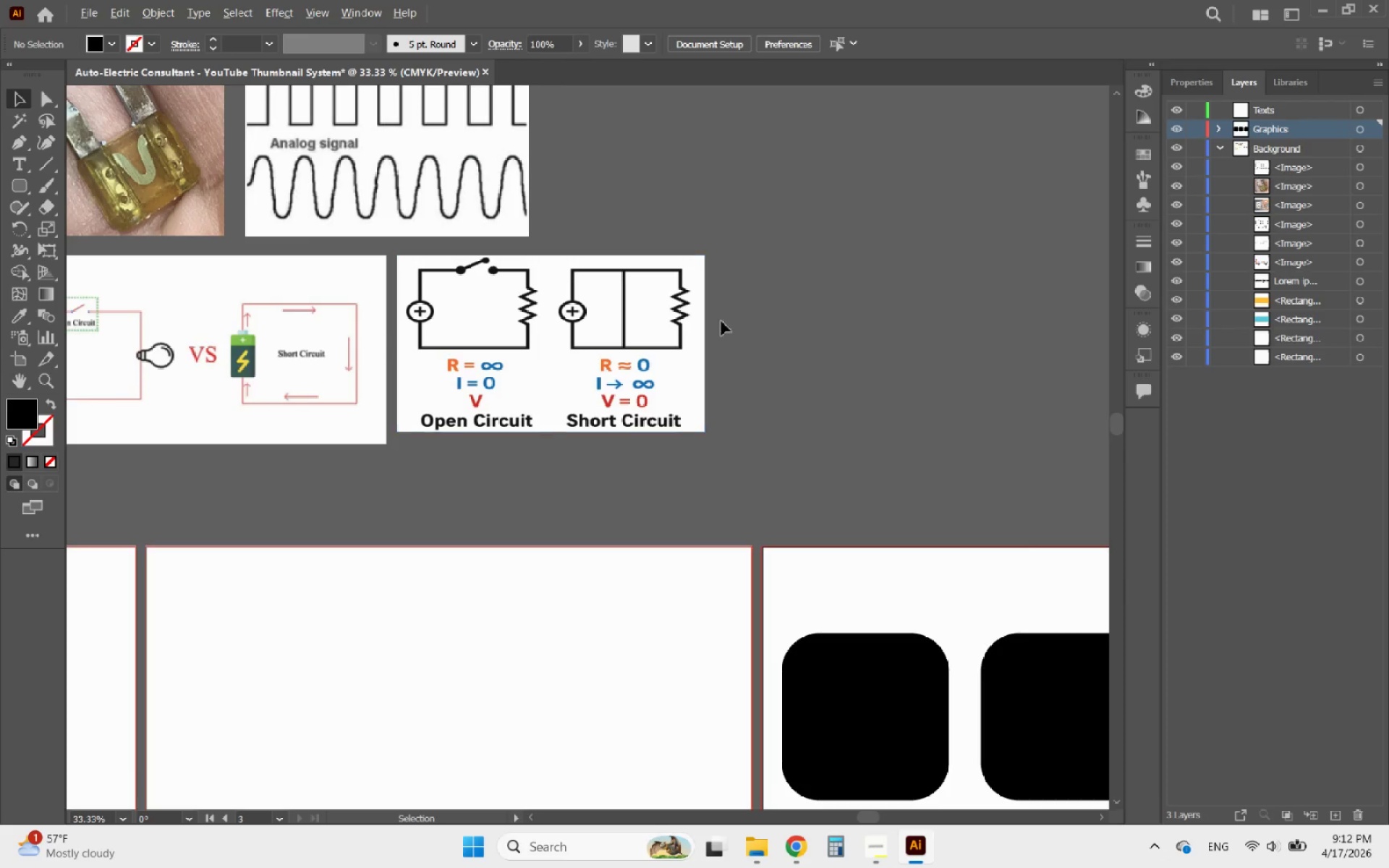 
scroll: coordinate [765, 331], scroll_direction: up, amount: 3.0
 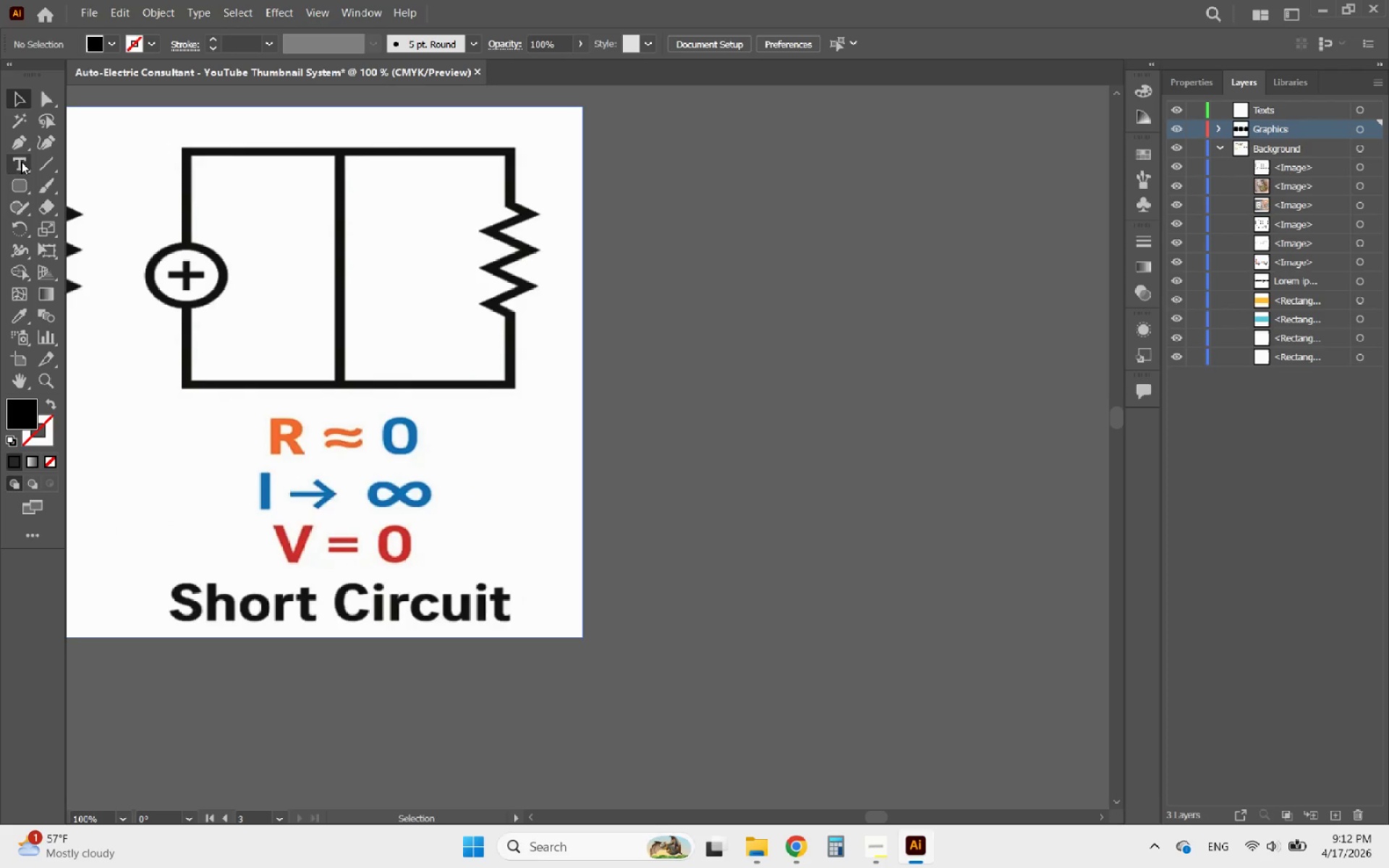 
left_click([13, 142])
 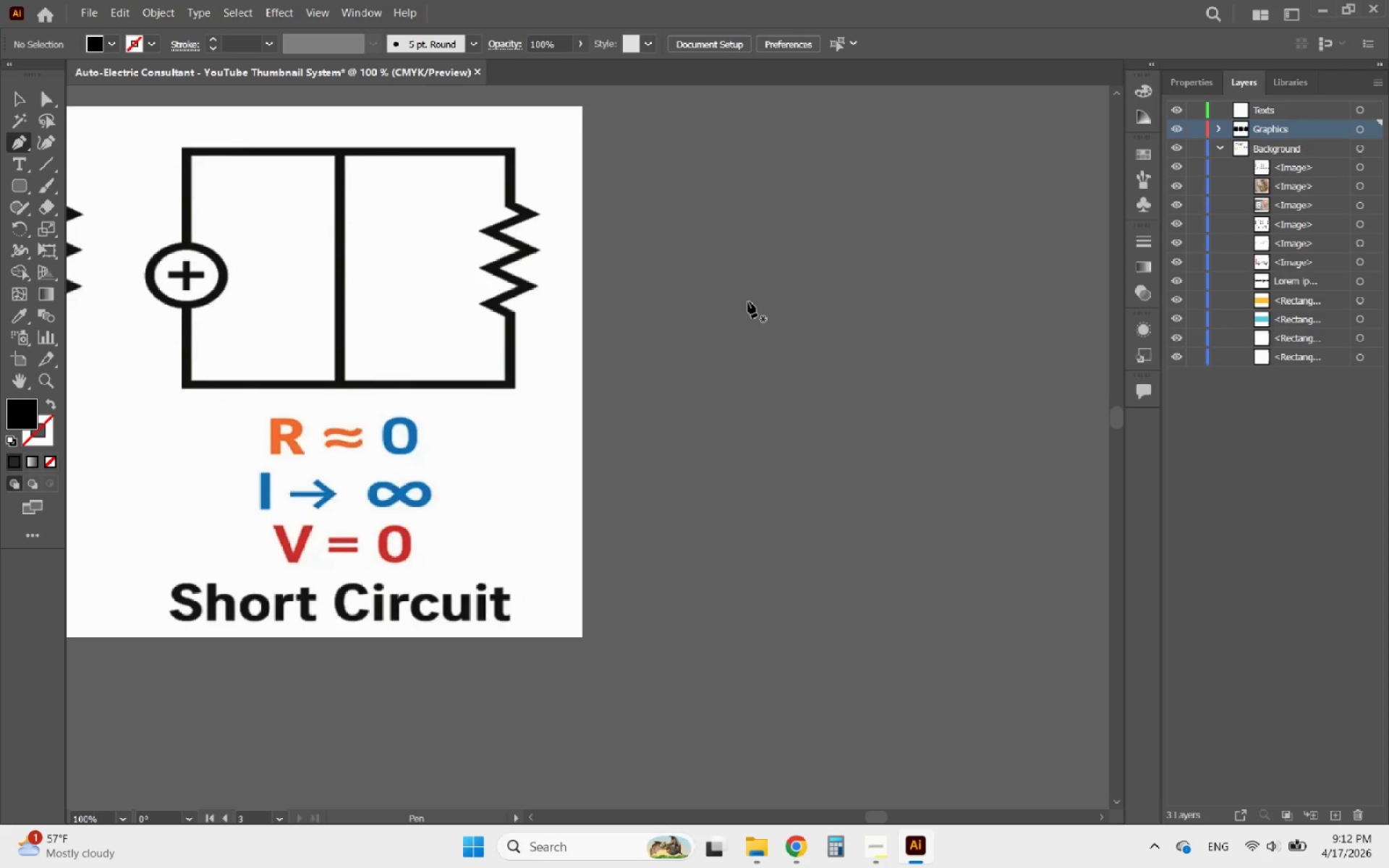 
left_click([748, 302])
 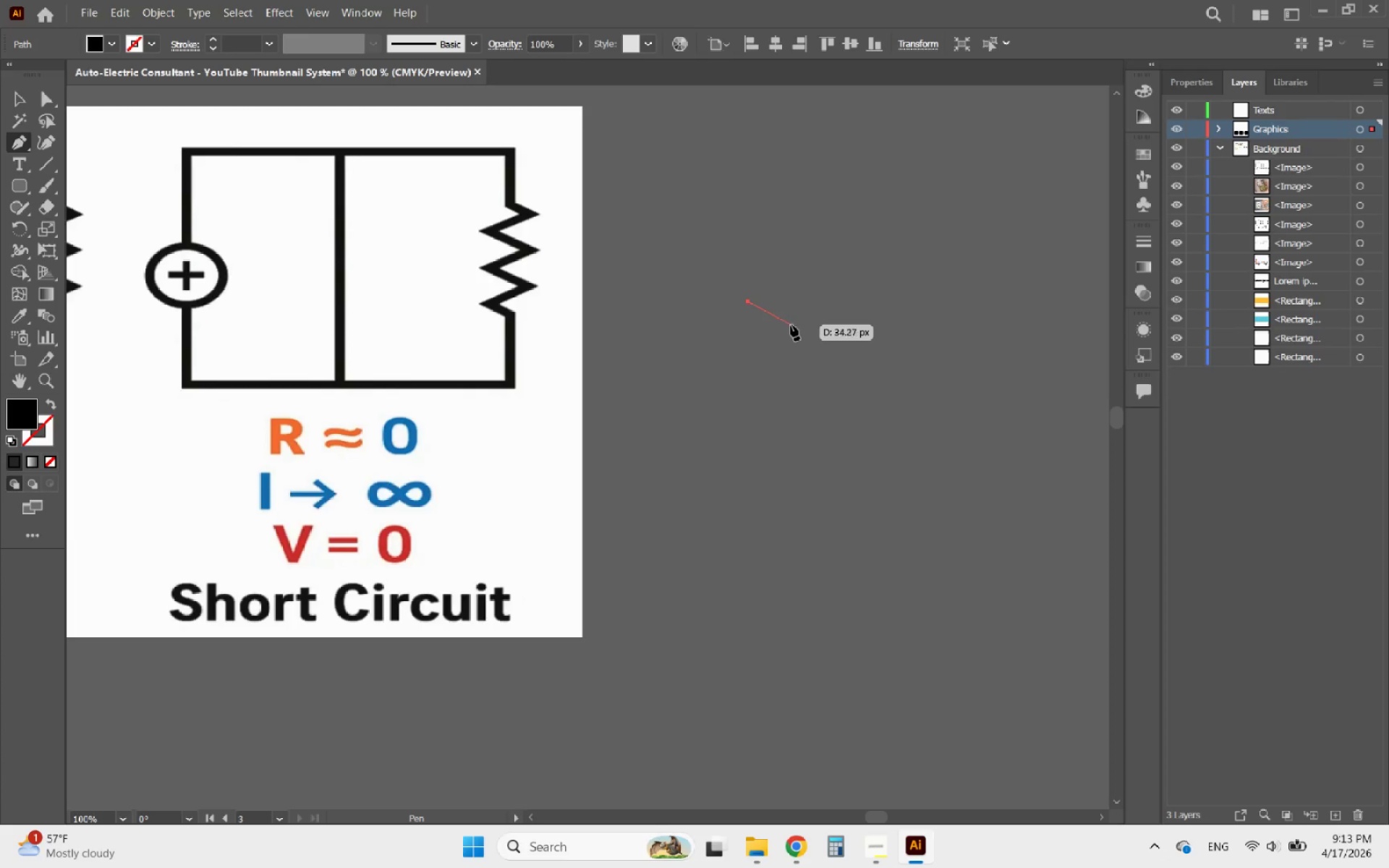 
left_click([786, 324])
 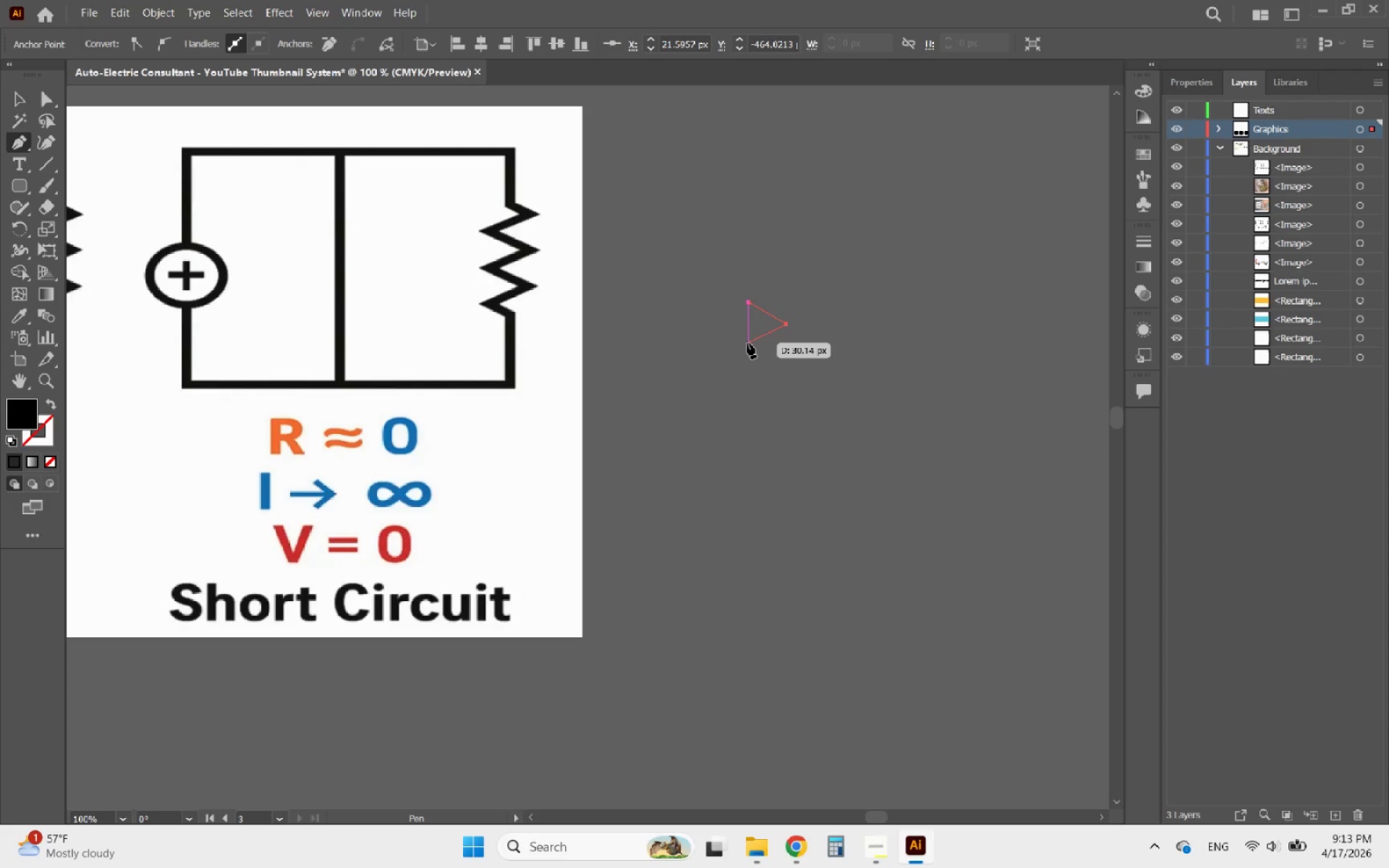 
left_click([747, 343])
 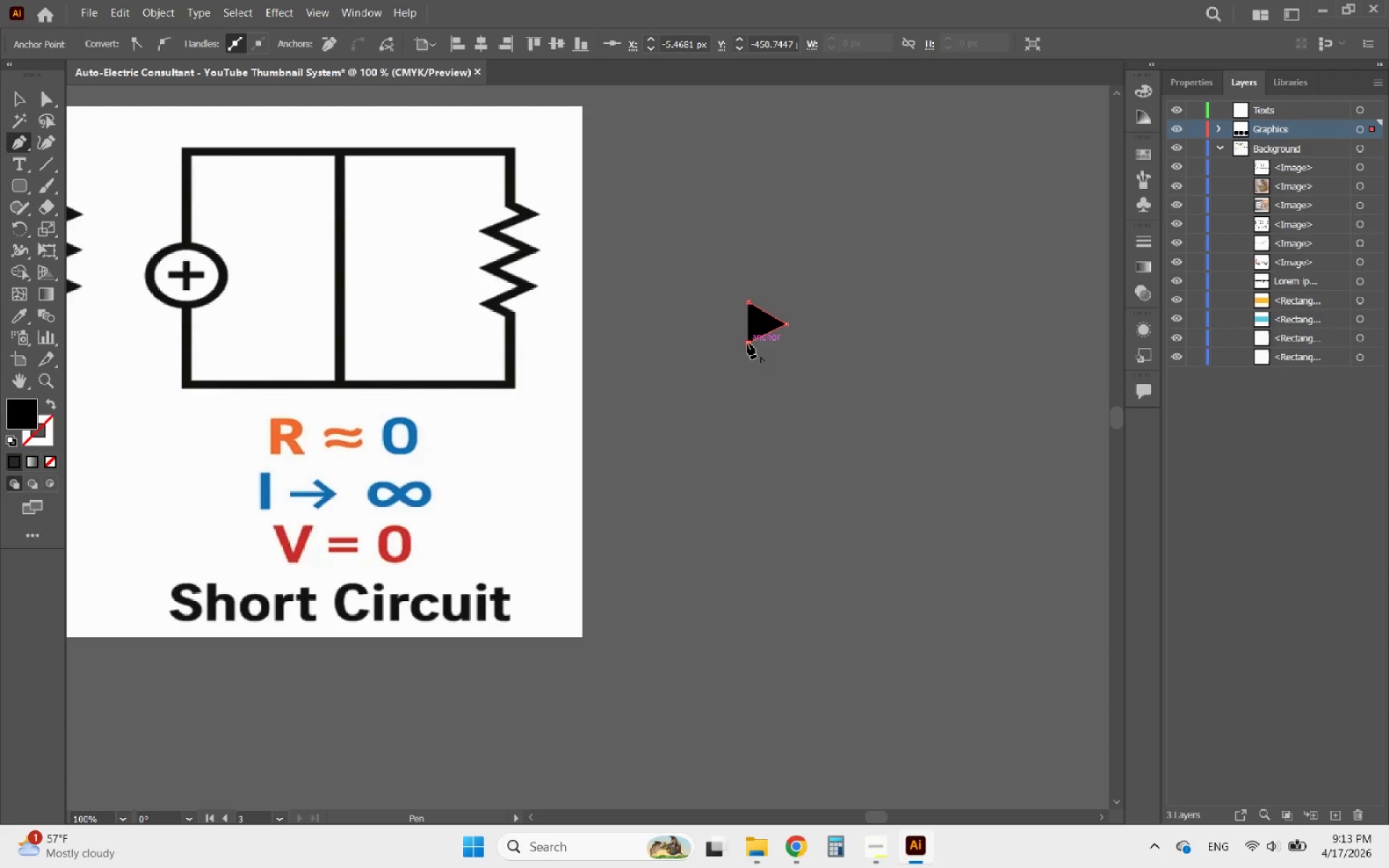 
hold_key(key=ShiftLeft, duration=3.58)
left_click([789, 344])
 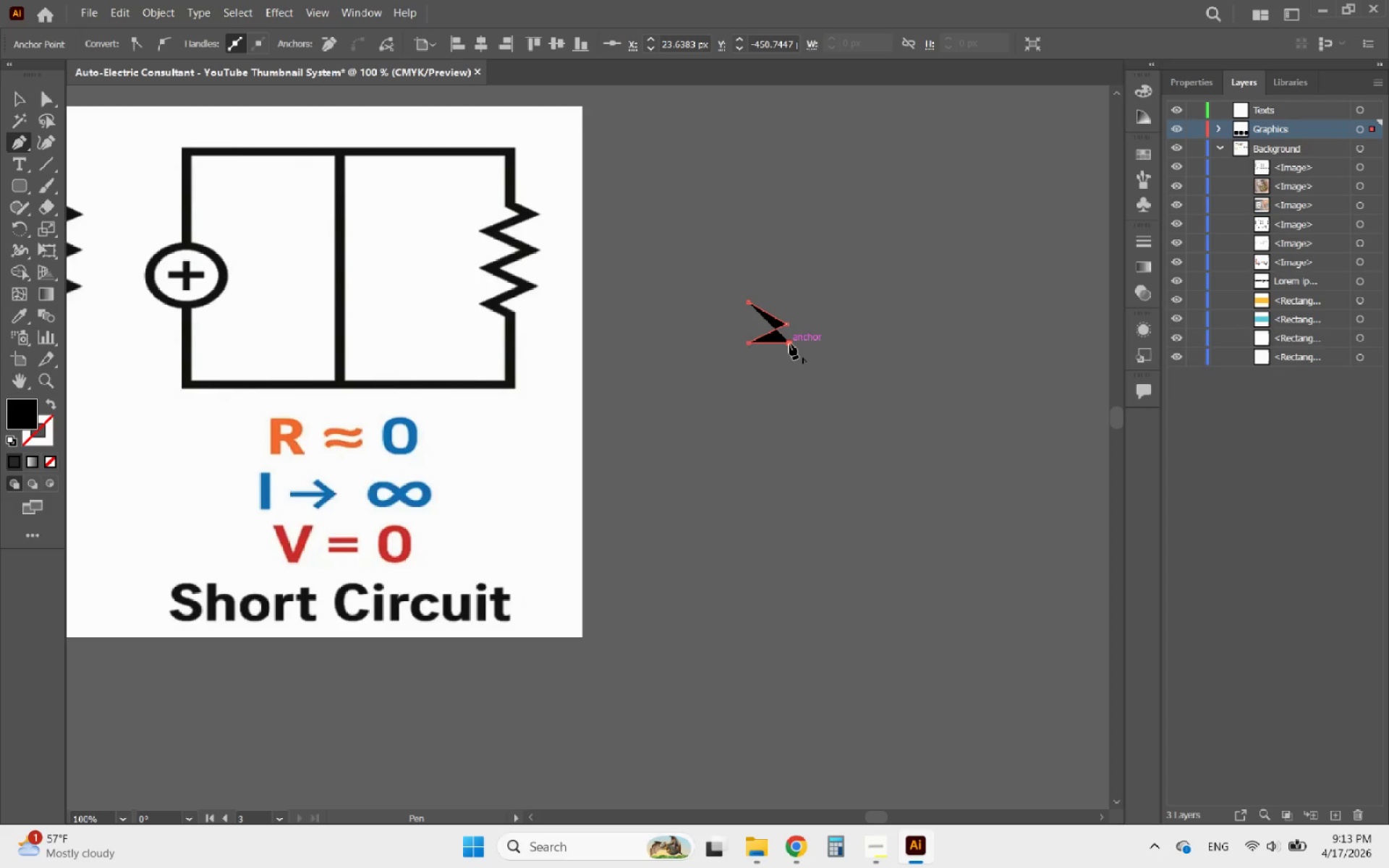 
key(Control+Z)
 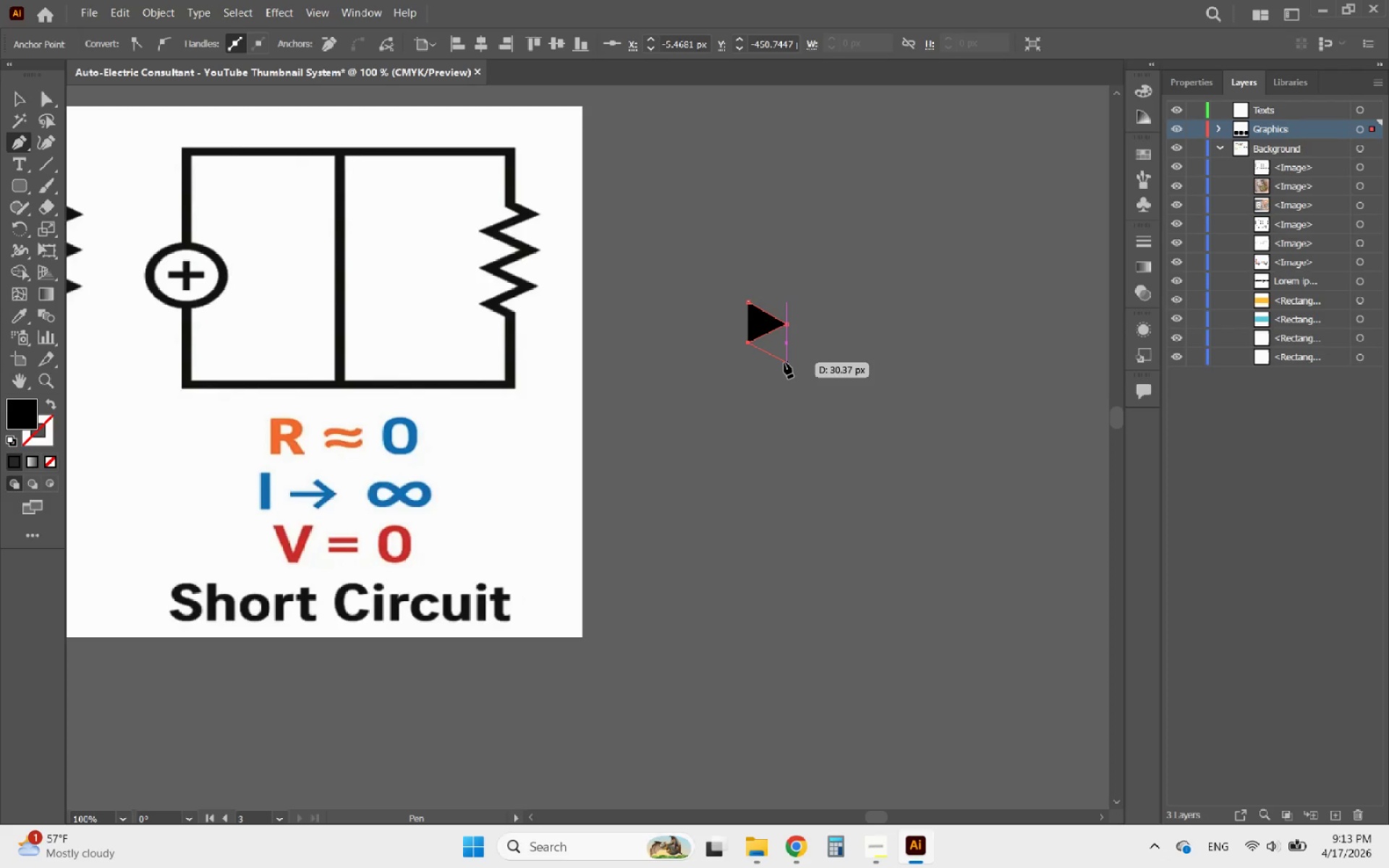 
hold_key(key=ShiftLeft, duration=1.24)
 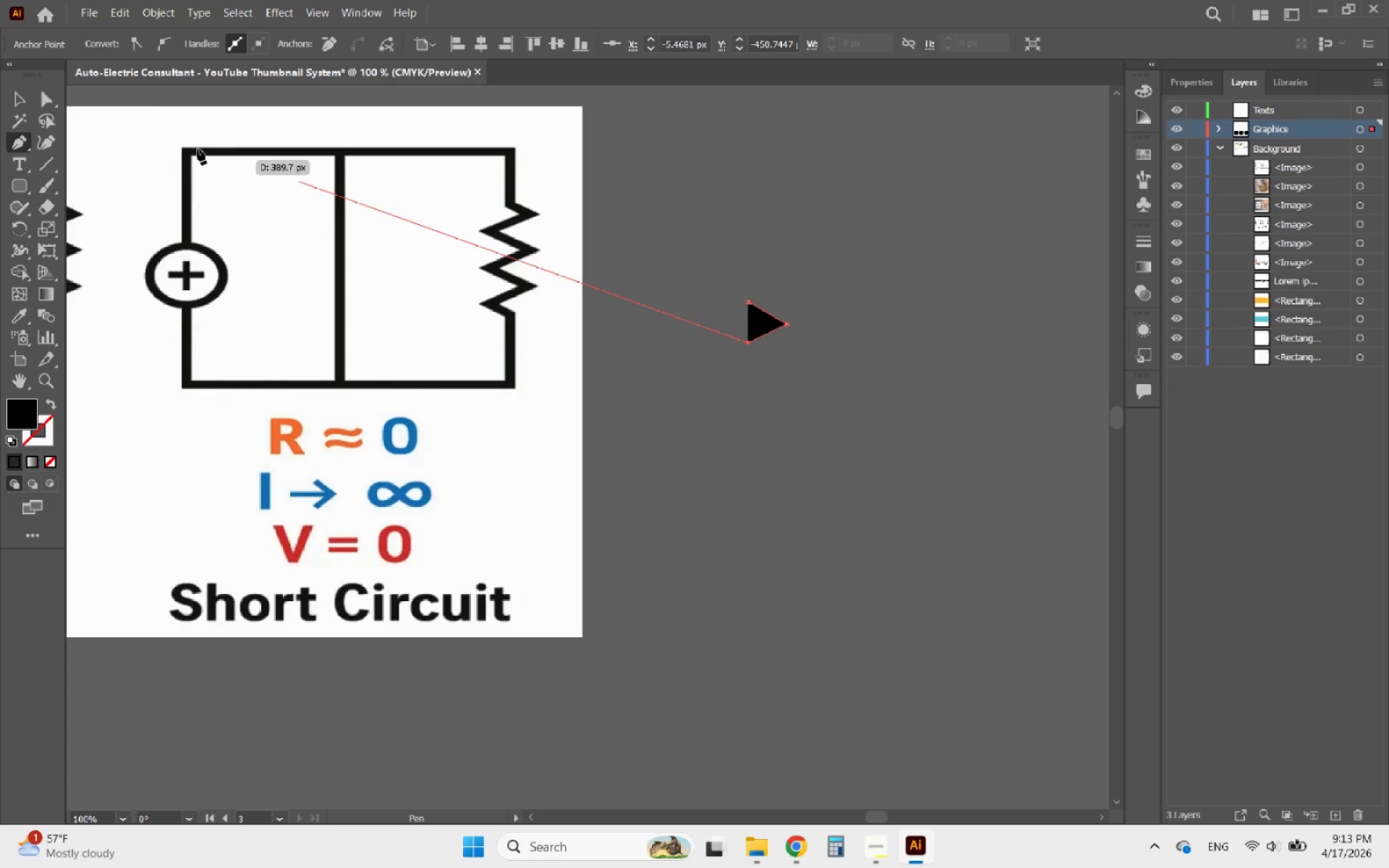 
left_click([12, 96])
 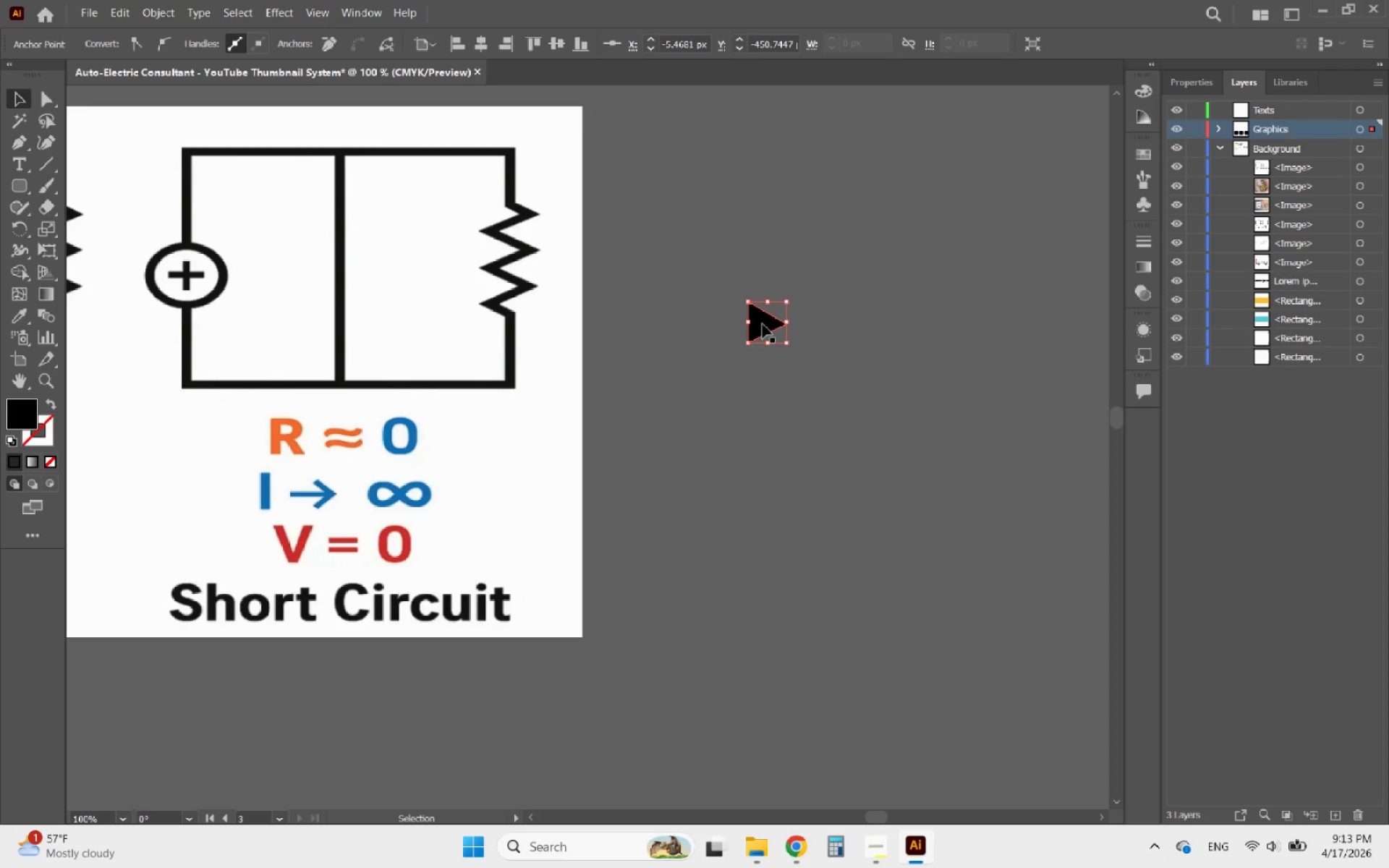 
hold_key(key=AltLeft, duration=1.69)
left_click_drag(start_coordinate=[763, 324], to_coordinate=[764, 366])
 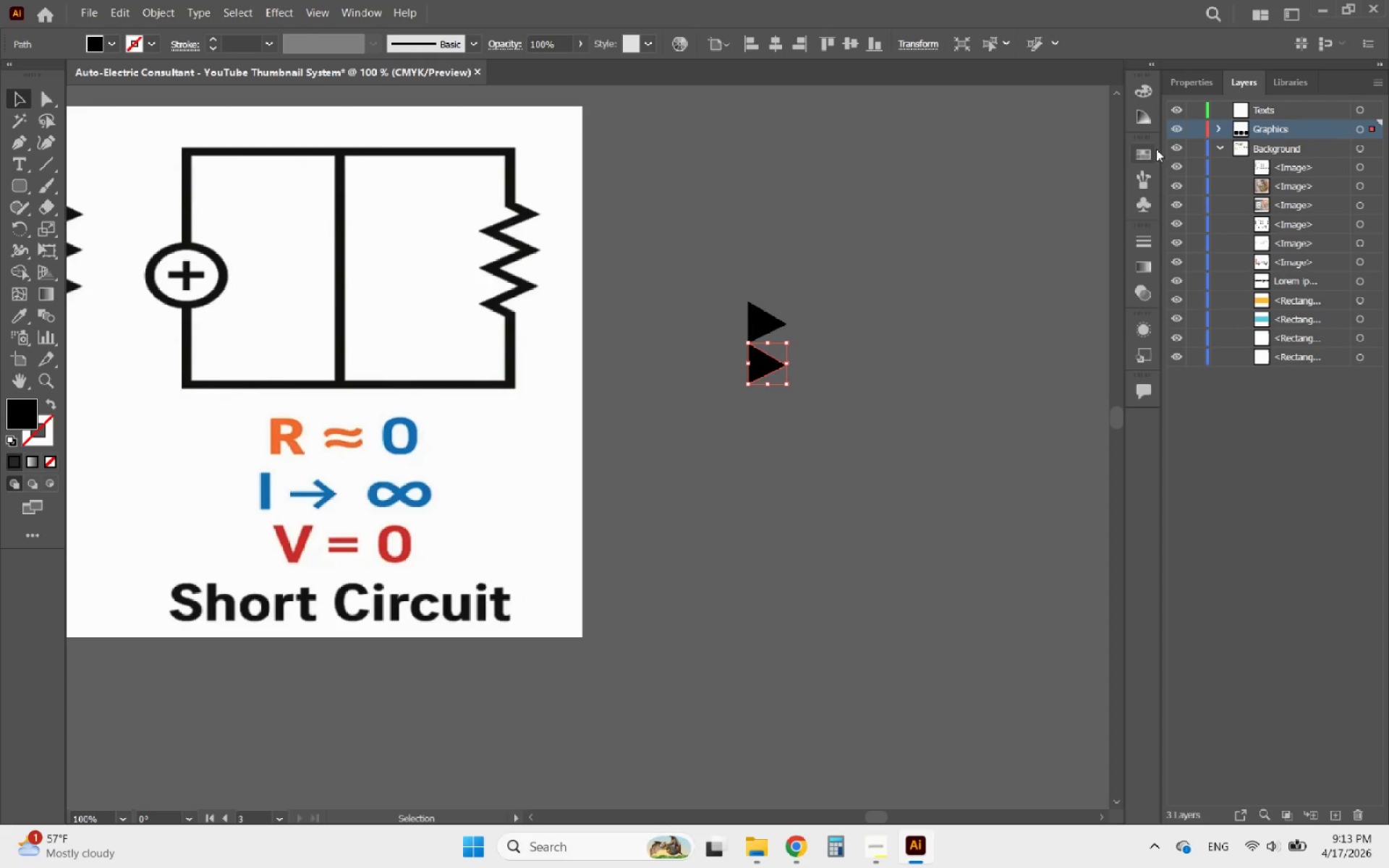 
hold_key(key=ShiftLeft, duration=1.33)
 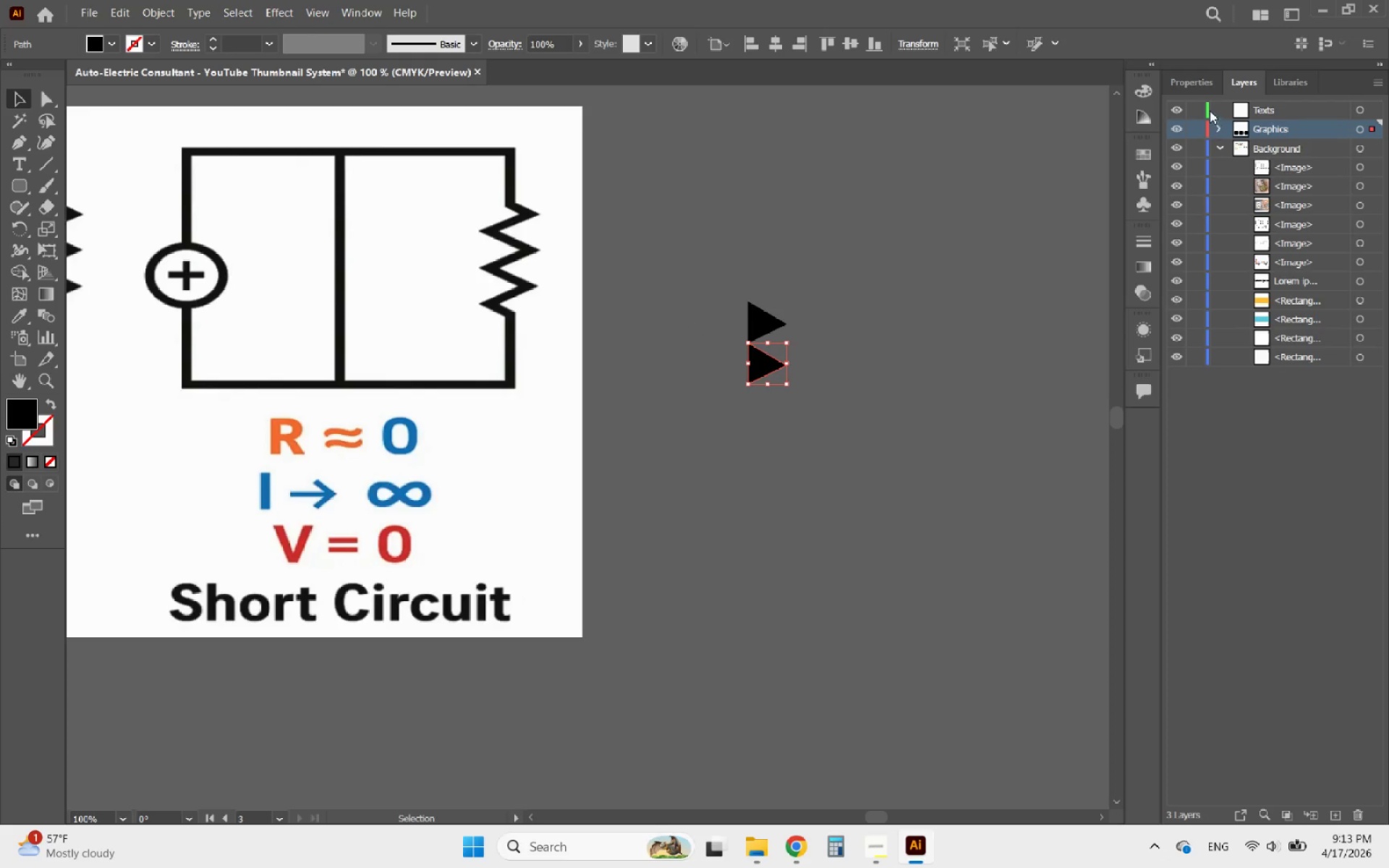 
left_click([1189, 87])
 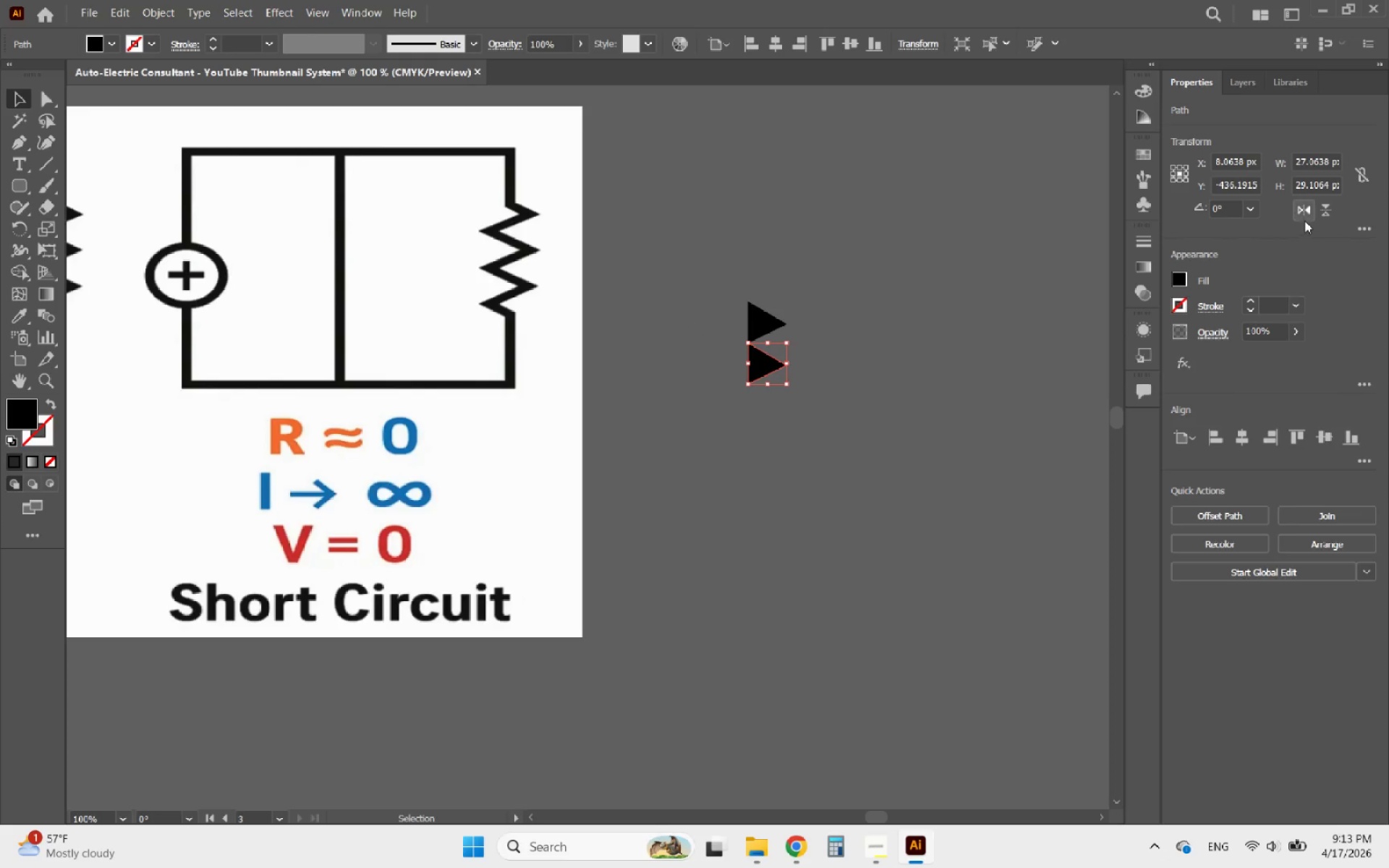 
left_click([1304, 212])
 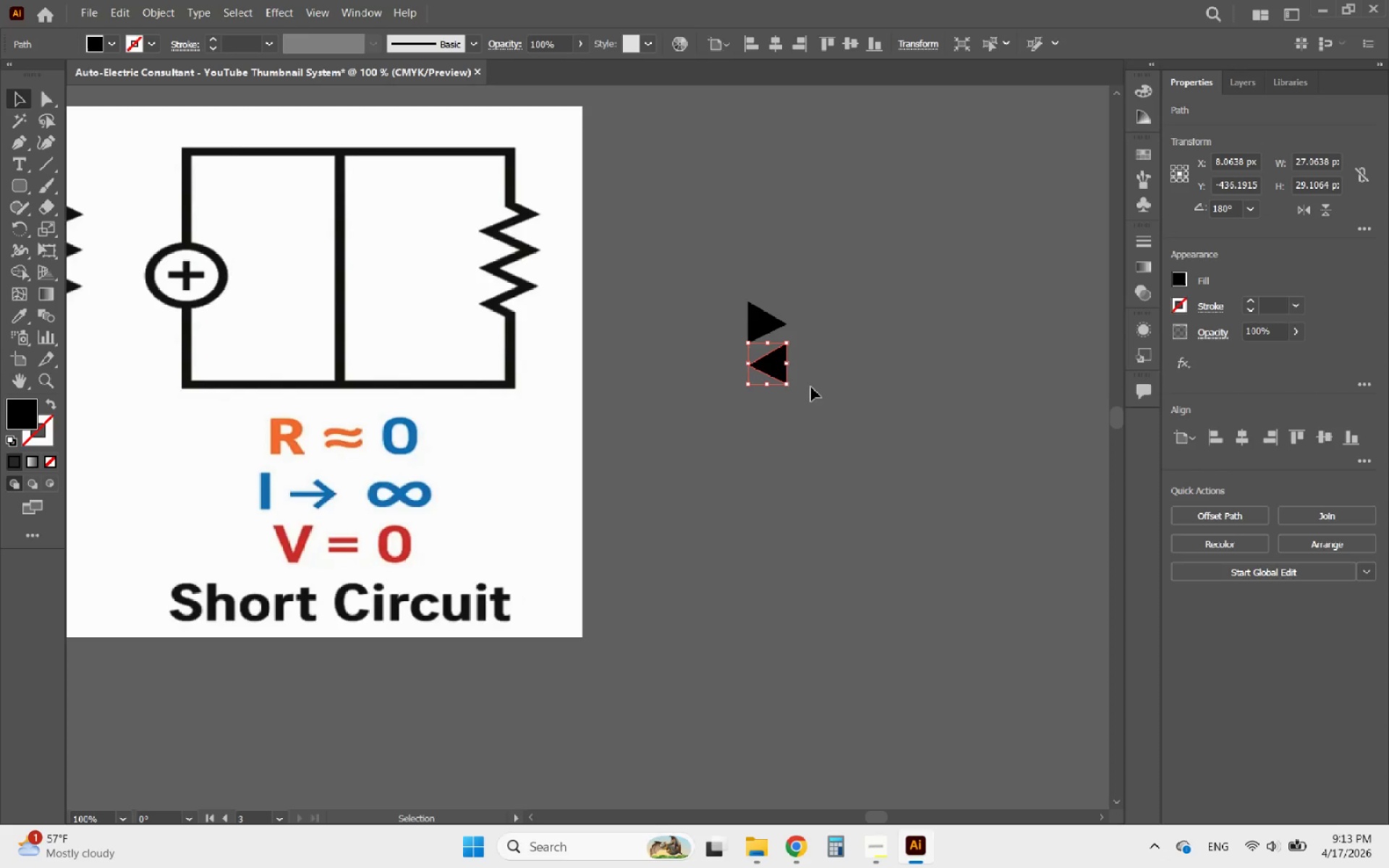 
hold_key(key=AltLeft, duration=1.94)
scroll: coordinate [786, 377], scroll_direction: up, amount: 1.0
 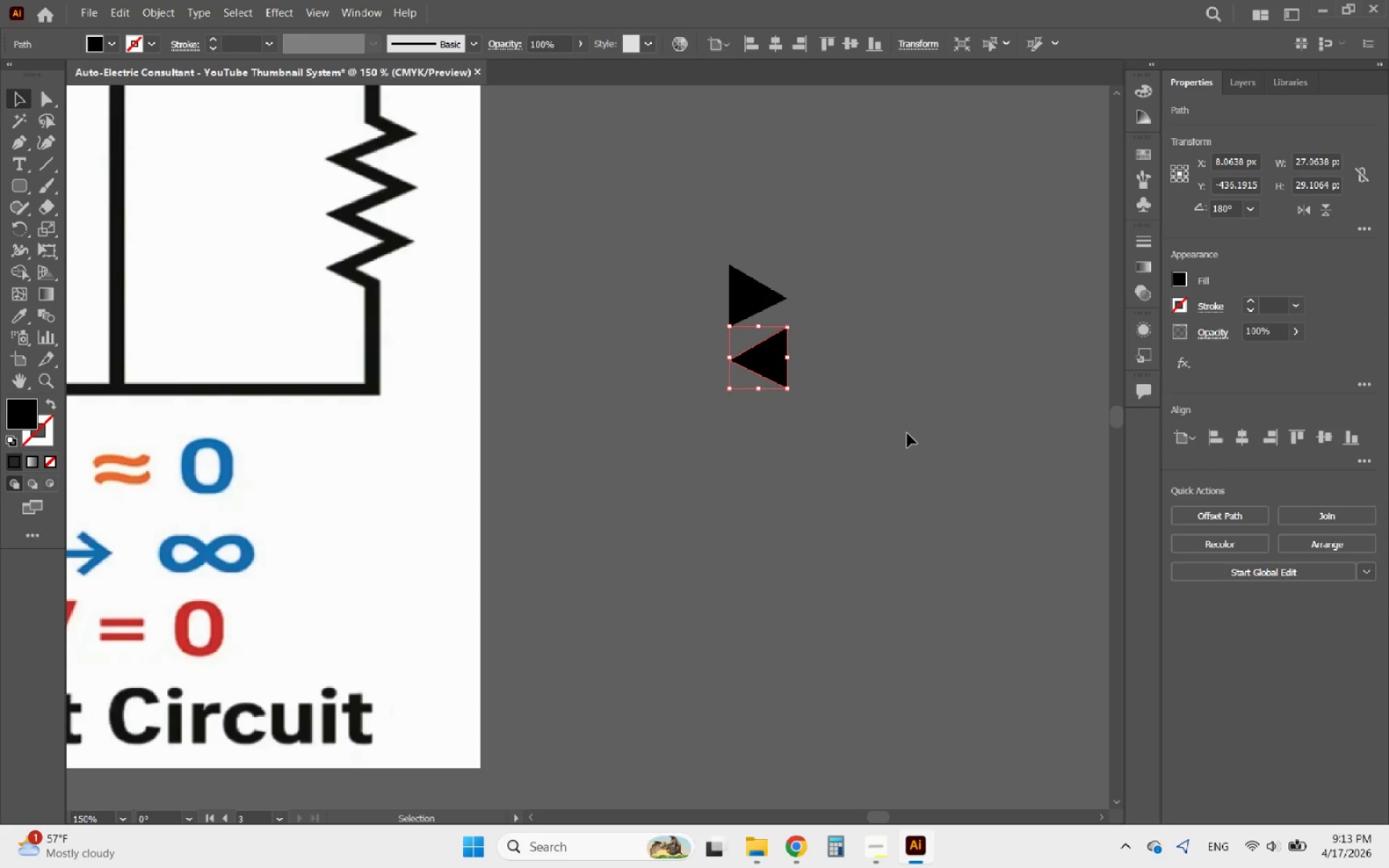 
wait(16.07)
 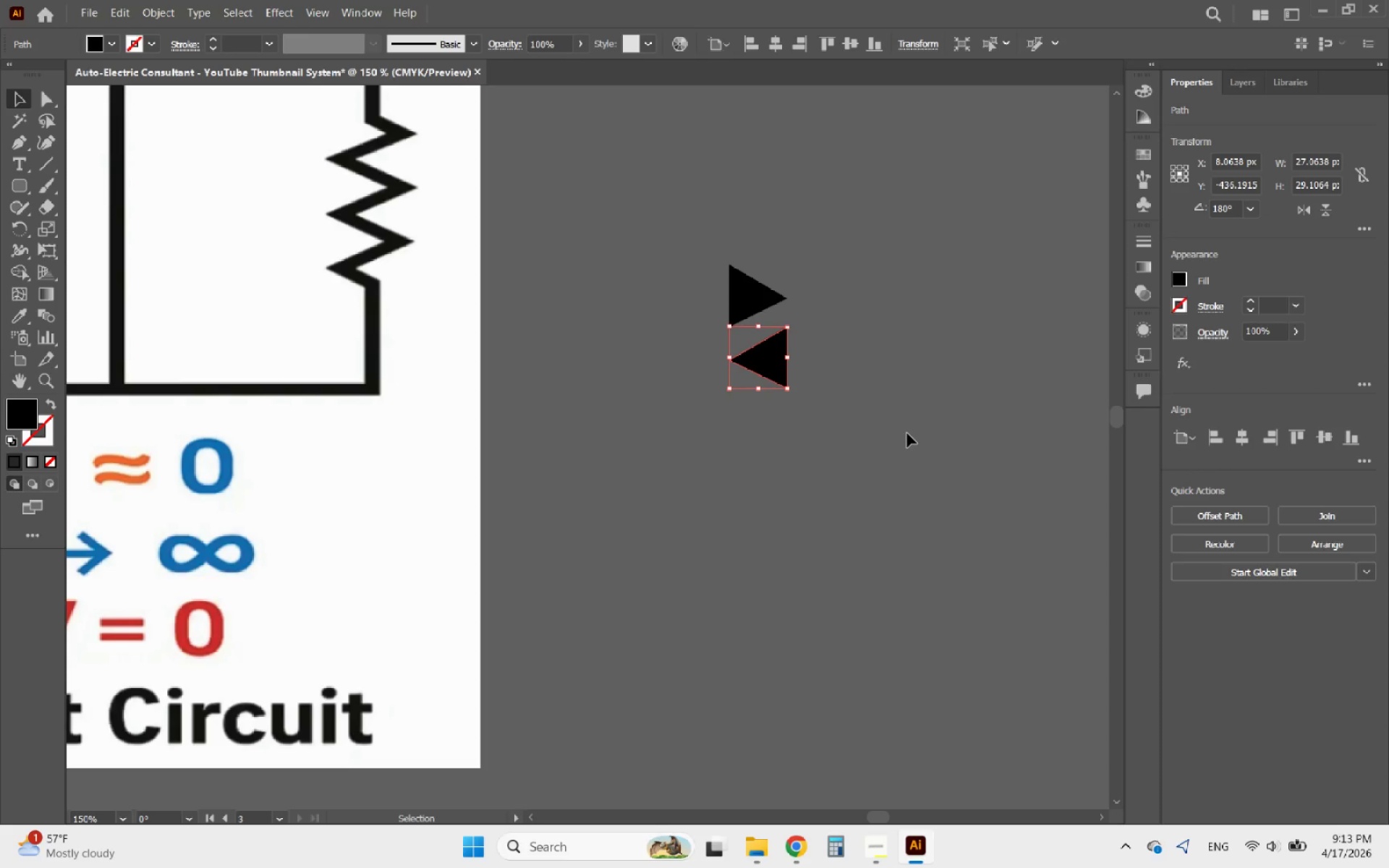 
hold_key(key=AltLeft, duration=0.94)
scroll: coordinate [763, 331], scroll_direction: up, amount: 3.0
 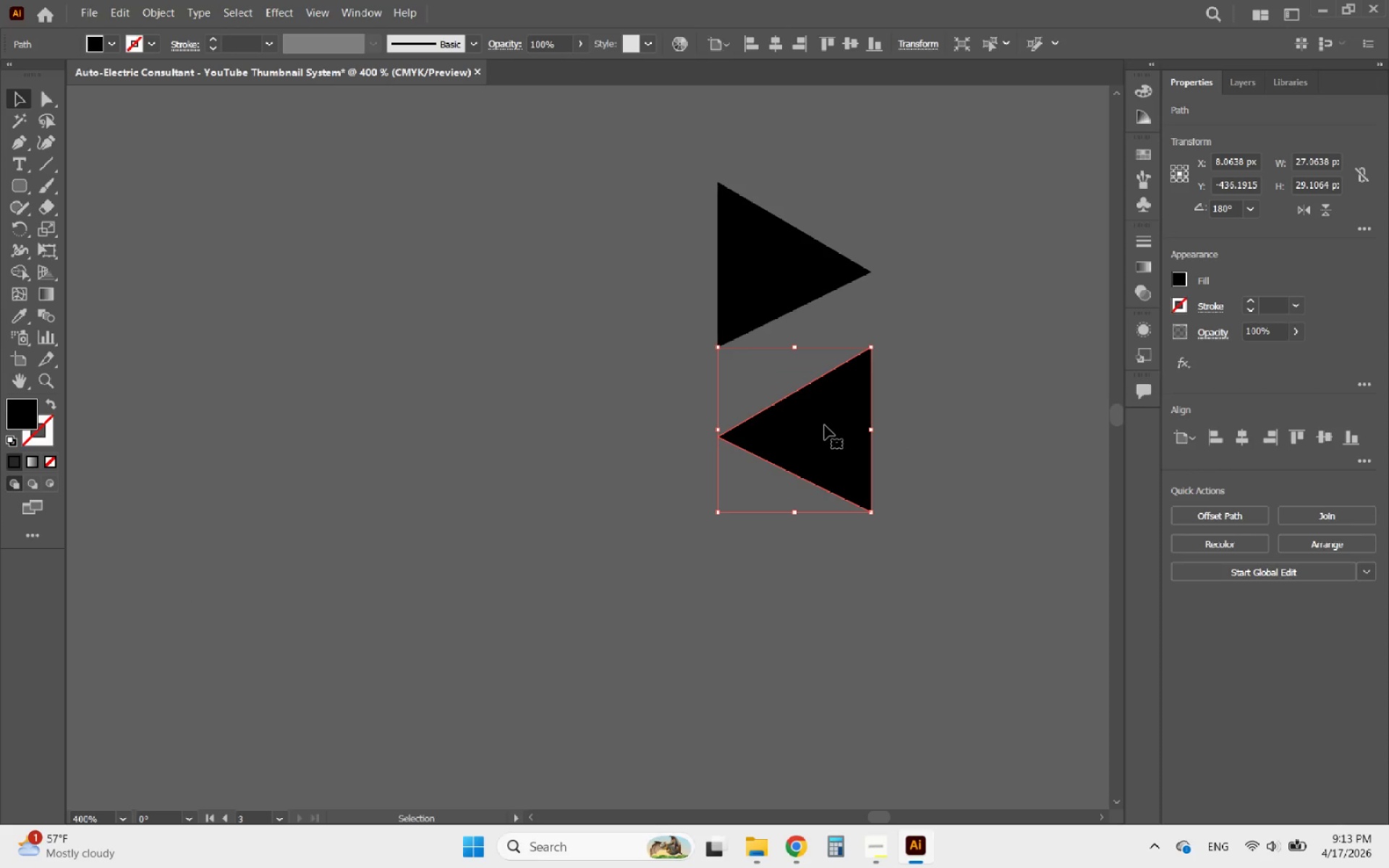 
left_click_drag(start_coordinate=[827, 425], to_coordinate=[672, 424])
 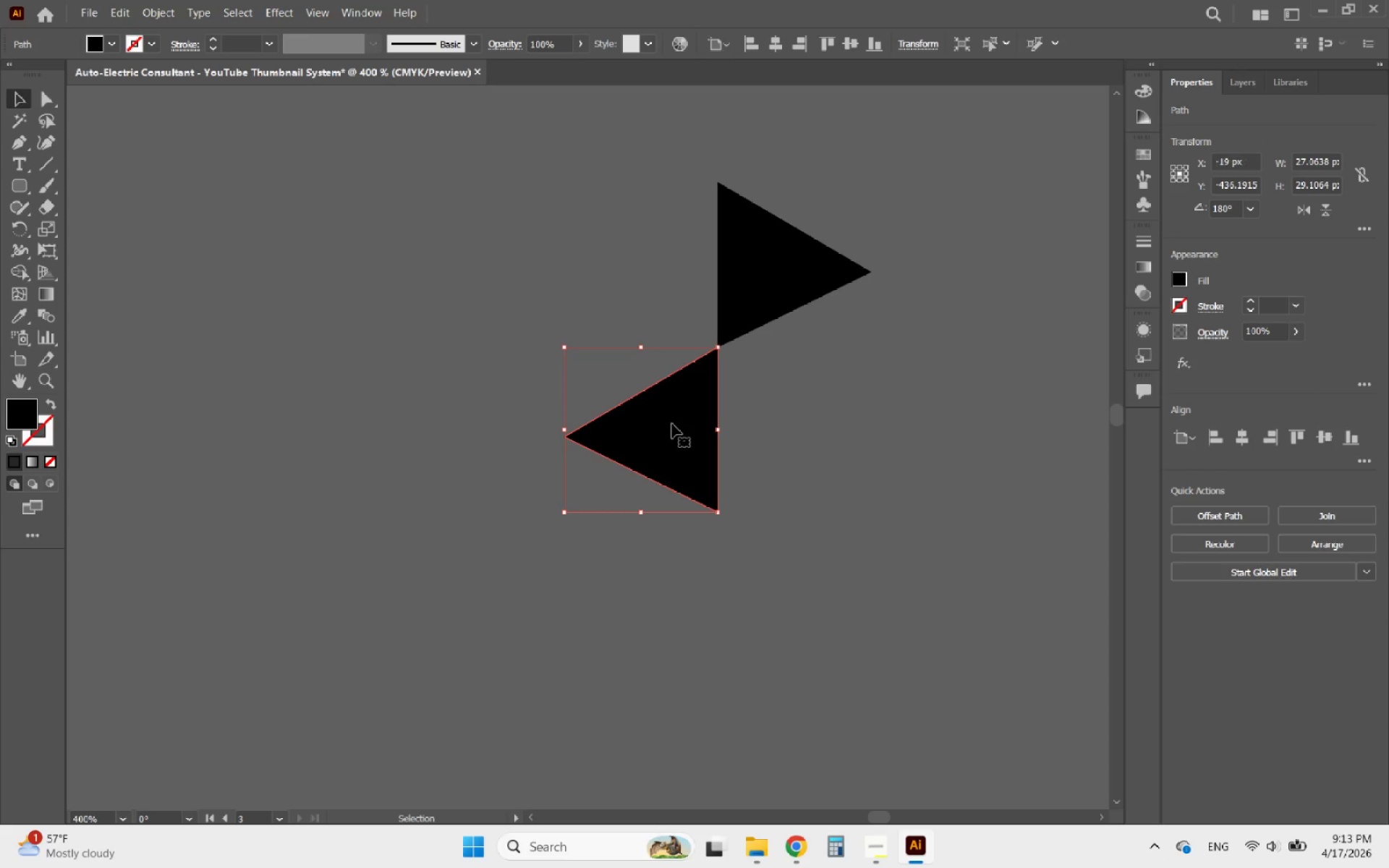 
hold_key(key=AltLeft, duration=2.08)
left_click_drag(start_coordinate=[672, 424], to_coordinate=[849, 504])
 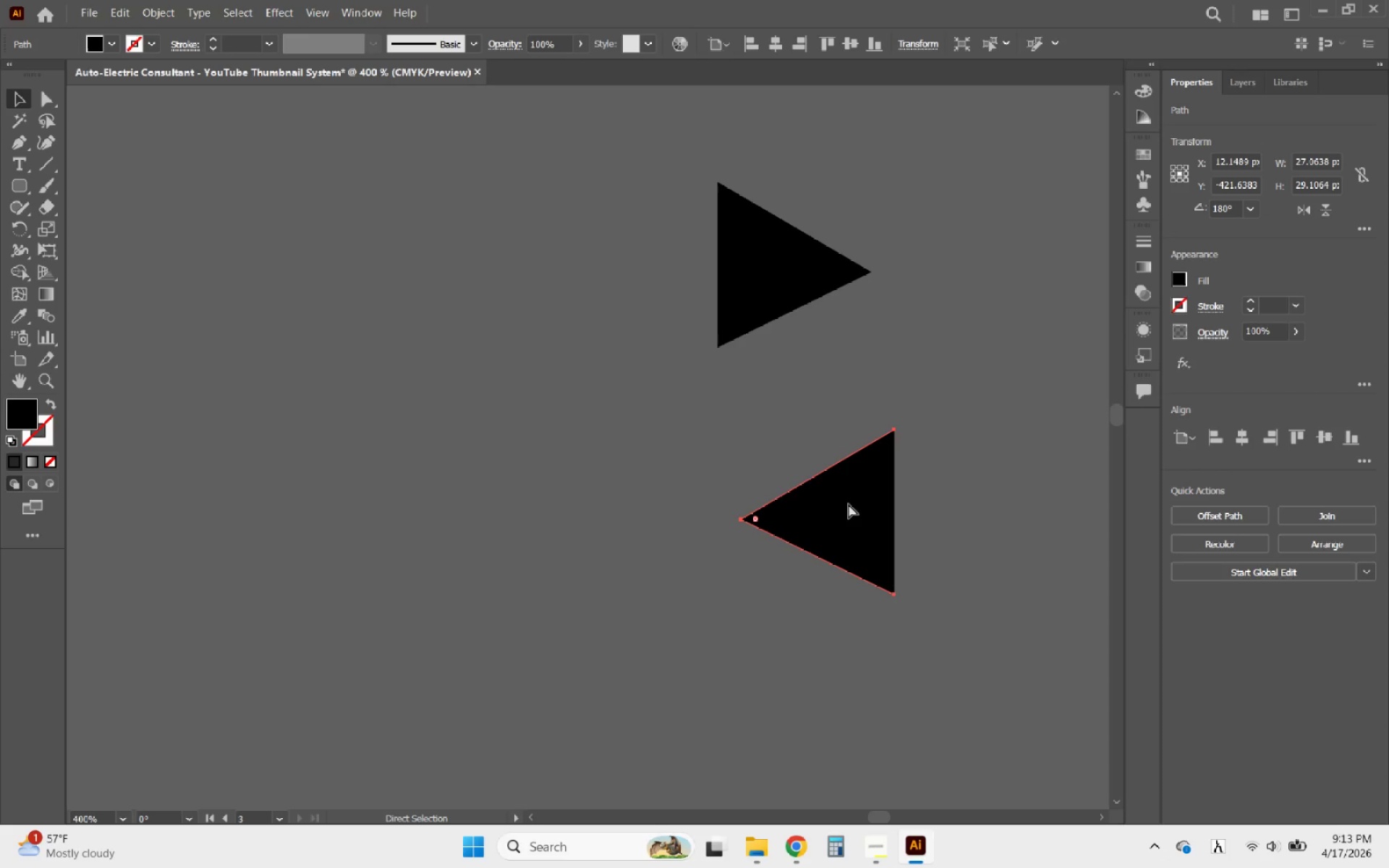 
hold_key(key=ShiftLeft, duration=0.75)
 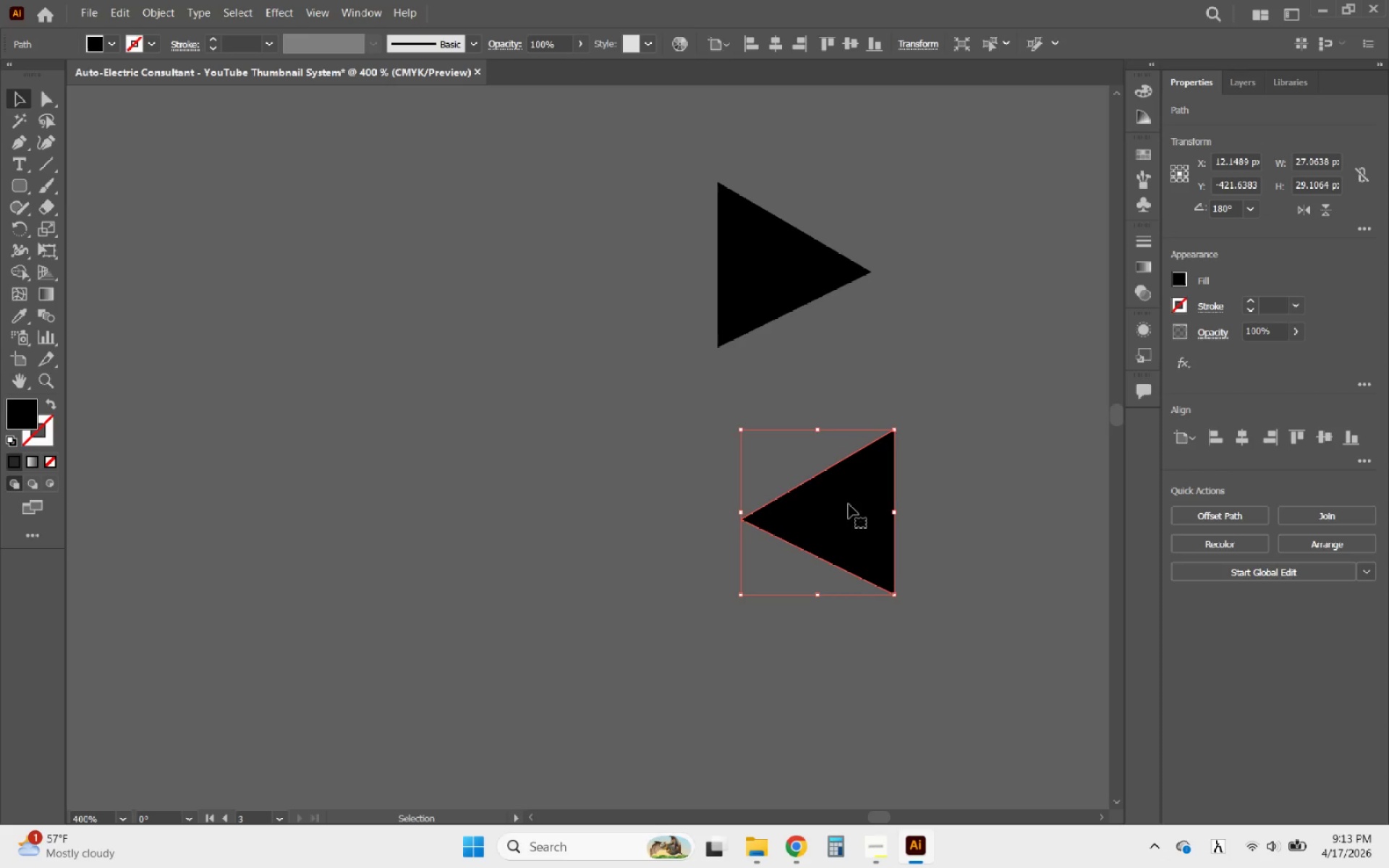 
key(Control+Z)
 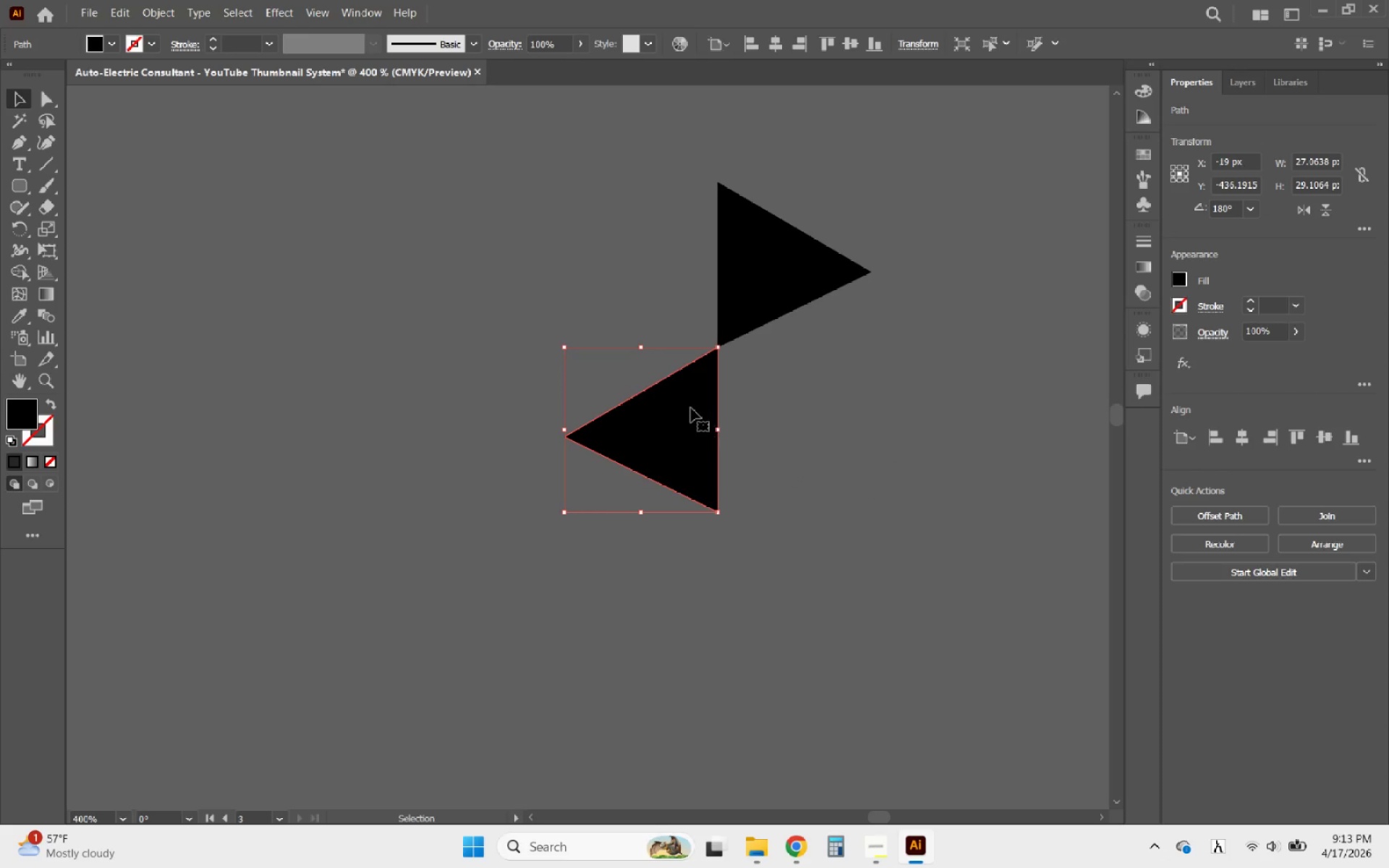 
hold_key(key=AltLeft, duration=2.39)
left_click_drag(start_coordinate=[691, 408], to_coordinate=[681, 571])
 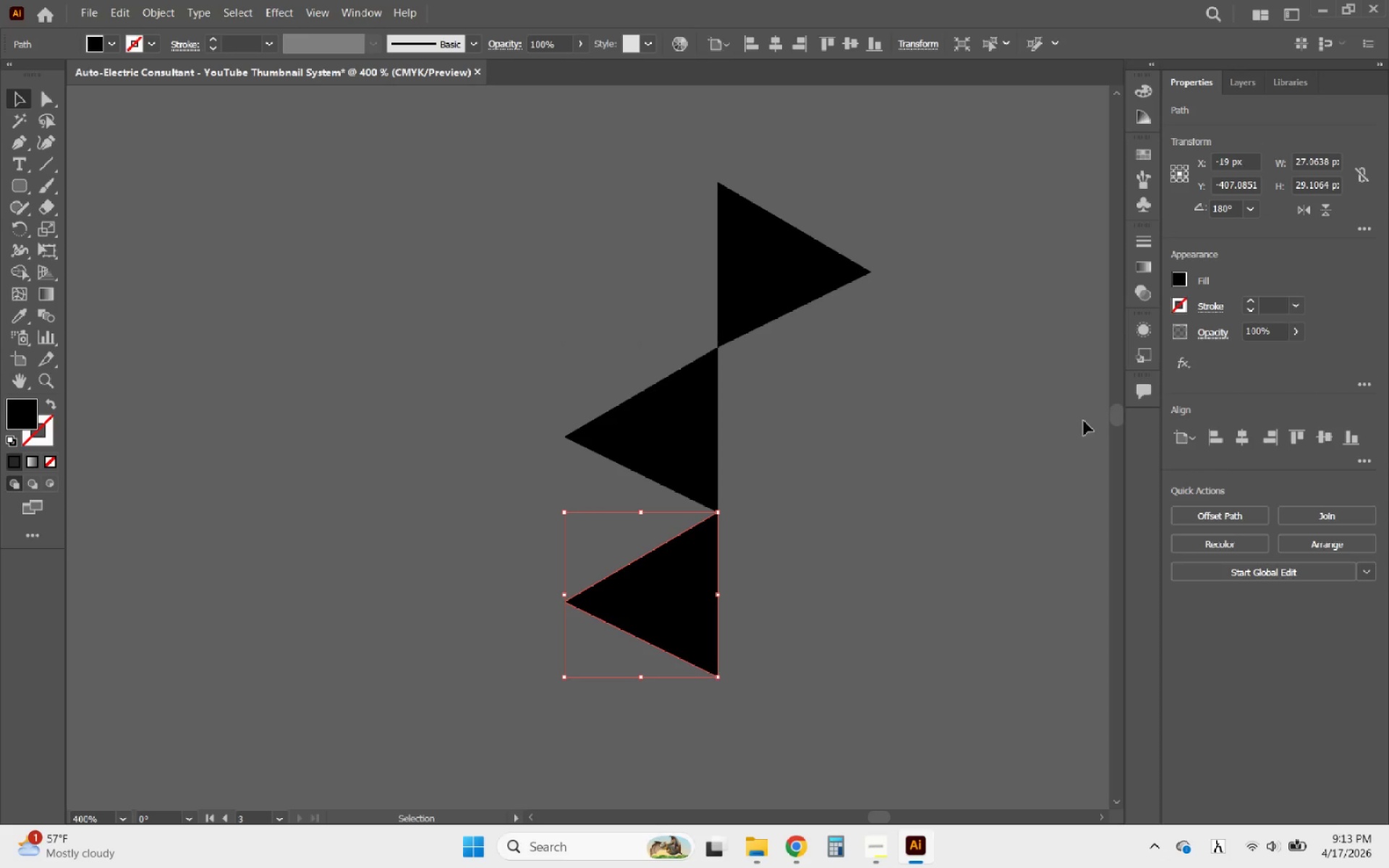 
hold_key(key=ShiftLeft, duration=1.98)
 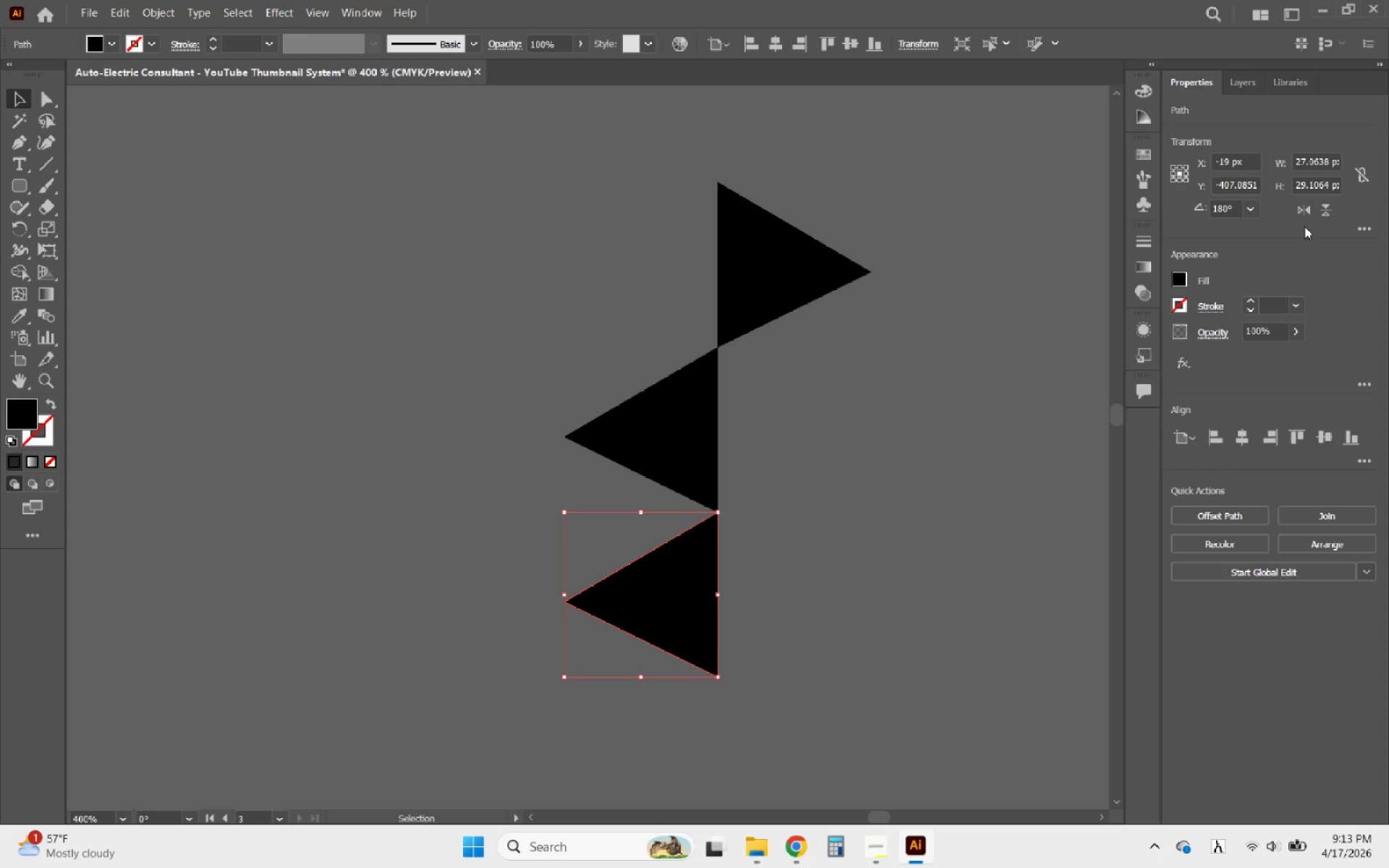 
left_click([1301, 209])
 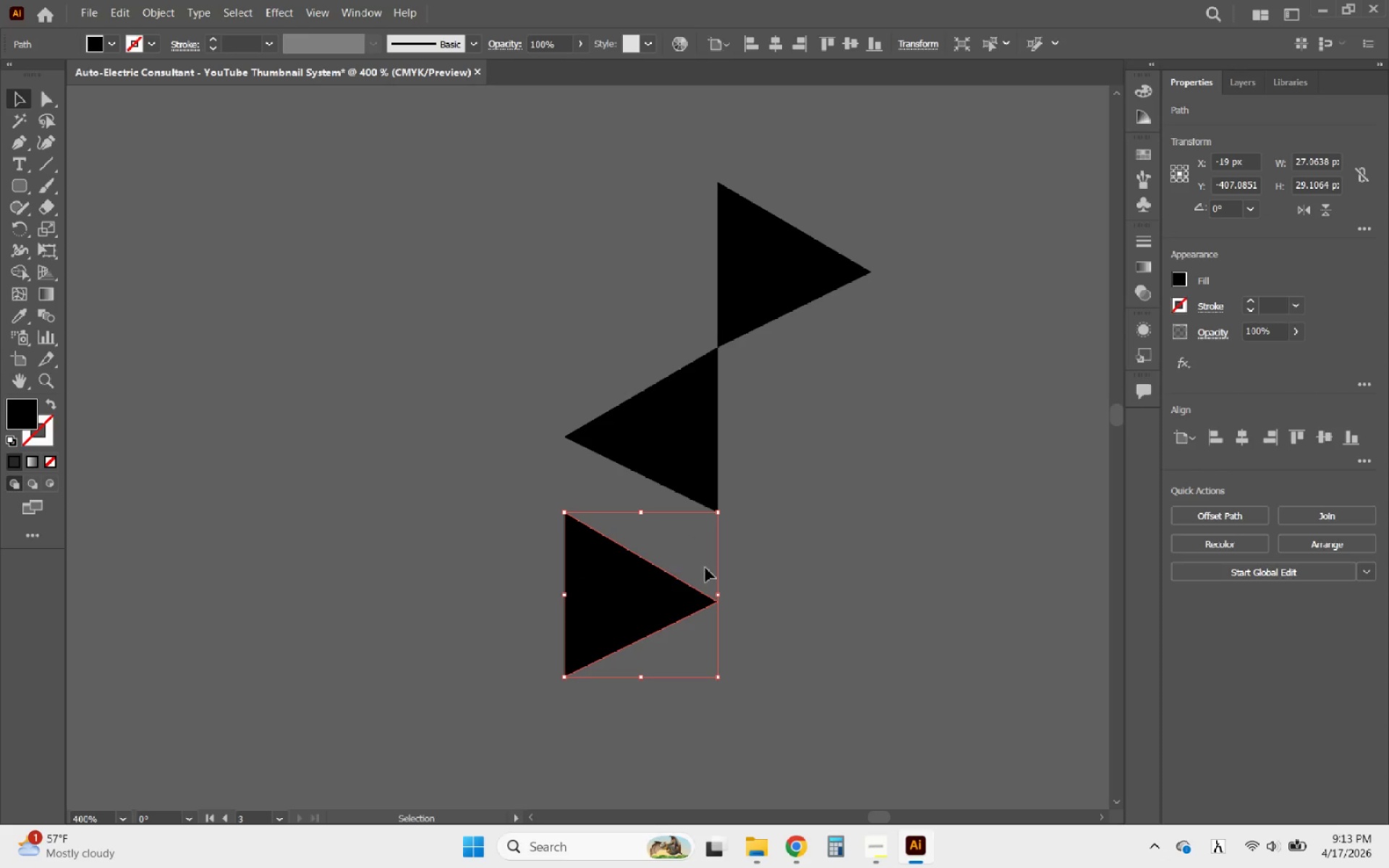 
left_click_drag(start_coordinate=[629, 579], to_coordinate=[784, 608])
 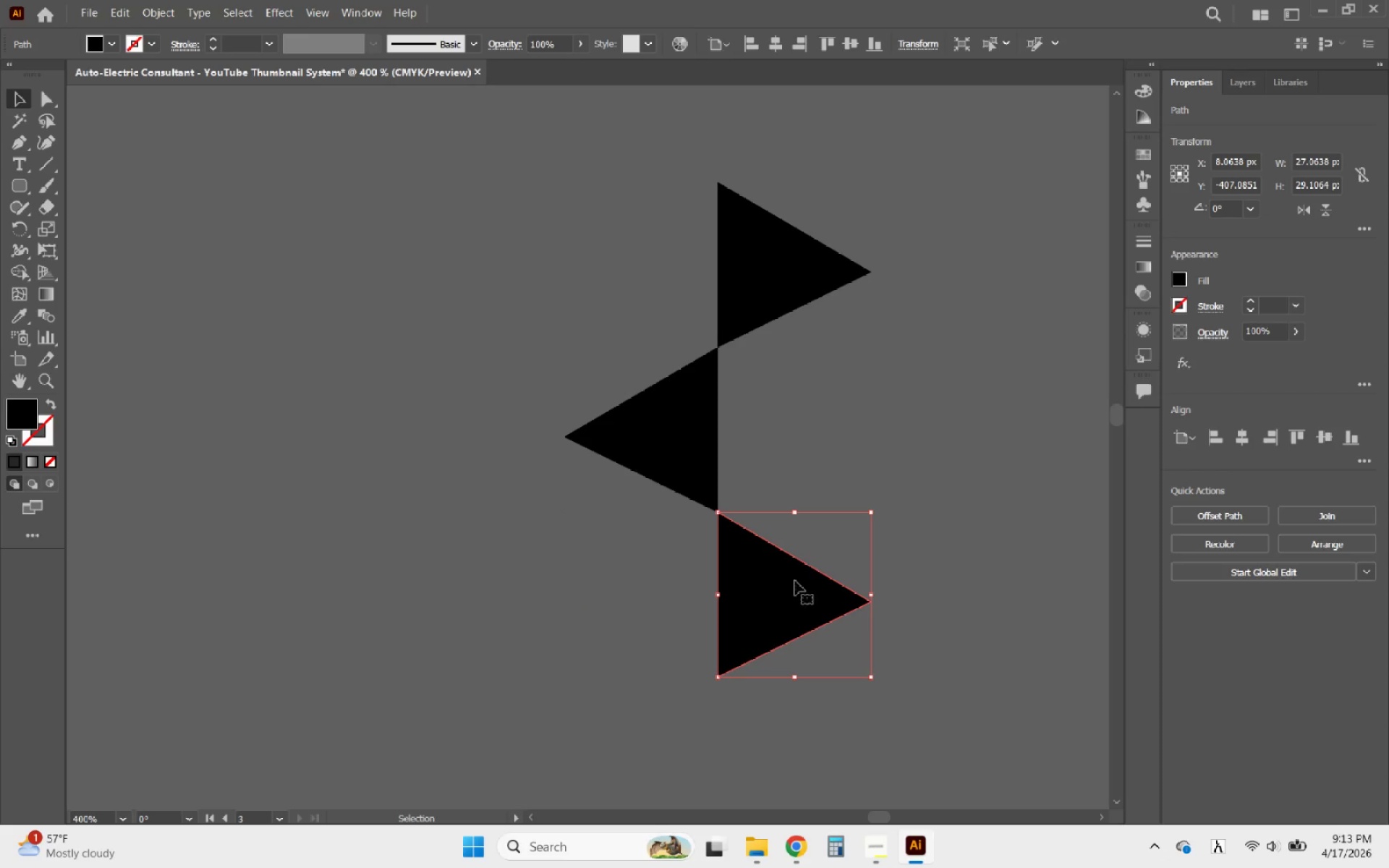 
hold_key(key=ShiftLeft, duration=2.09)
 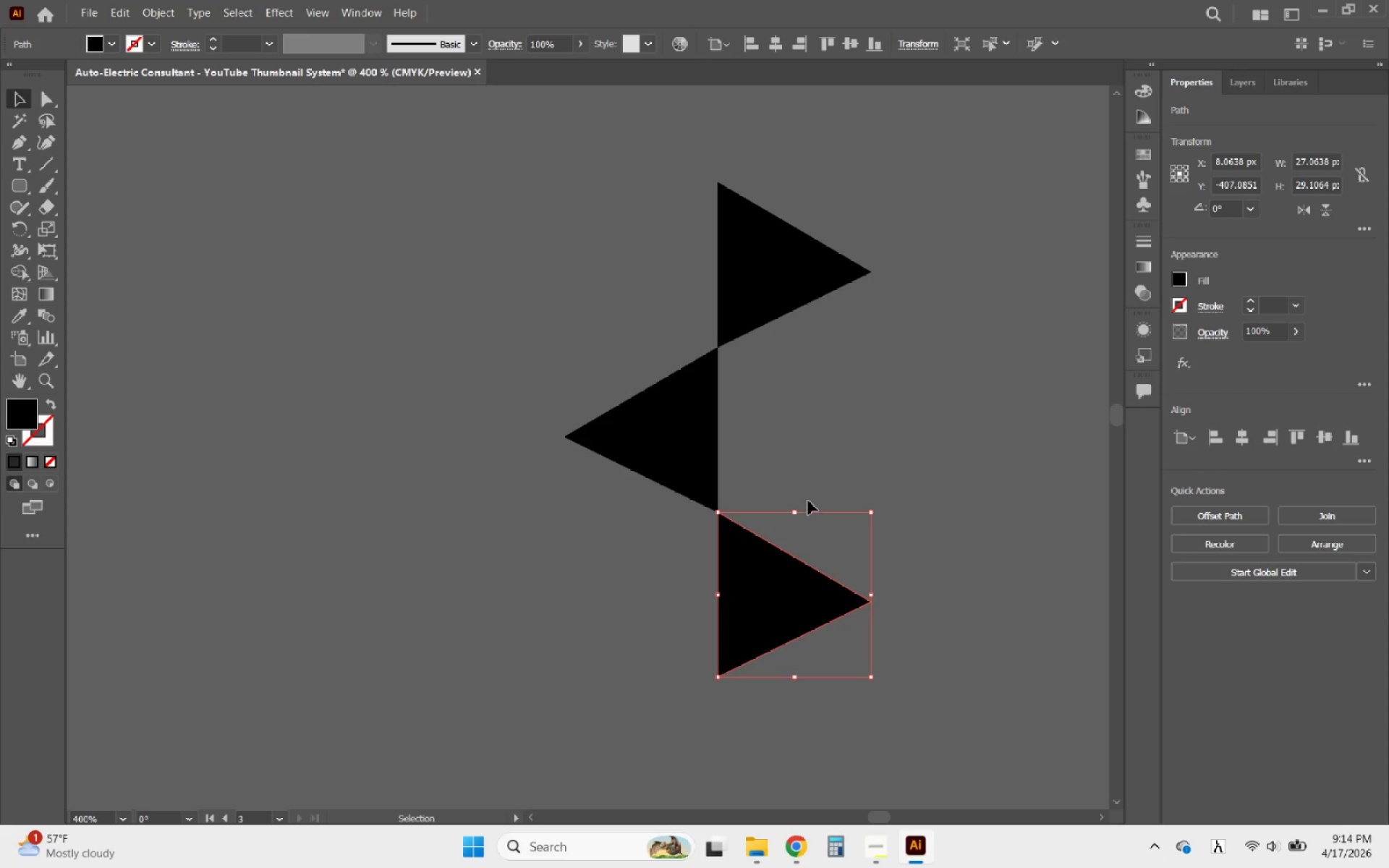 
hold_key(key=AltLeft, duration=0.52)
scroll: coordinate [799, 429], scroll_direction: down, amount: 3.0
 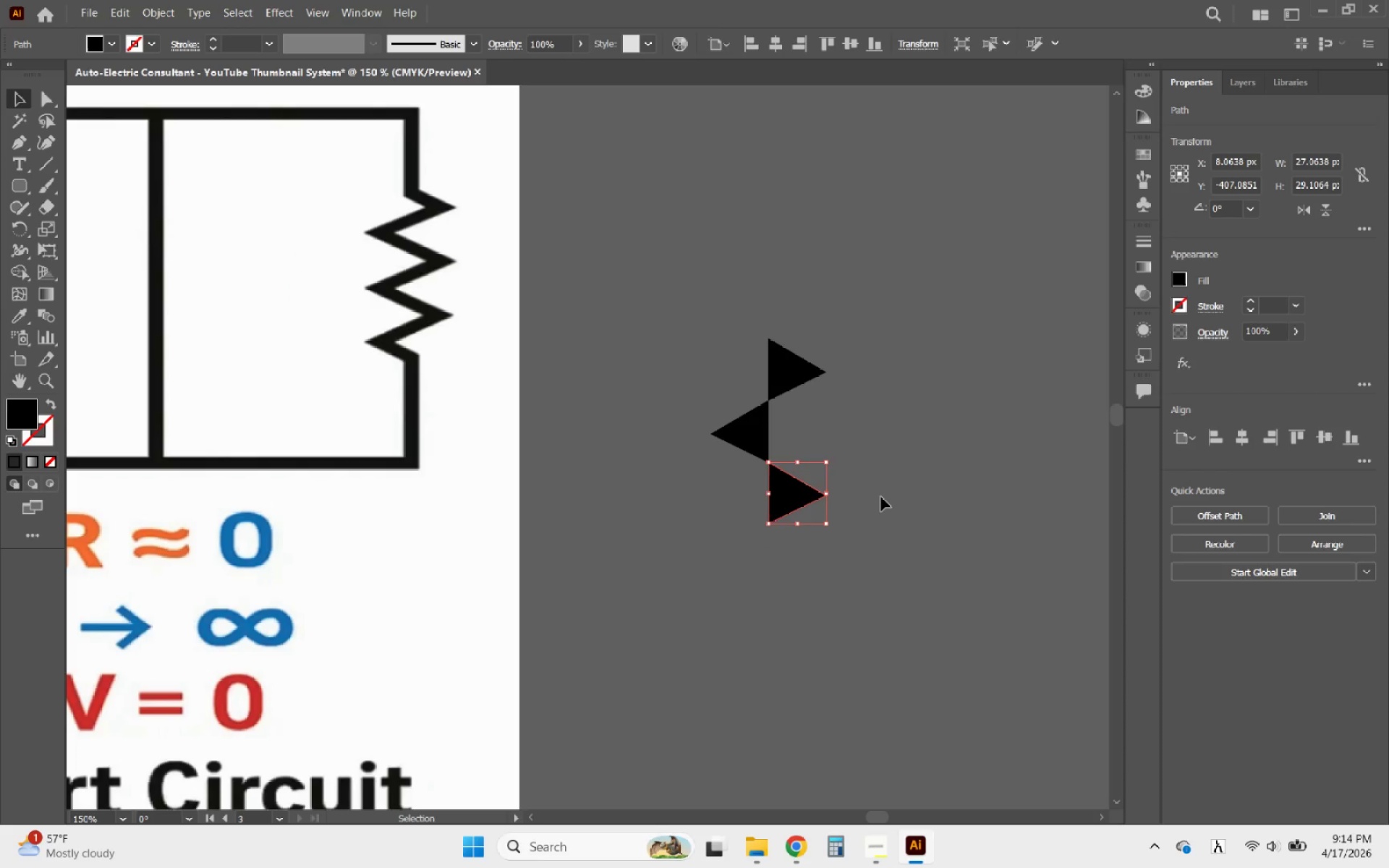 
left_click([881, 497])
 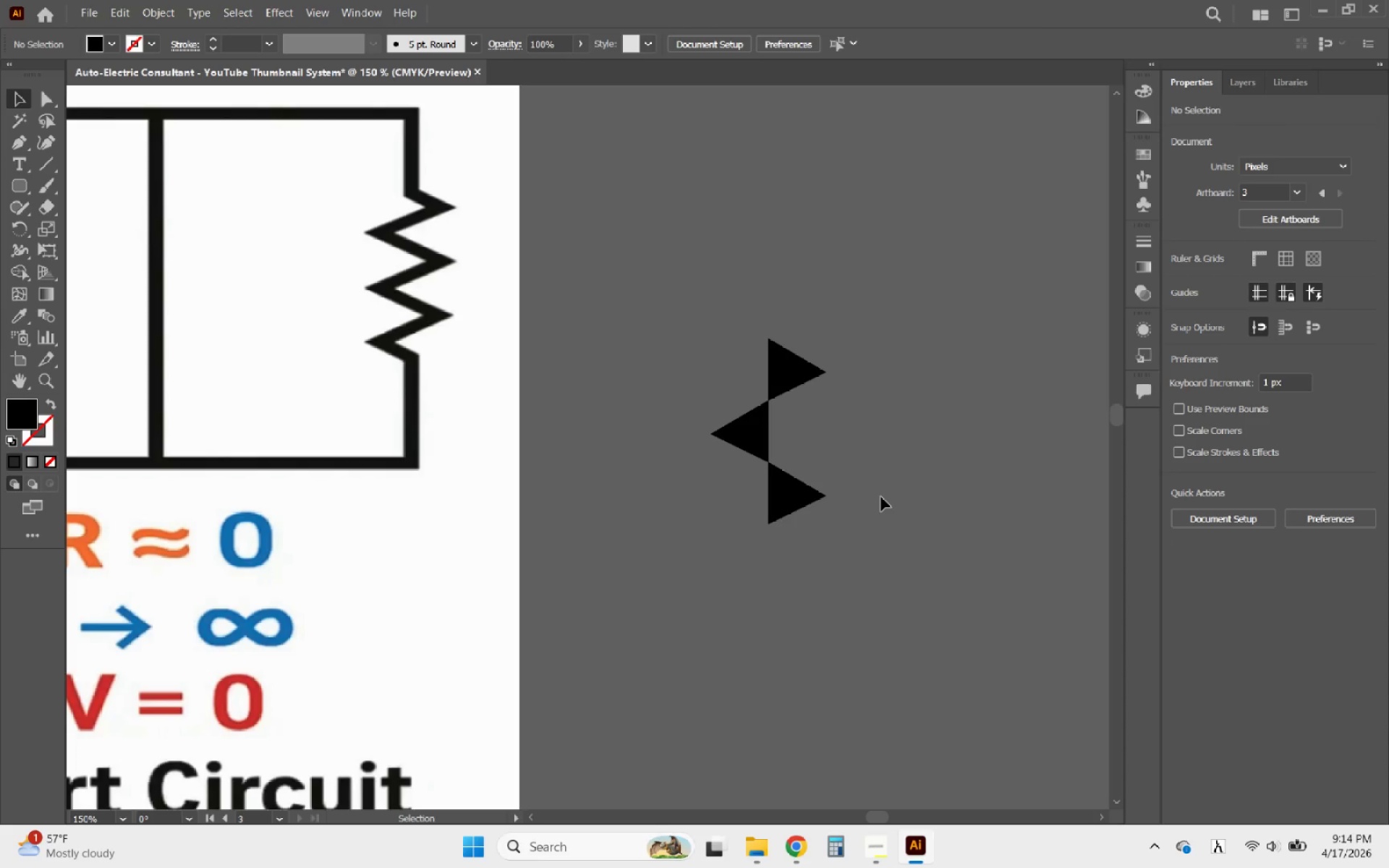 
hold_key(key=AltLeft, duration=1.8)
scroll: coordinate [855, 420], scroll_direction: down, amount: 2.0
 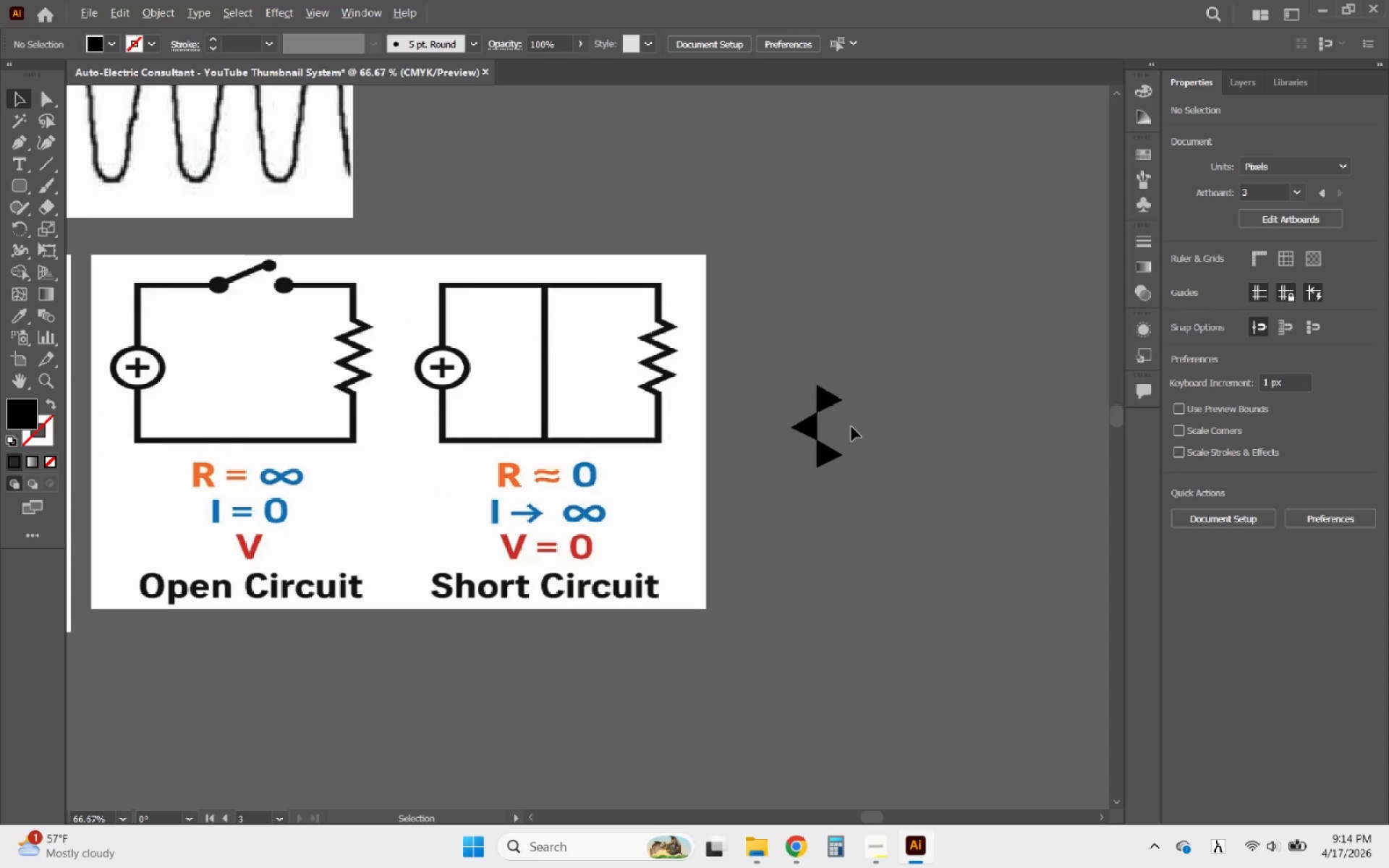 
scroll: coordinate [849, 428], scroll_direction: up, amount: 3.0
 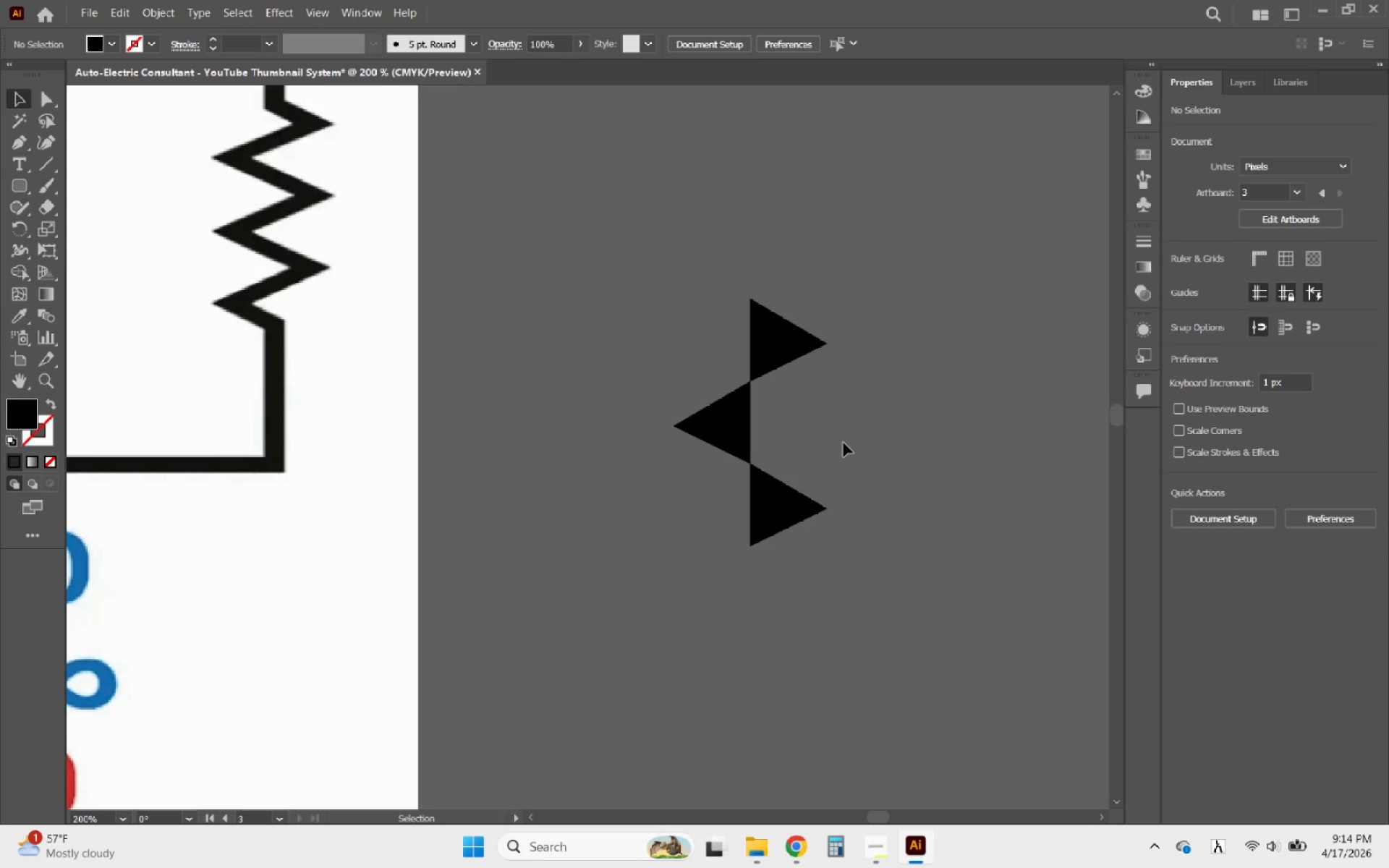 
left_click_drag(start_coordinate=[825, 590], to_coordinate=[630, 242])
 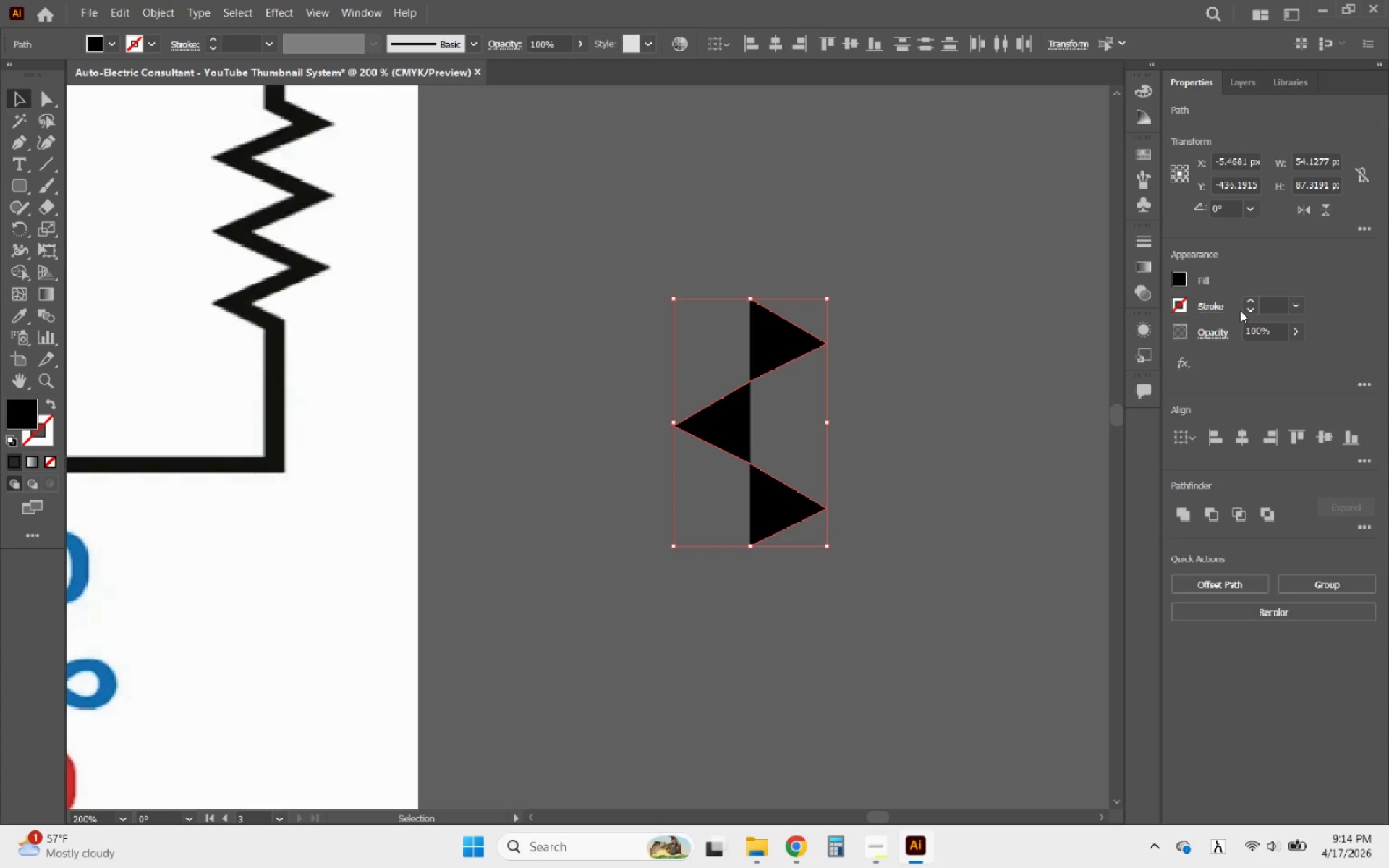 
left_click([1252, 299])
 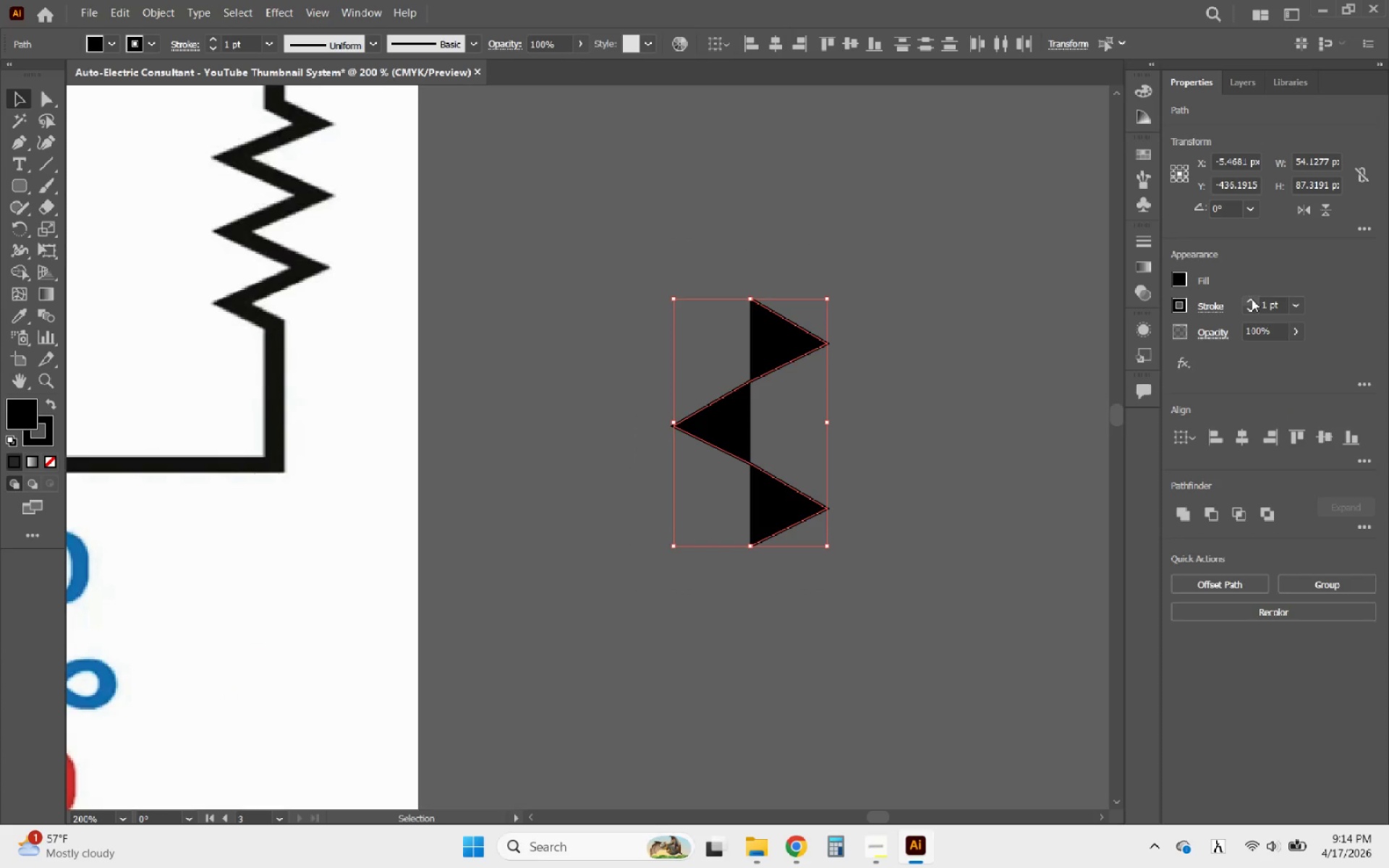 
left_click([1252, 299])
 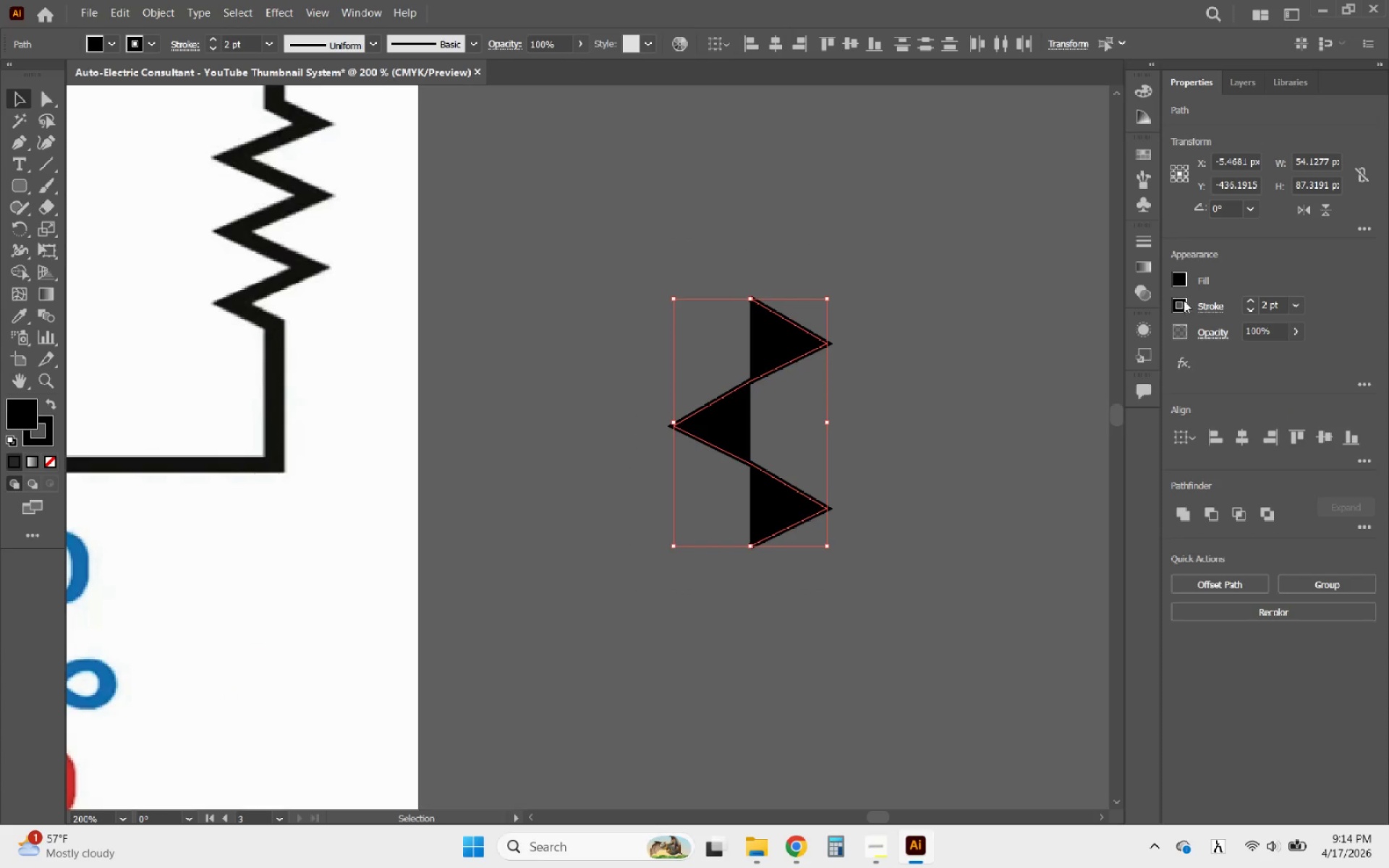 
left_click([1182, 283])
 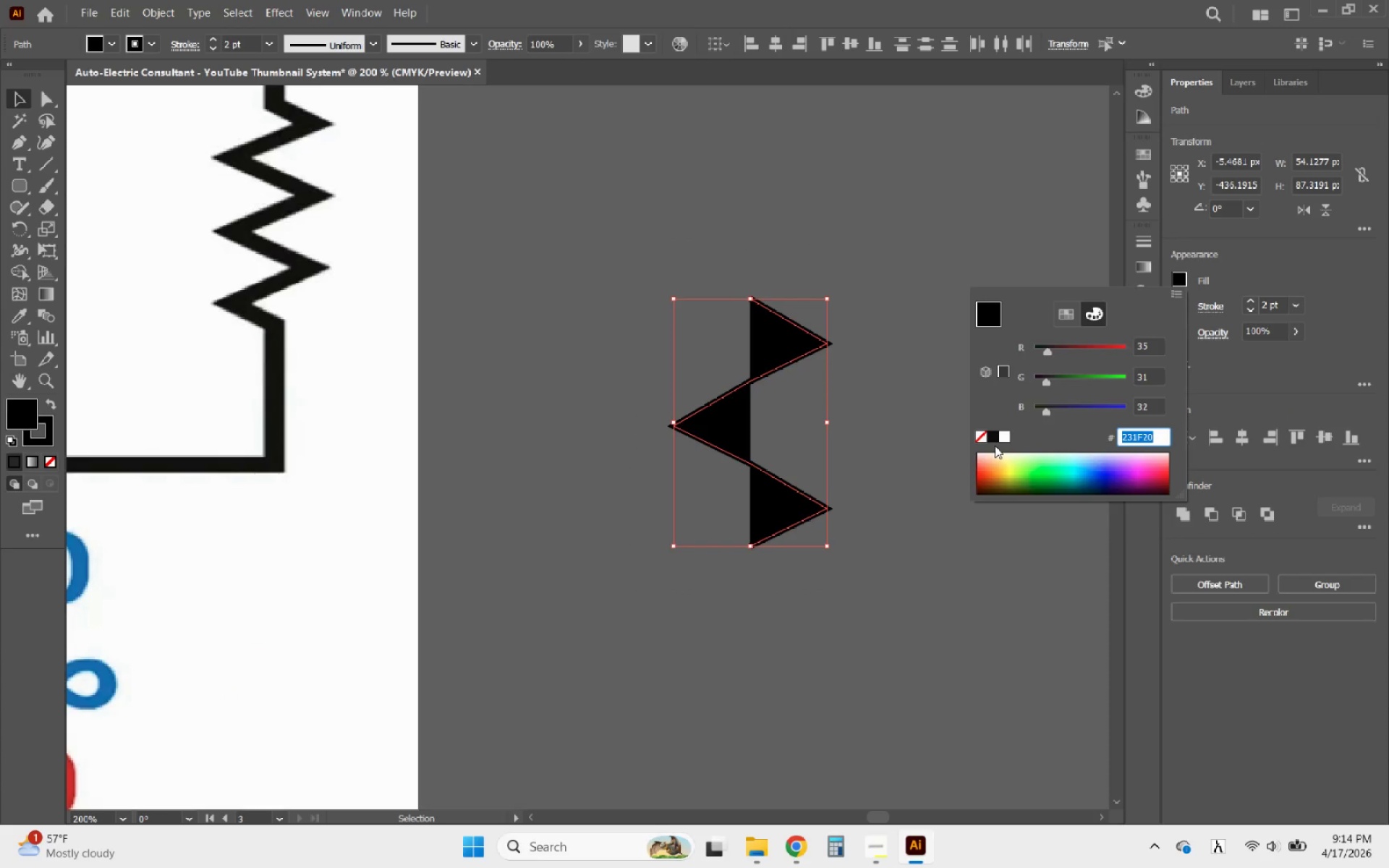 
left_click([978, 438])
 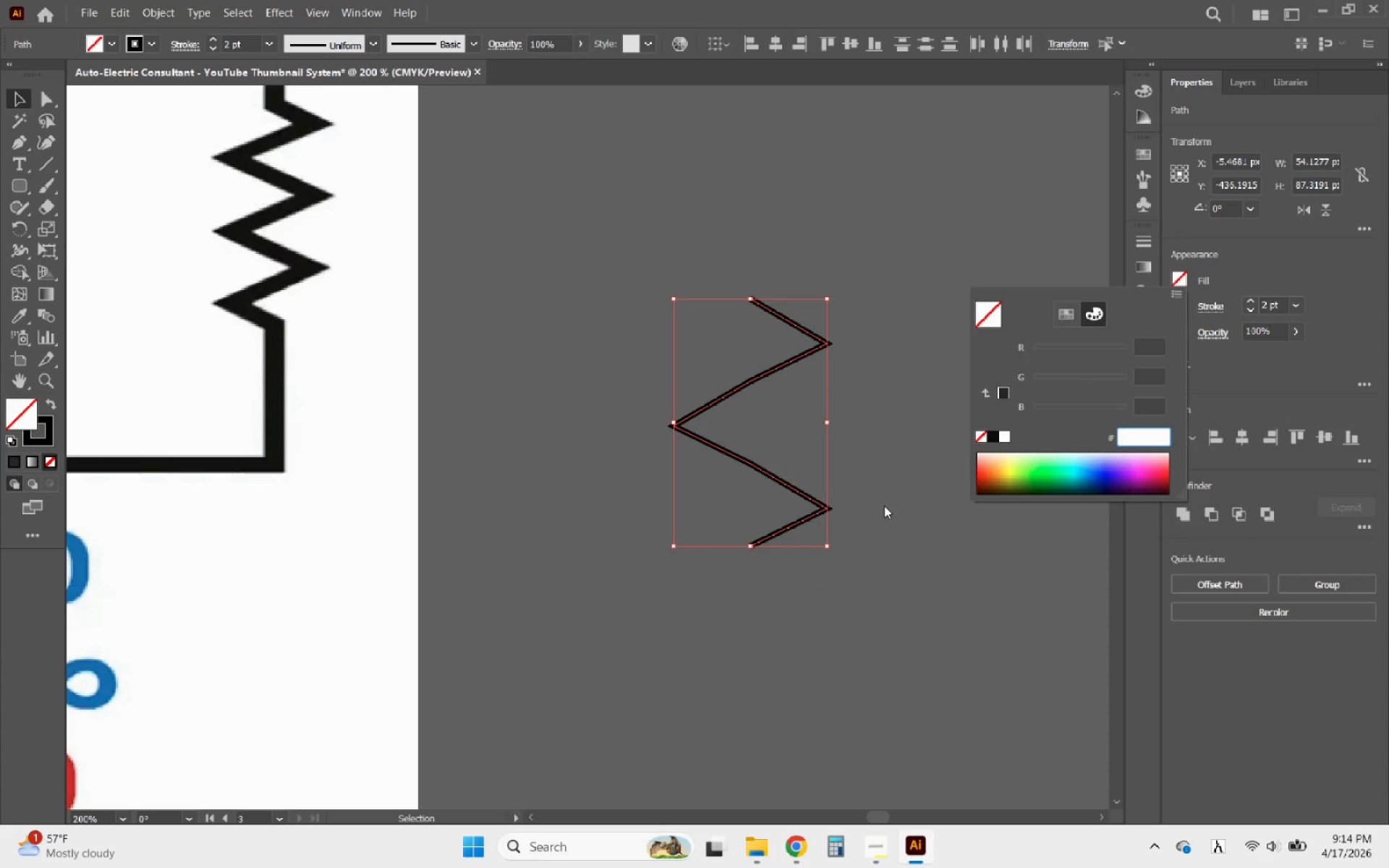 
left_click([884, 506])
 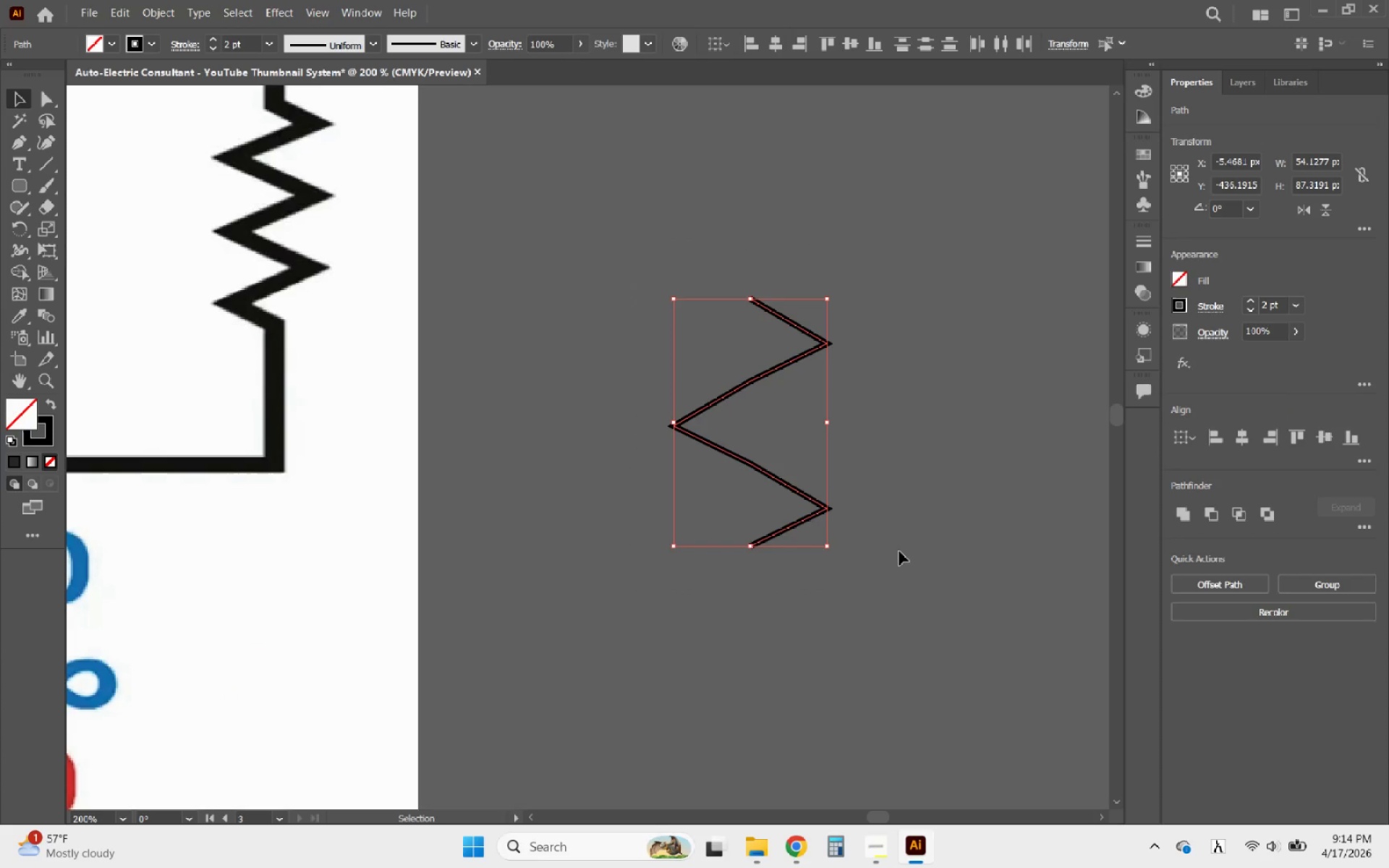 
left_click([899, 551])
 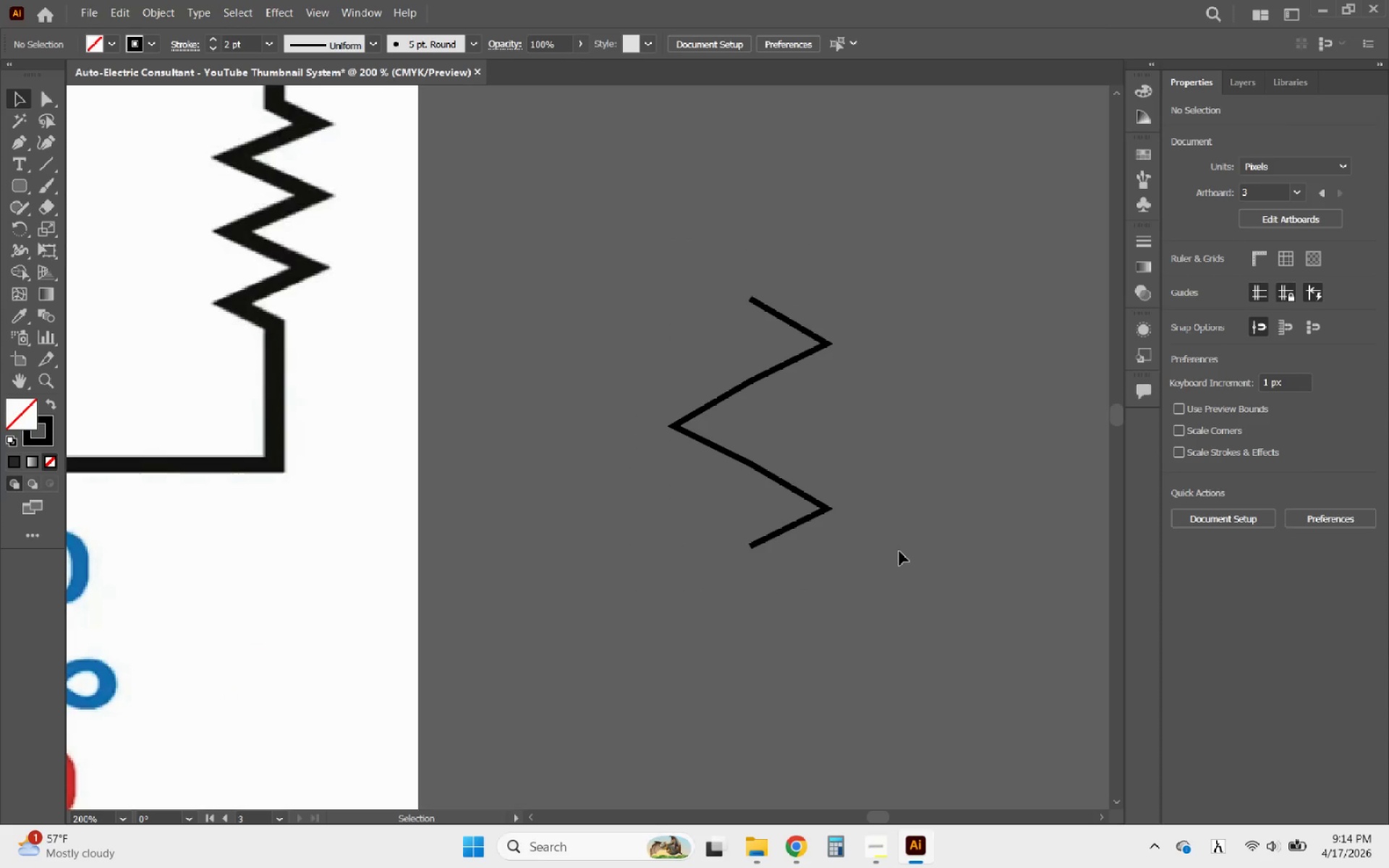 
hold_key(key=AltLeft, duration=0.39)
 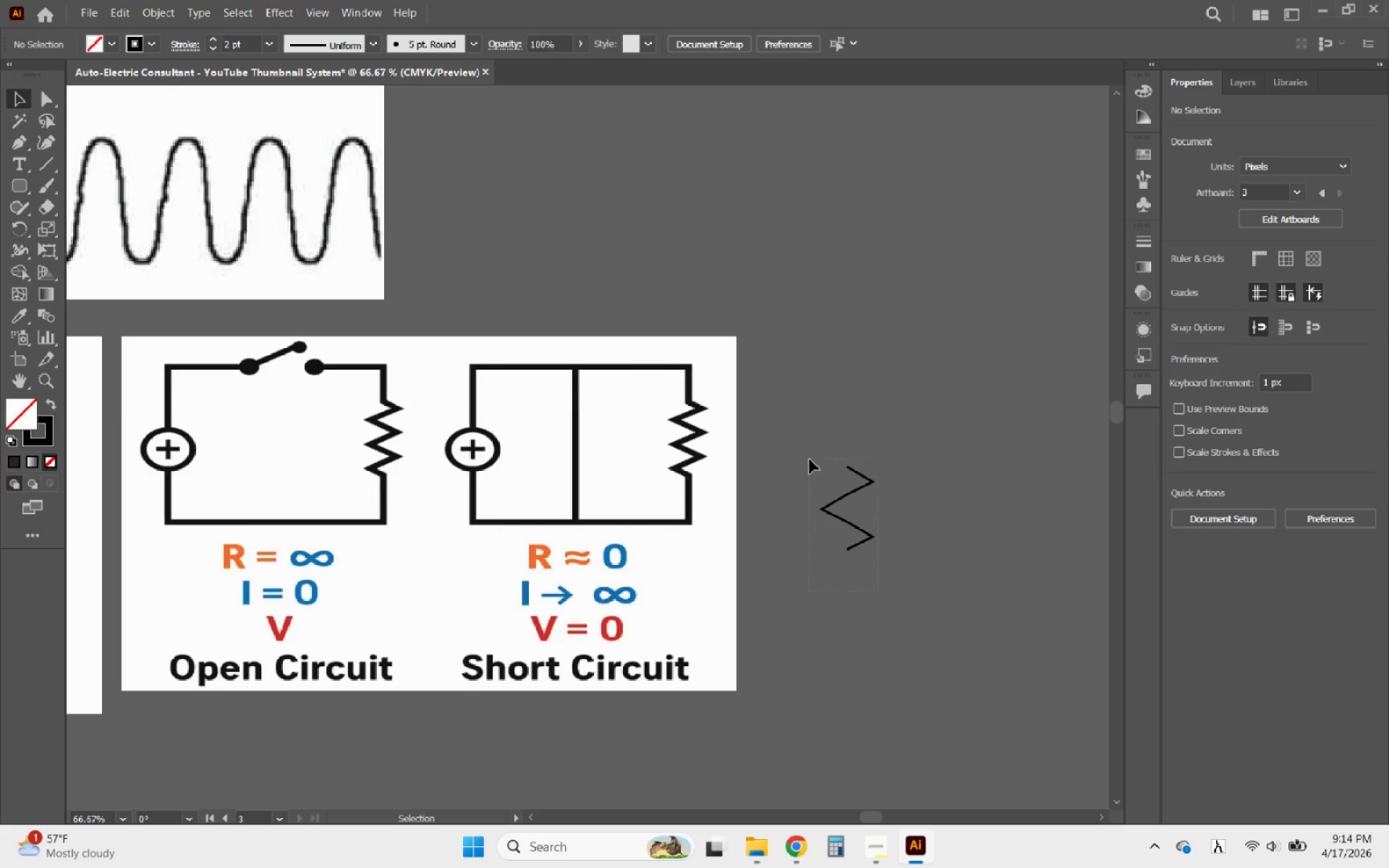 
left_click_drag(start_coordinate=[879, 591], to_coordinate=[810, 459])
 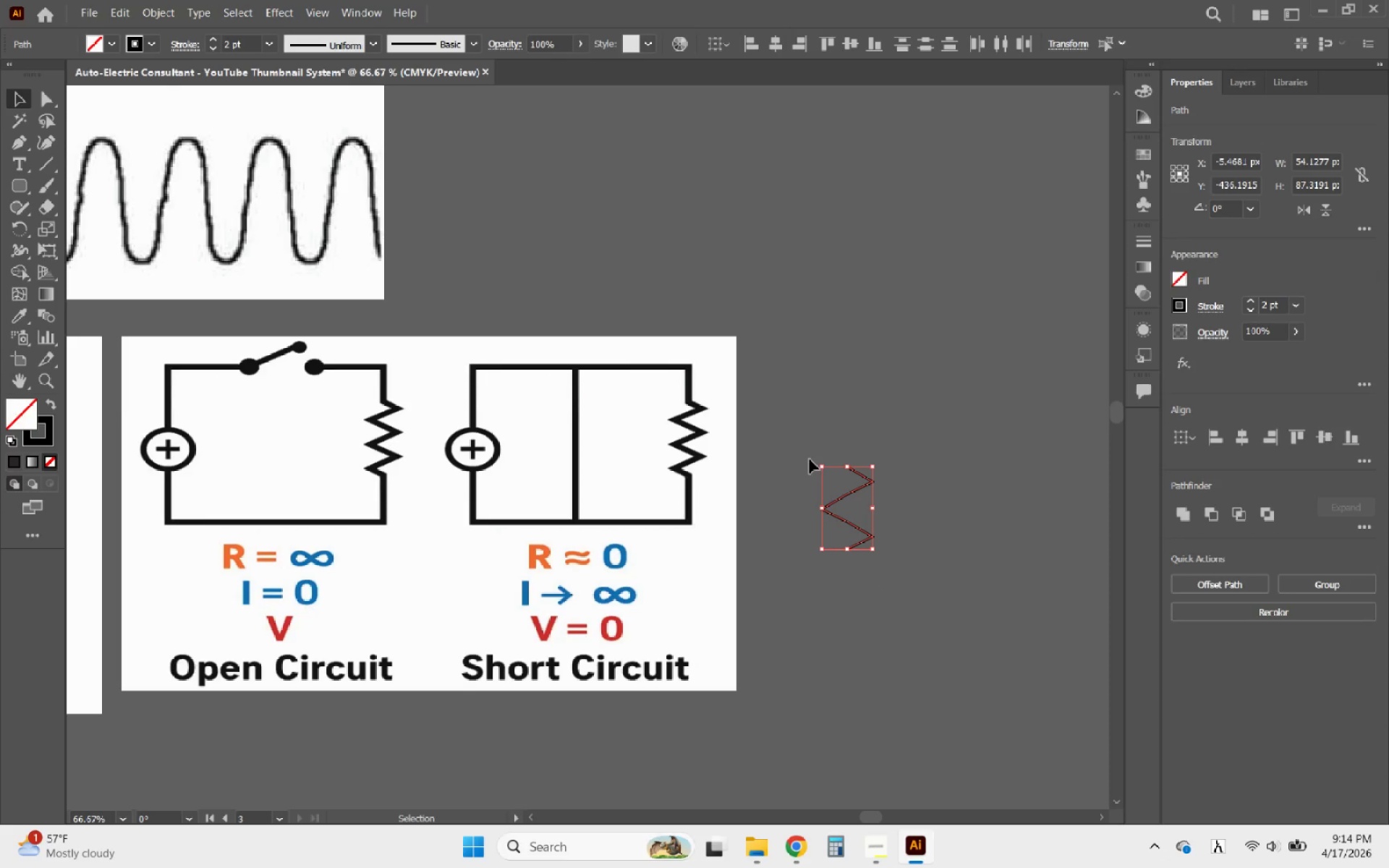 
scroll: coordinate [893, 551], scroll_direction: down, amount: 3.0
 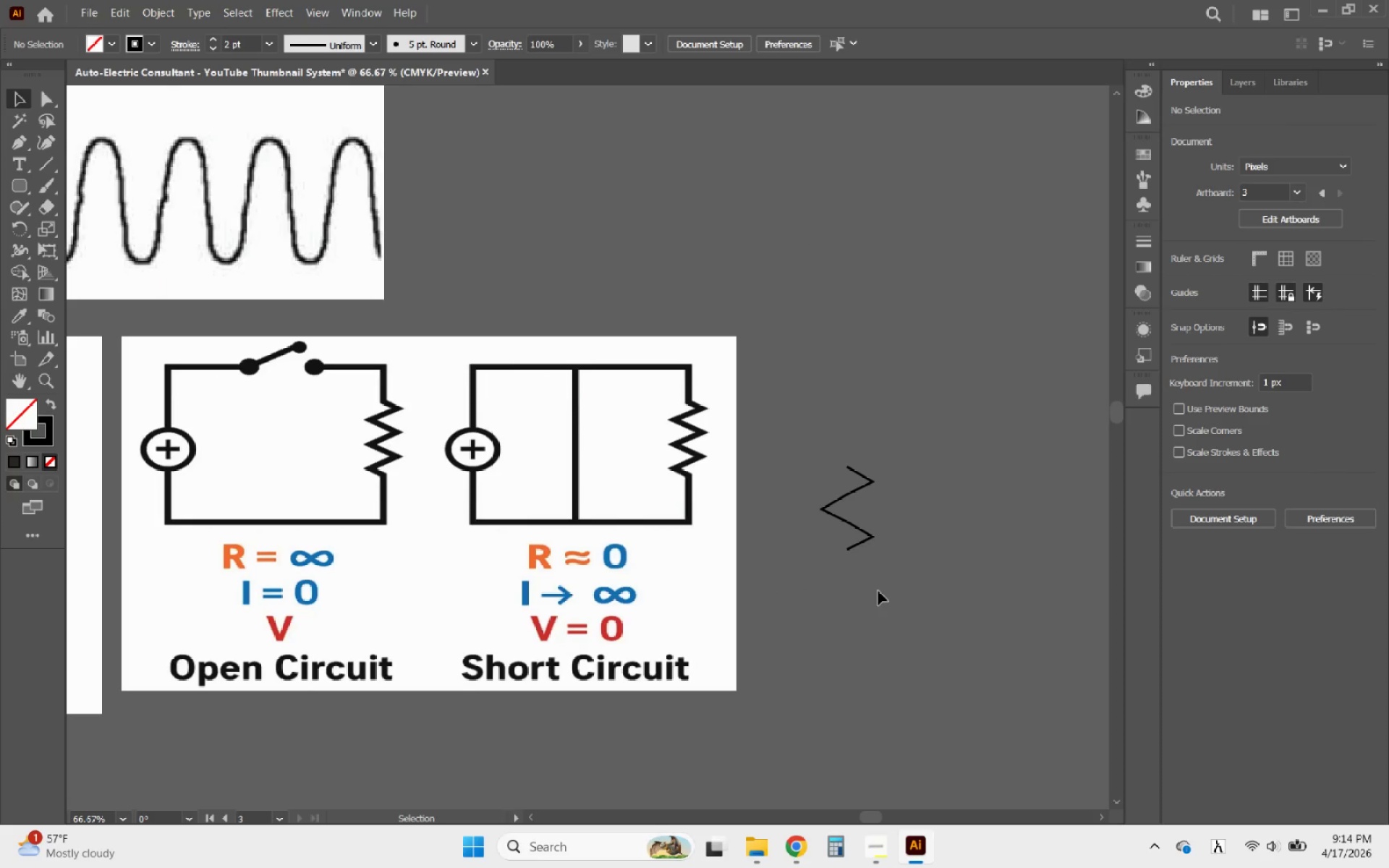 
key(Delete)
 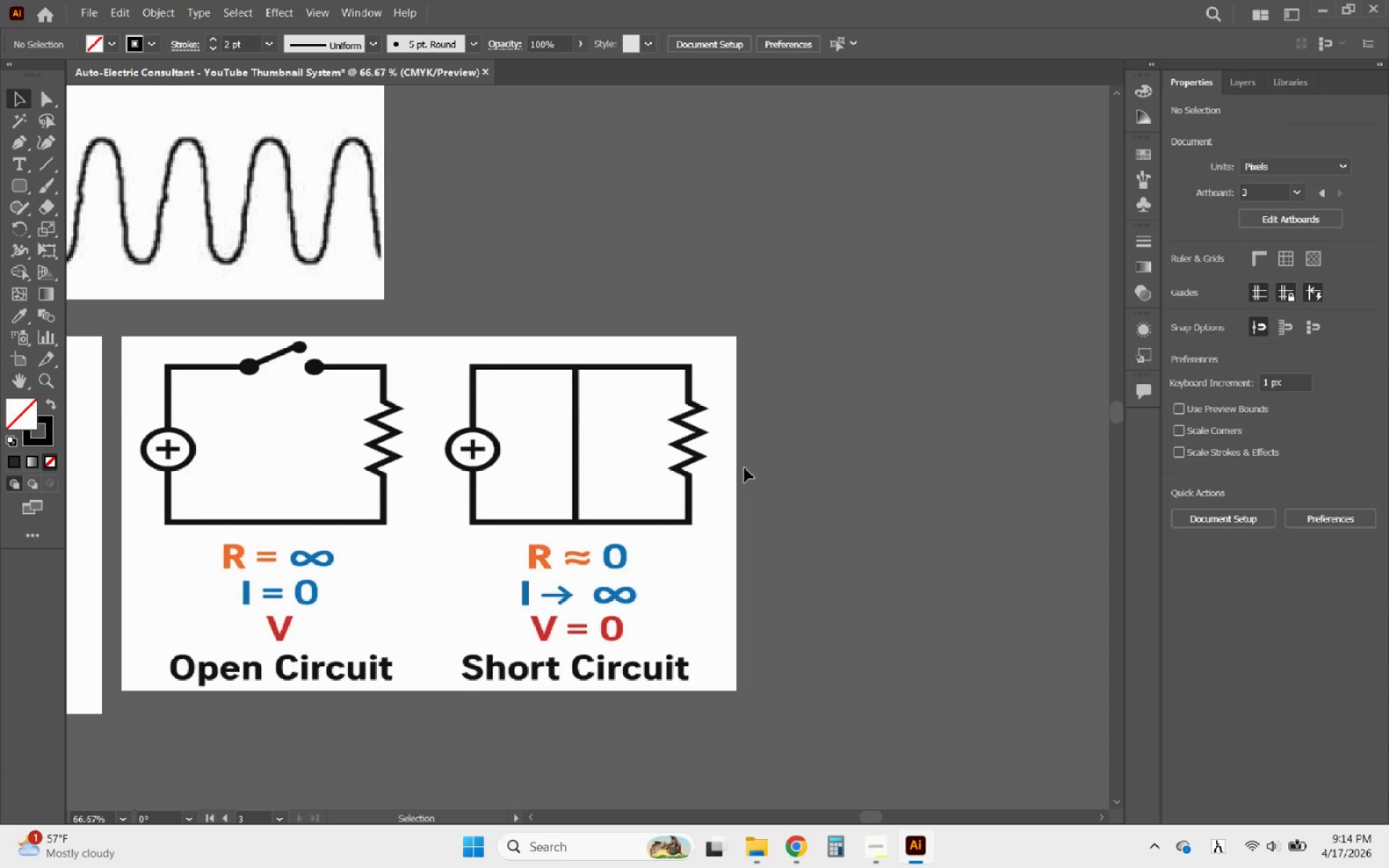 
hold_key(key=AltLeft, duration=1.14)
scroll: coordinate [796, 537], scroll_direction: down, amount: 4.0
 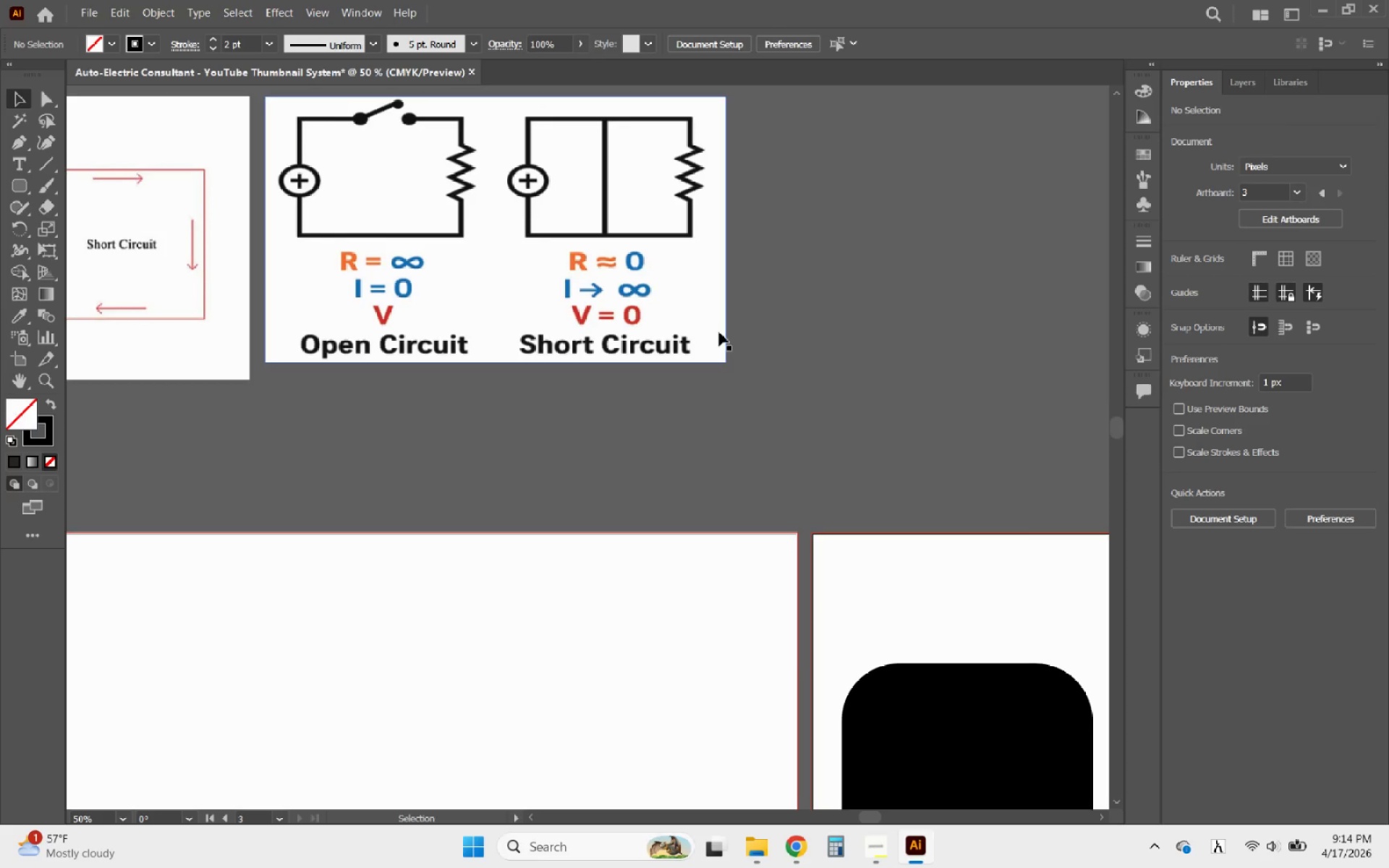 
hold_key(key=AltLeft, duration=1.55)
scroll: coordinate [719, 332], scroll_direction: down, amount: 4.0
 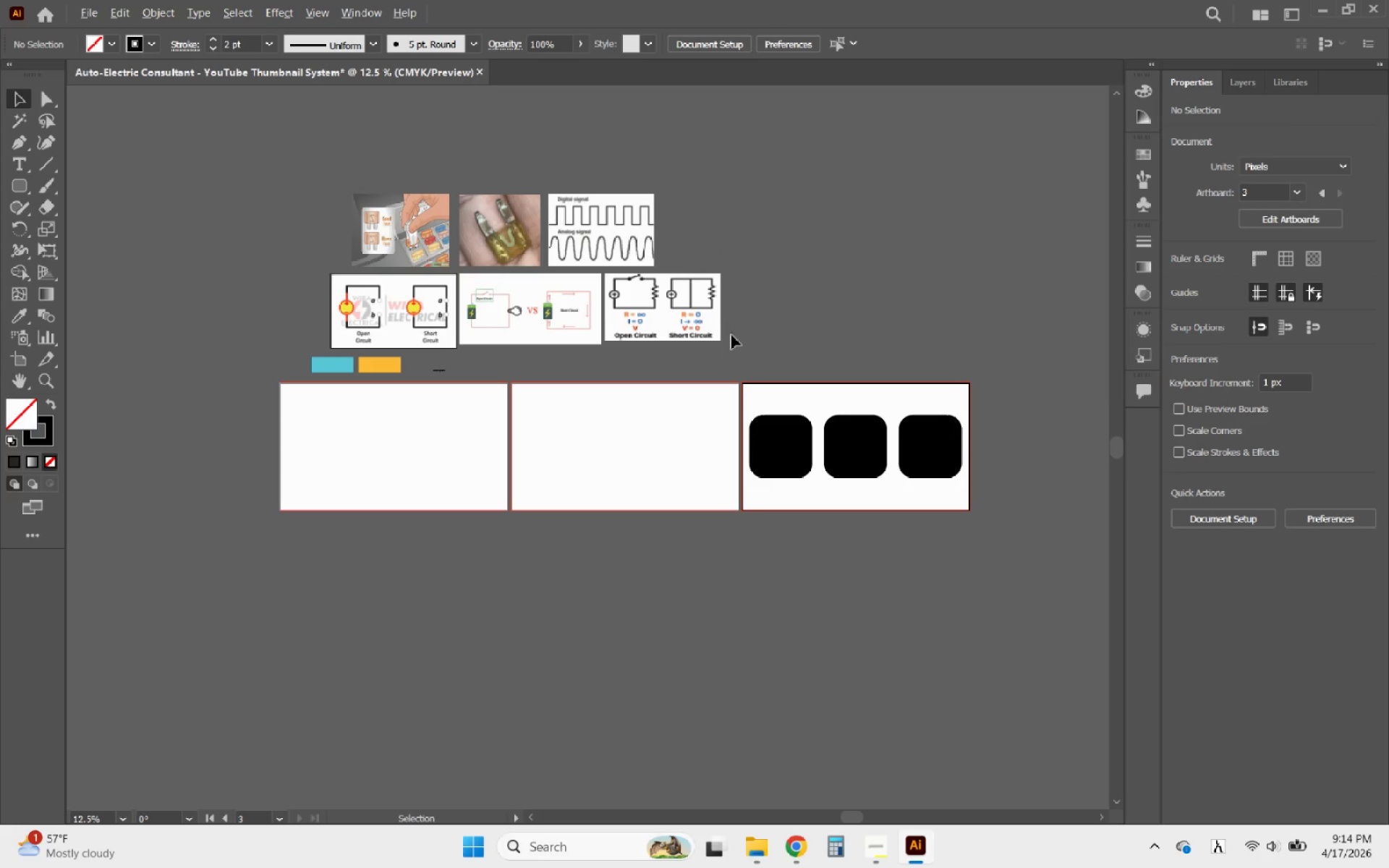 
scroll: coordinate [744, 336], scroll_direction: up, amount: 2.0
 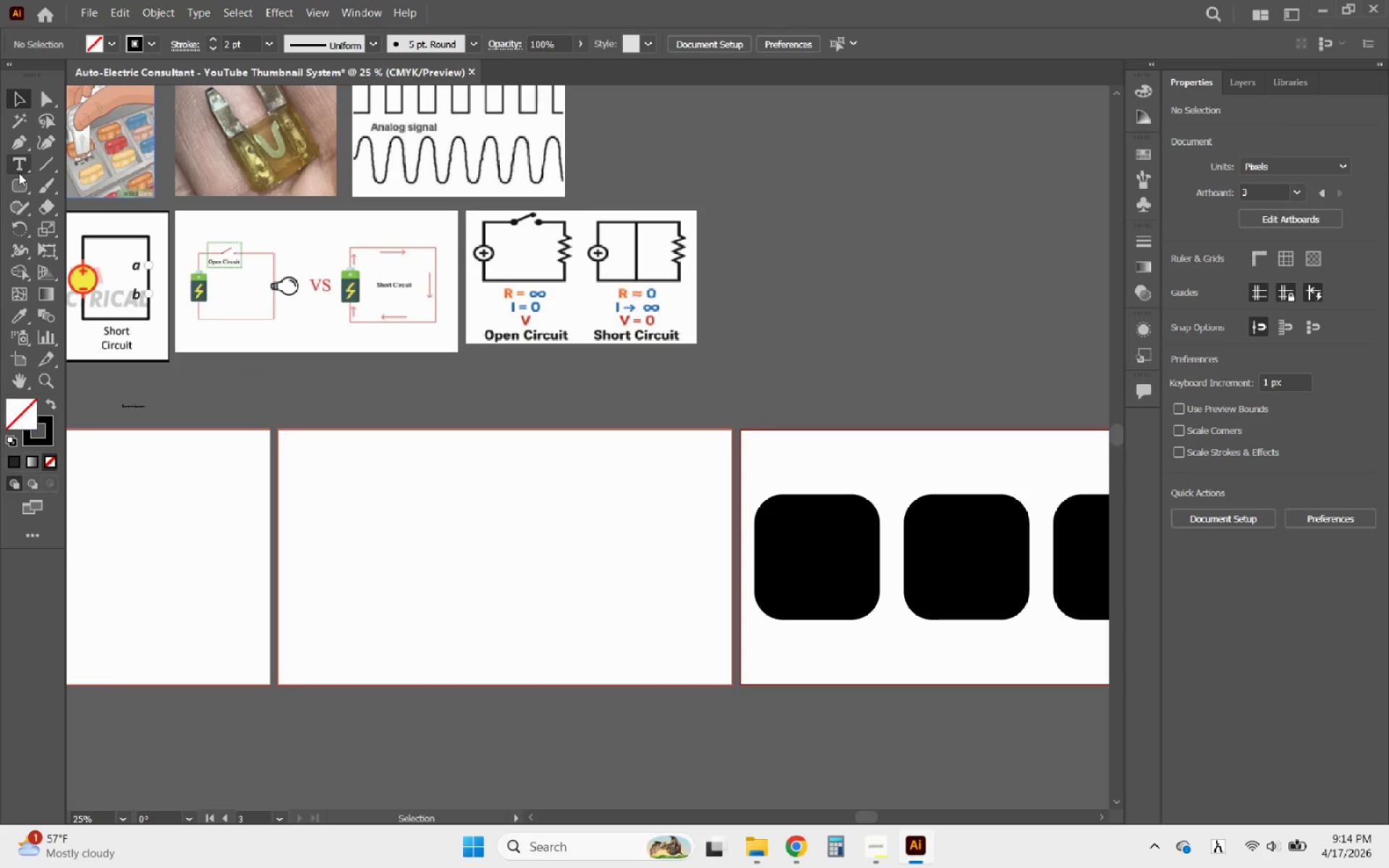 
right_click([25, 185])
 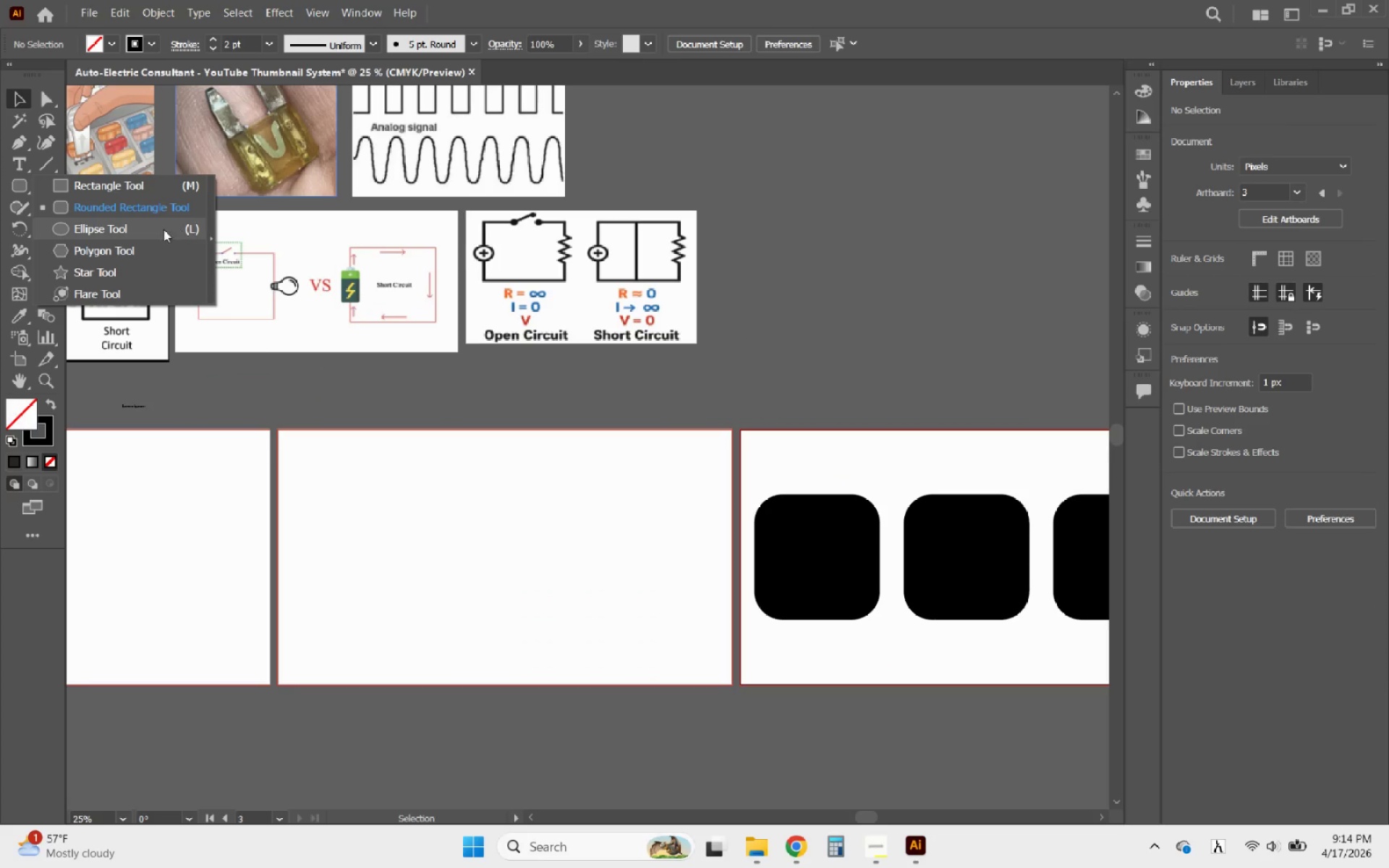 
left_click([146, 227])
 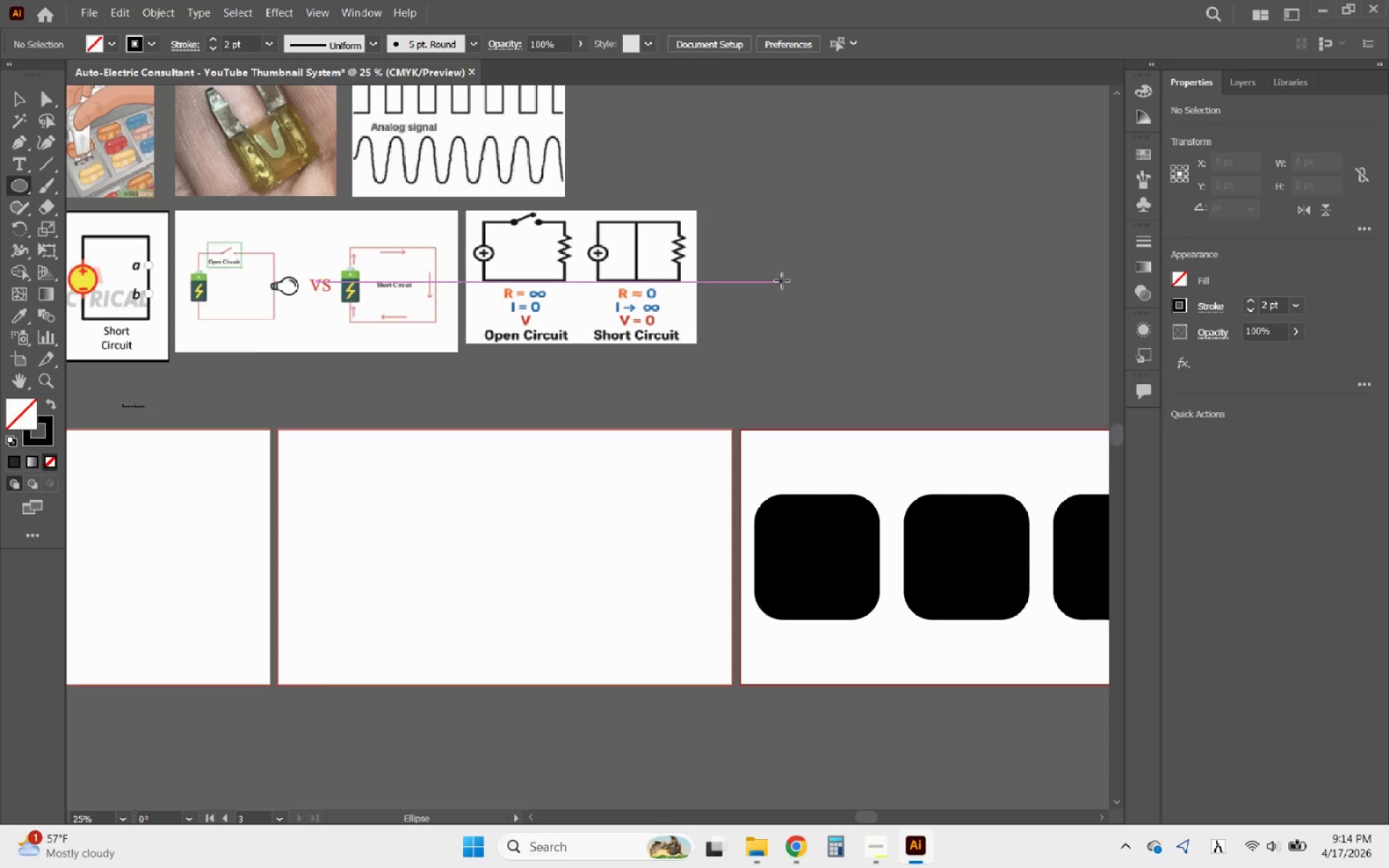 
hold_key(key=ShiftLeft, duration=1.83)
left_click_drag(start_coordinate=[782, 268], to_coordinate=[829, 338])
 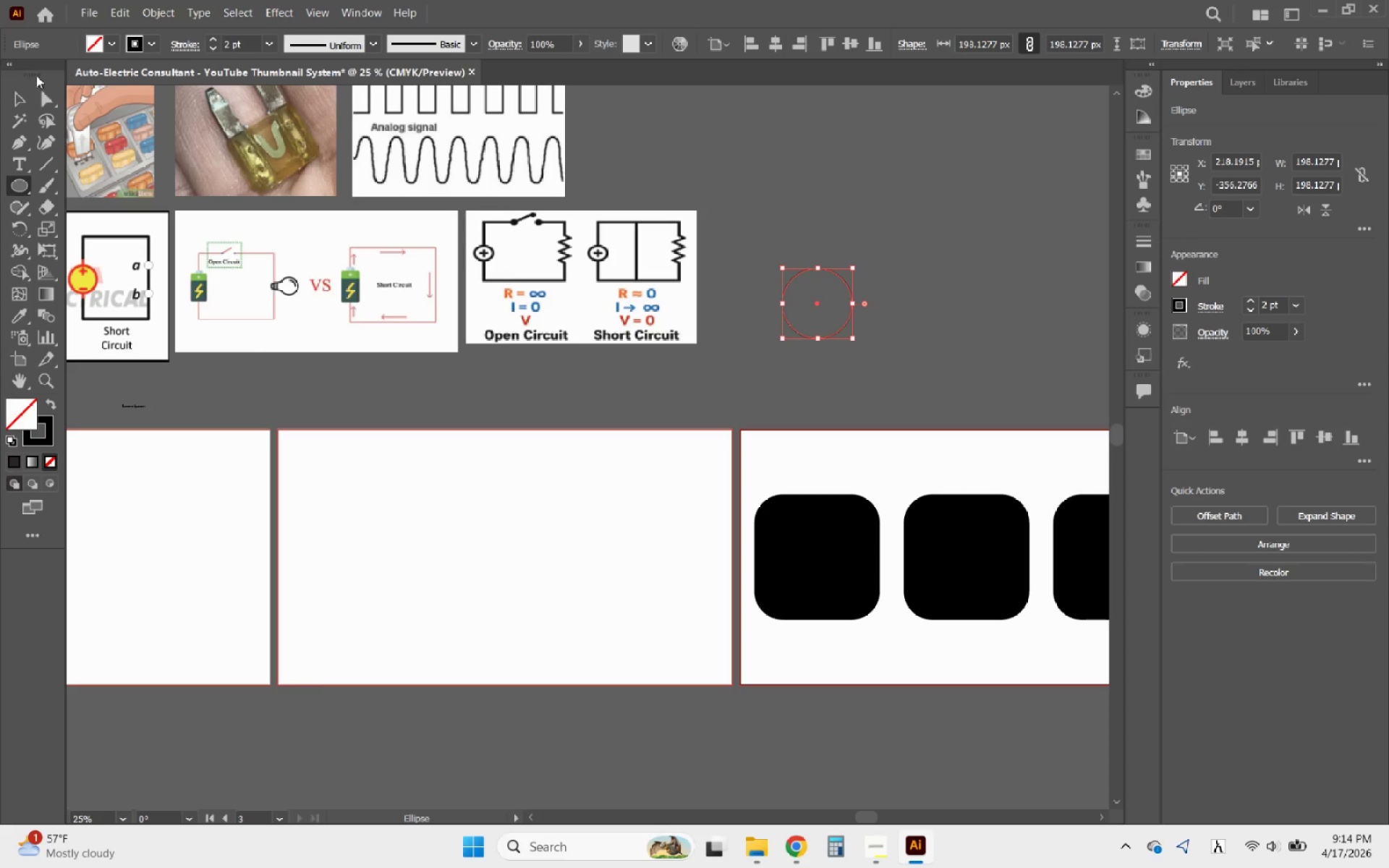 
left_click([12, 100])
 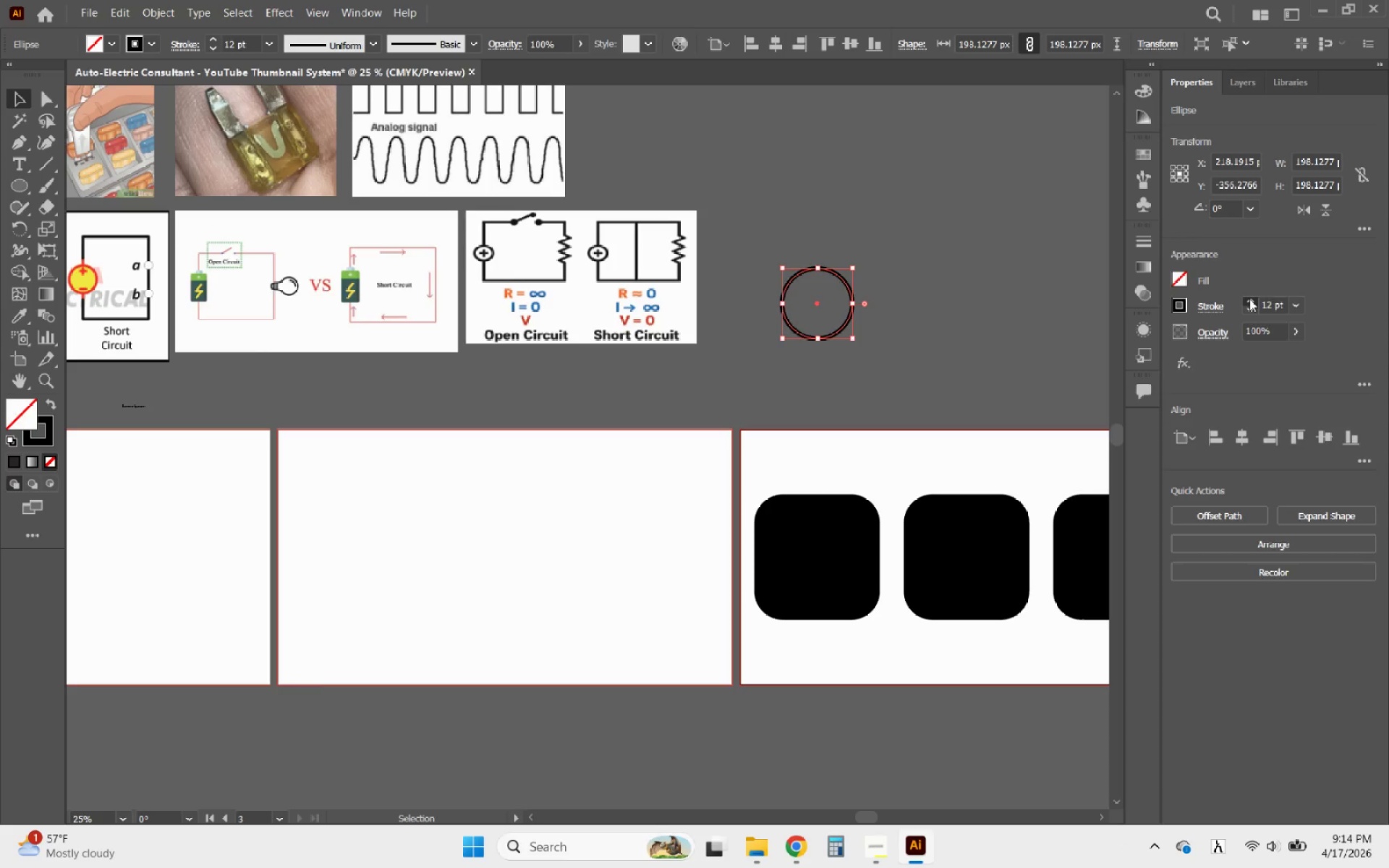 
left_click([1249, 299])
 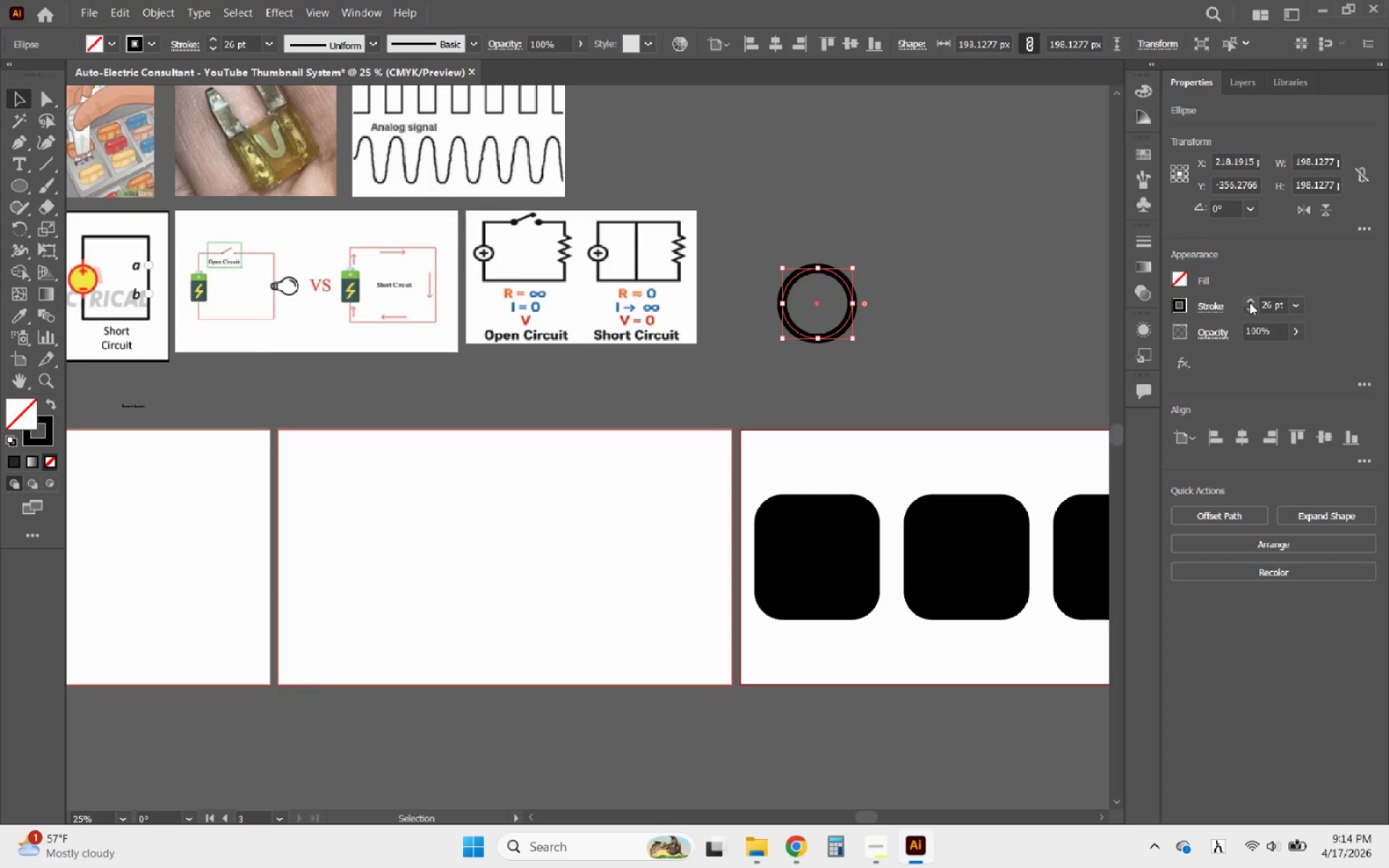 
left_click([1249, 309])
 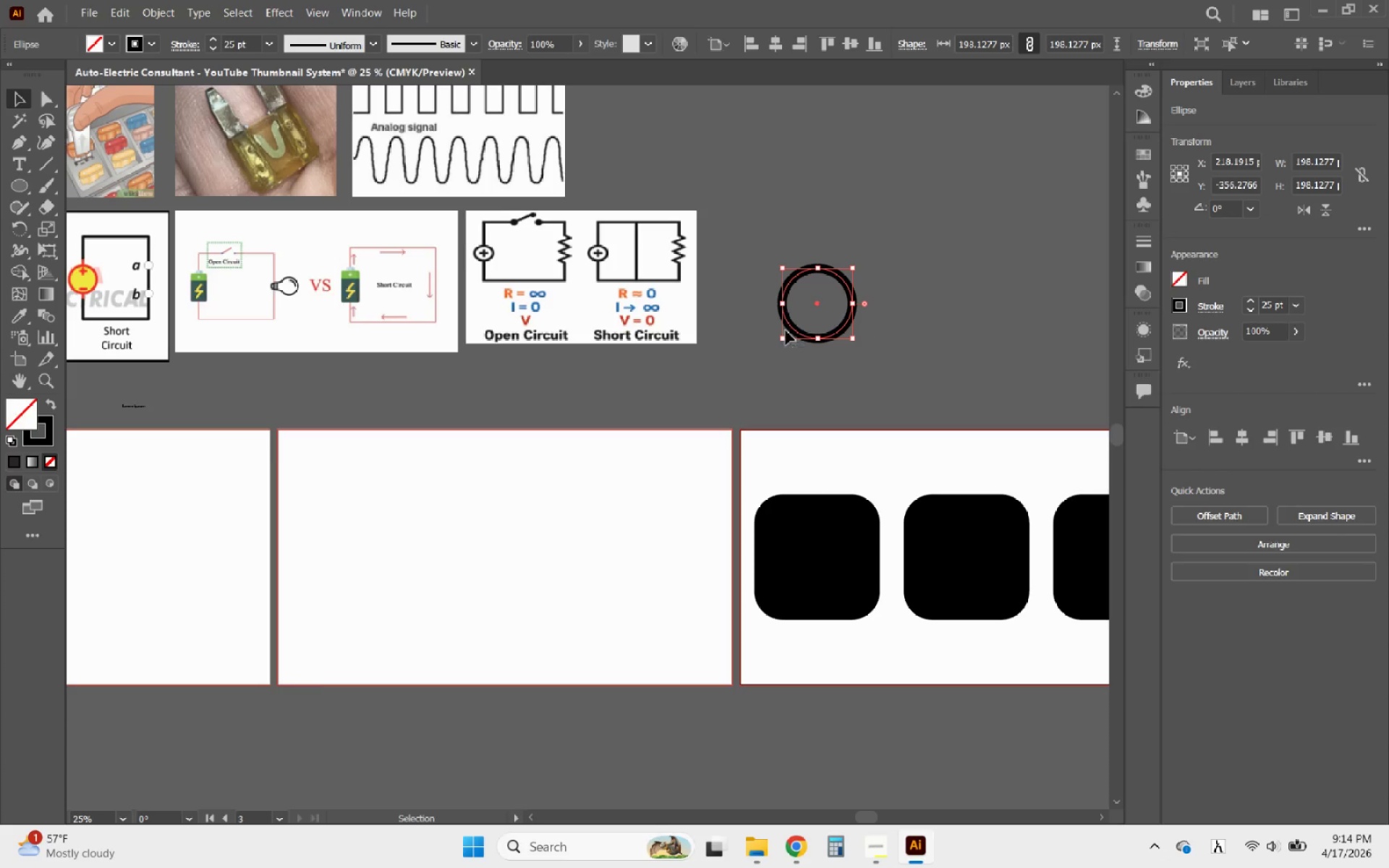 
hold_key(key=AltLeft, duration=0.8)
 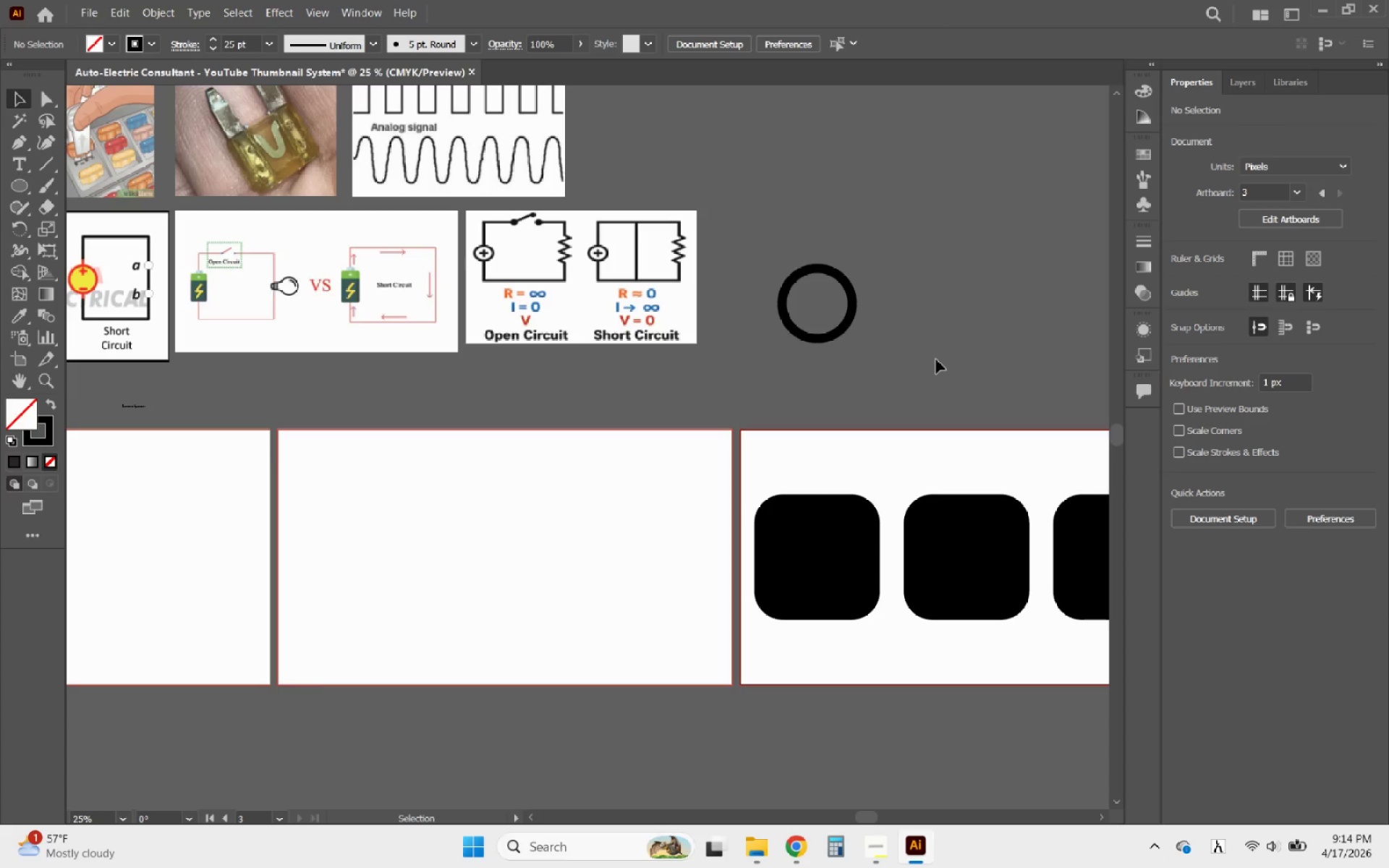 
hold_key(key=AltLeft, duration=2.14)
scroll: coordinate [809, 271], scroll_direction: up, amount: 4.0
 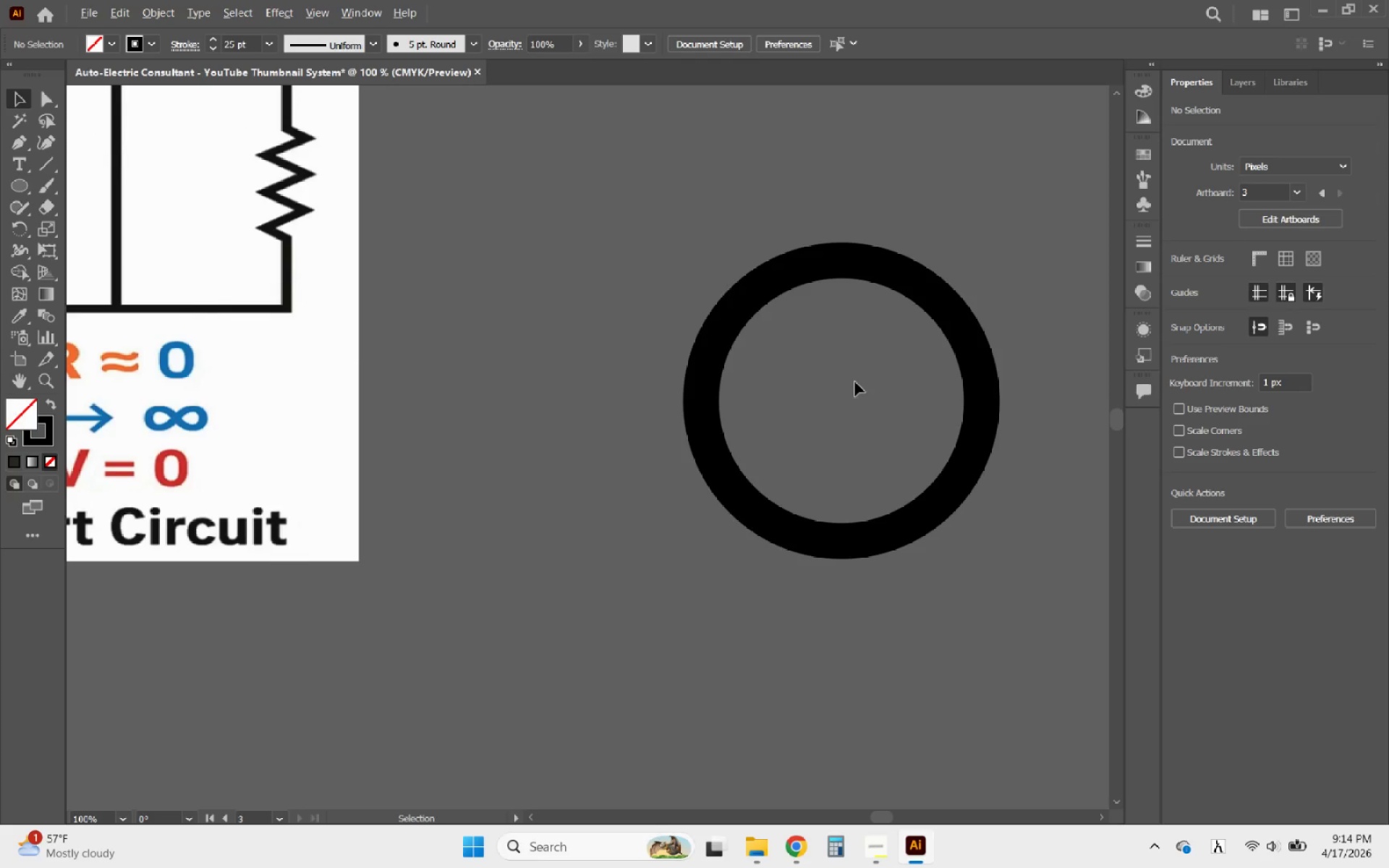 
scroll: coordinate [857, 388], scroll_direction: down, amount: 2.0
 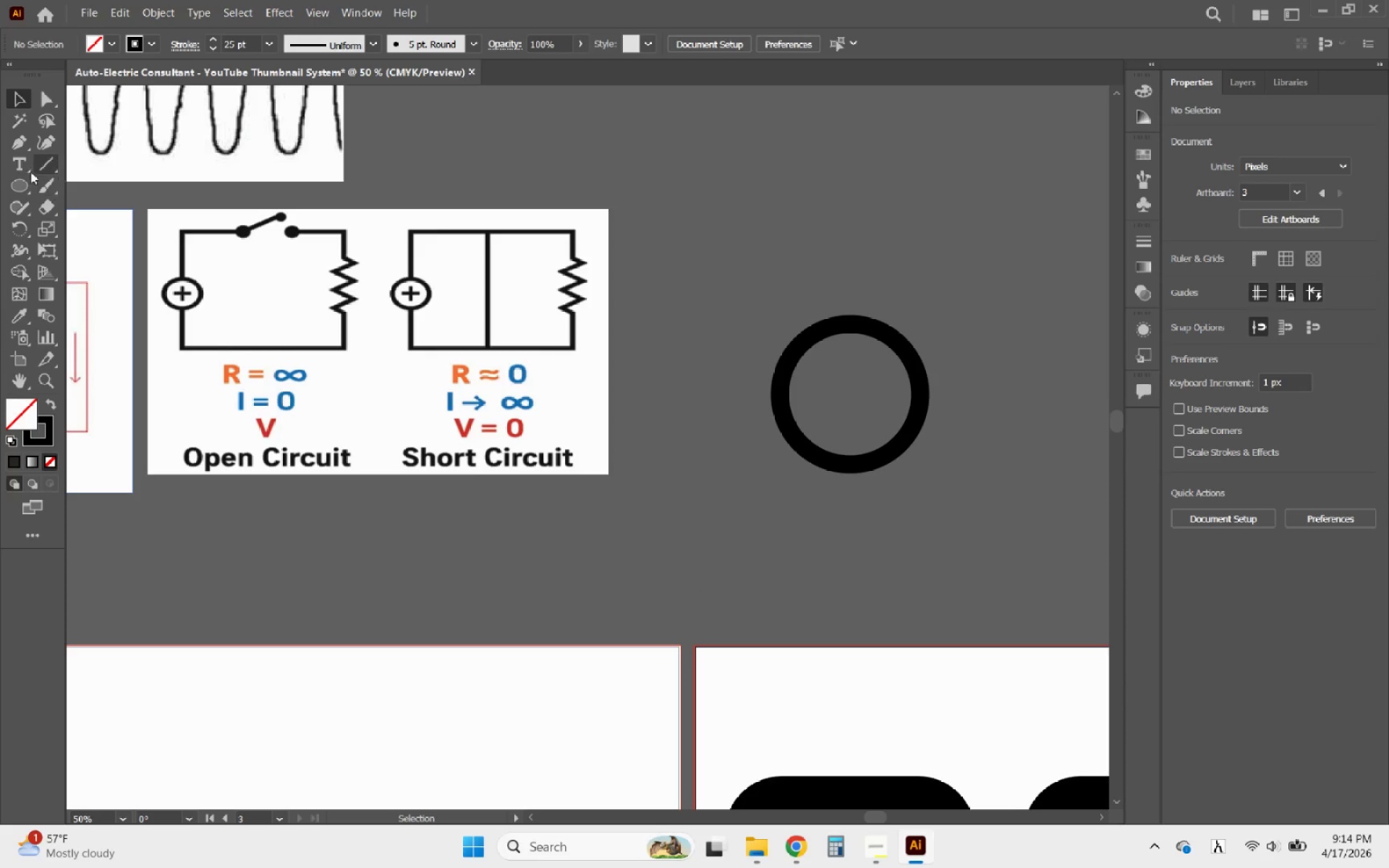 
left_click([15, 142])
 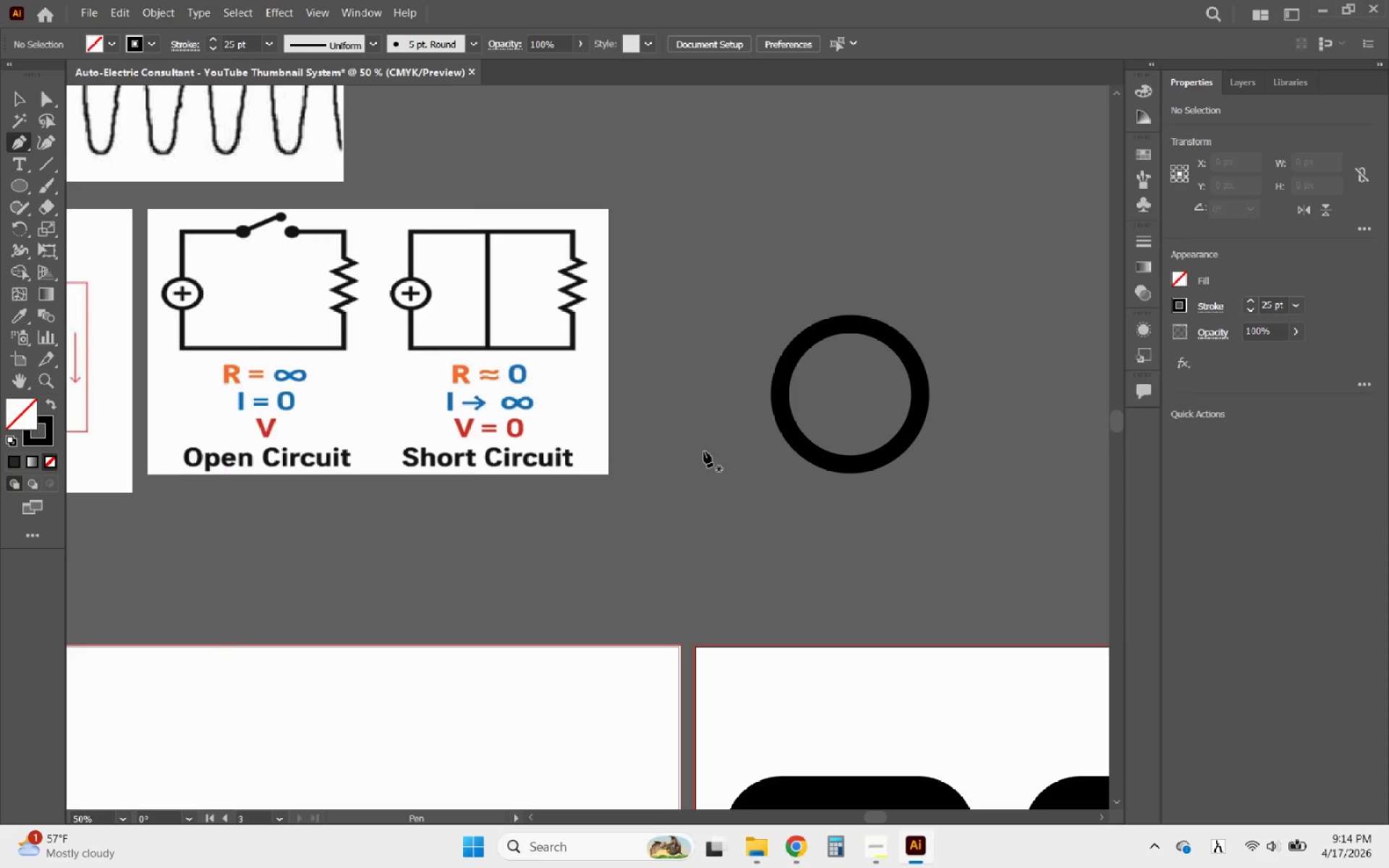 
hold_key(key=AltLeft, duration=0.73)
scroll: coordinate [912, 391], scroll_direction: up, amount: 3.0
 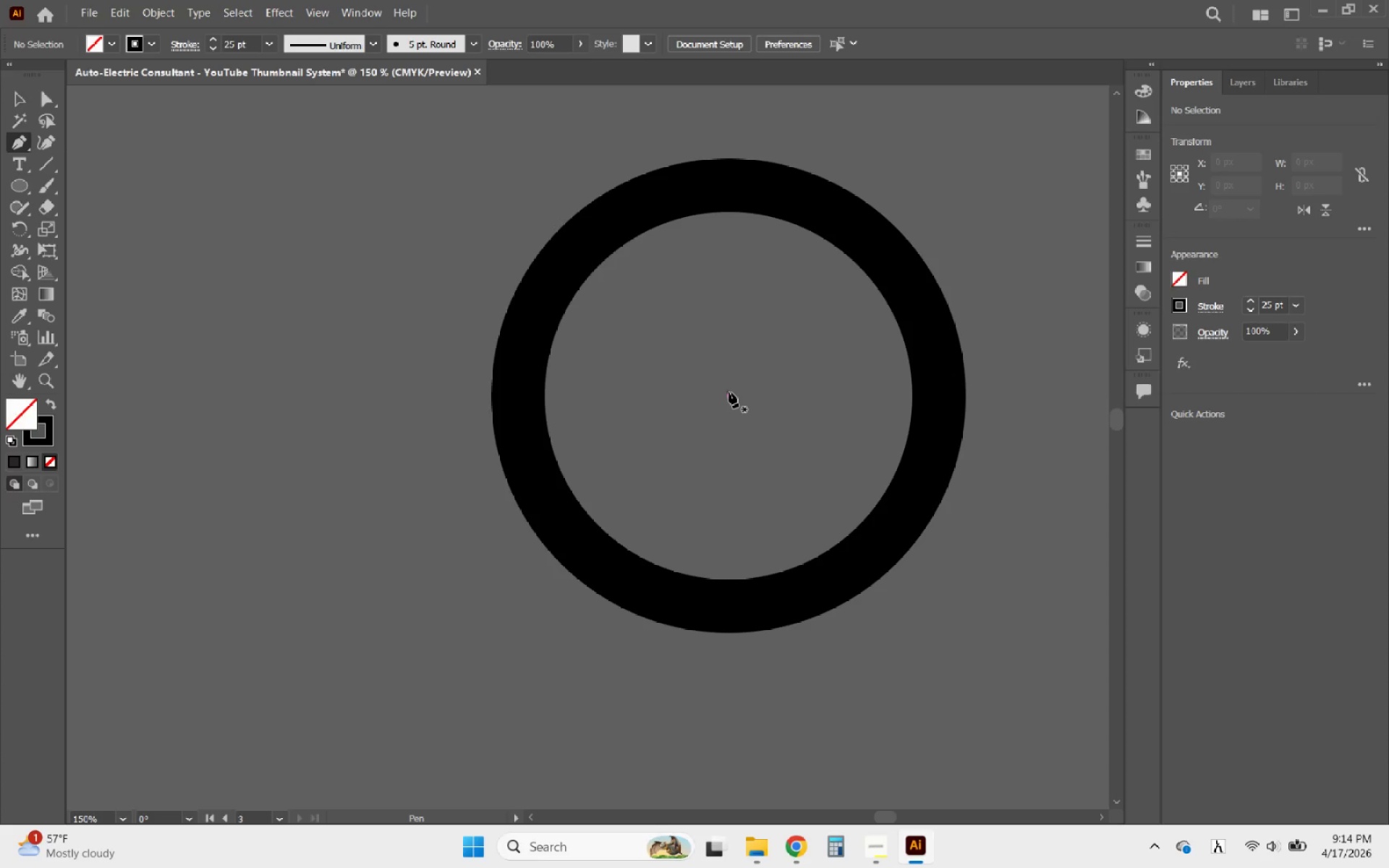 
hold_key(key=AltLeft, duration=0.44)
scroll: coordinate [707, 380], scroll_direction: down, amount: 2.0
 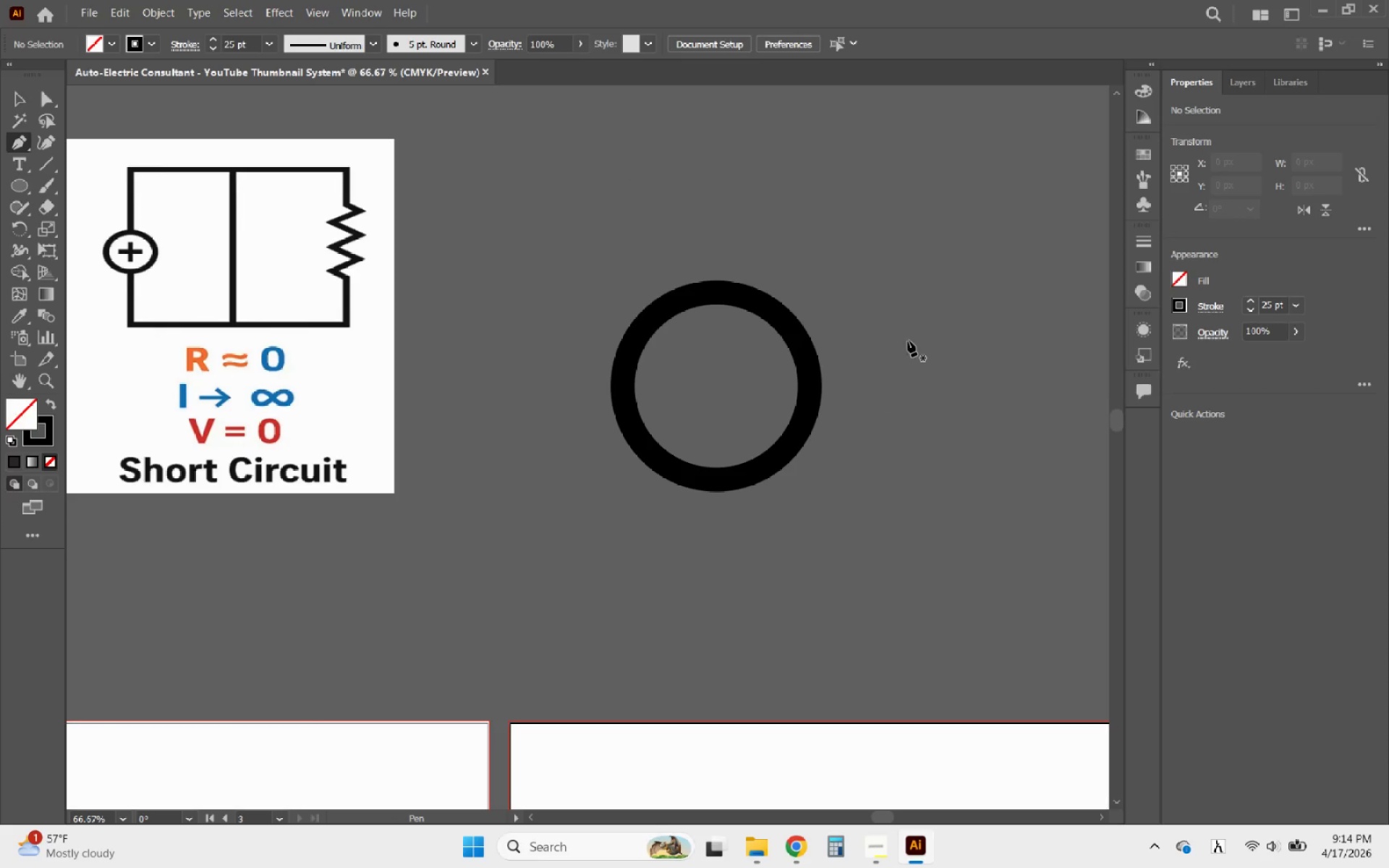 
left_click([910, 333])
 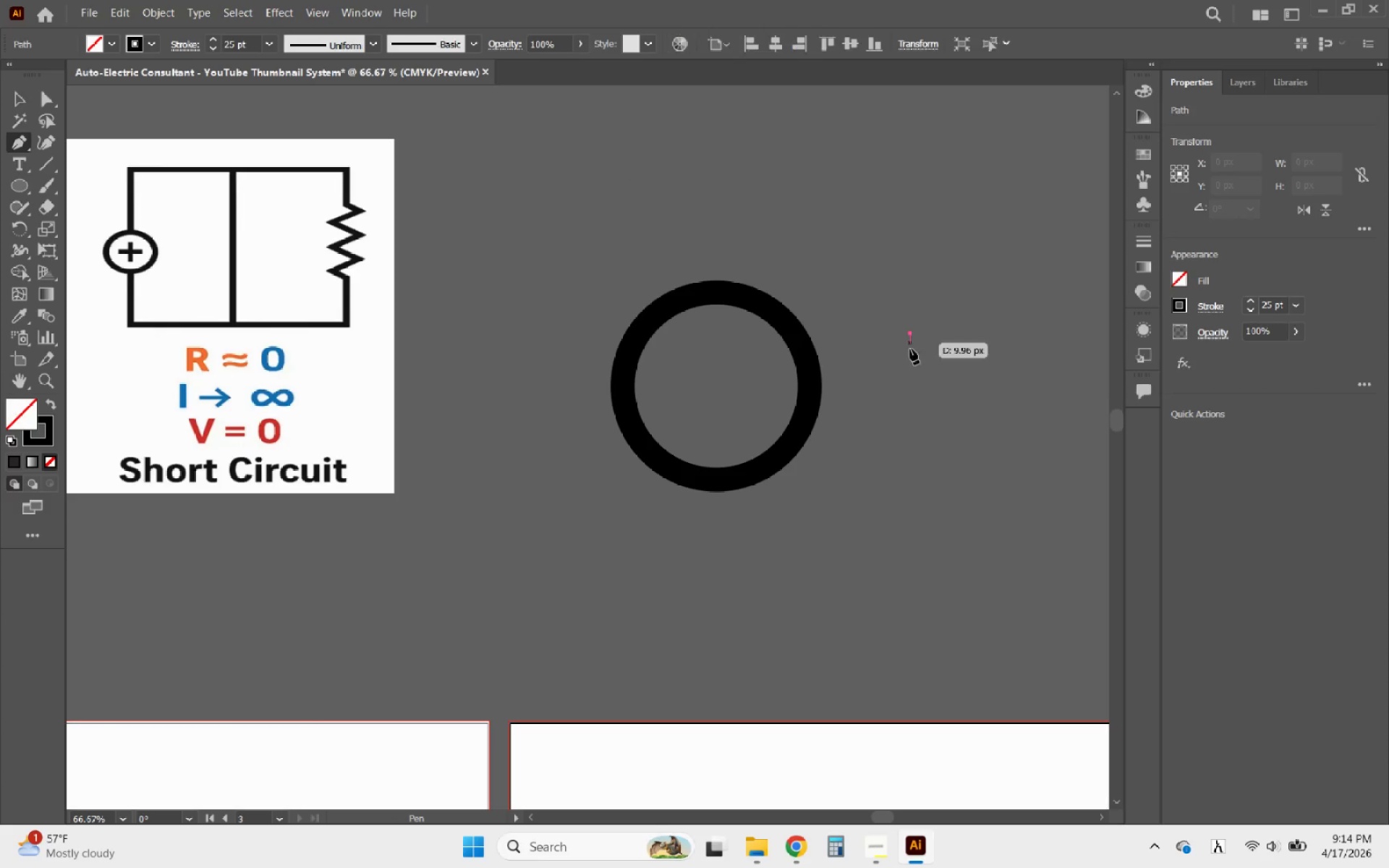 
hold_key(key=ShiftLeft, duration=2.09)
left_click([927, 463])
 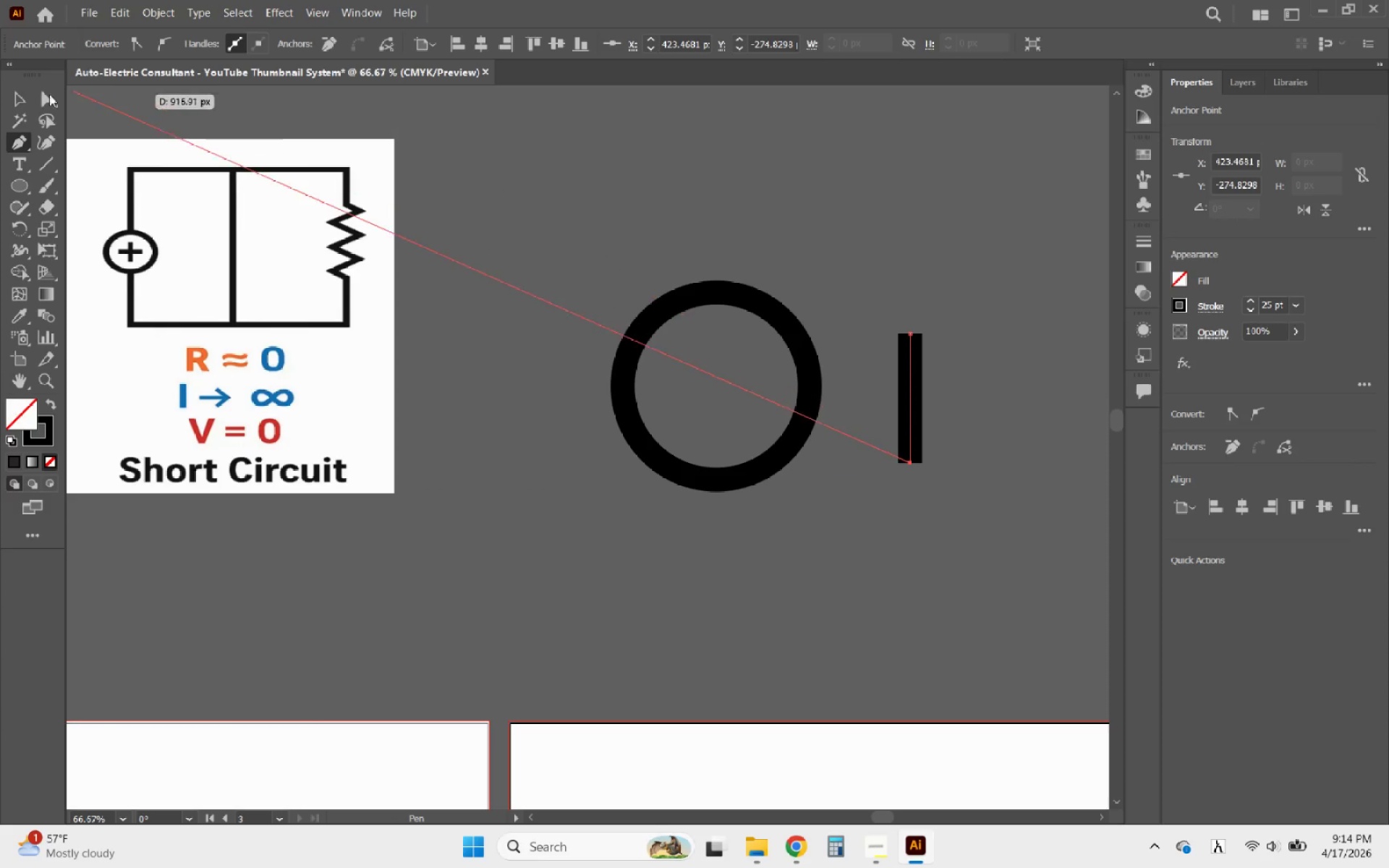 
left_click([17, 101])
 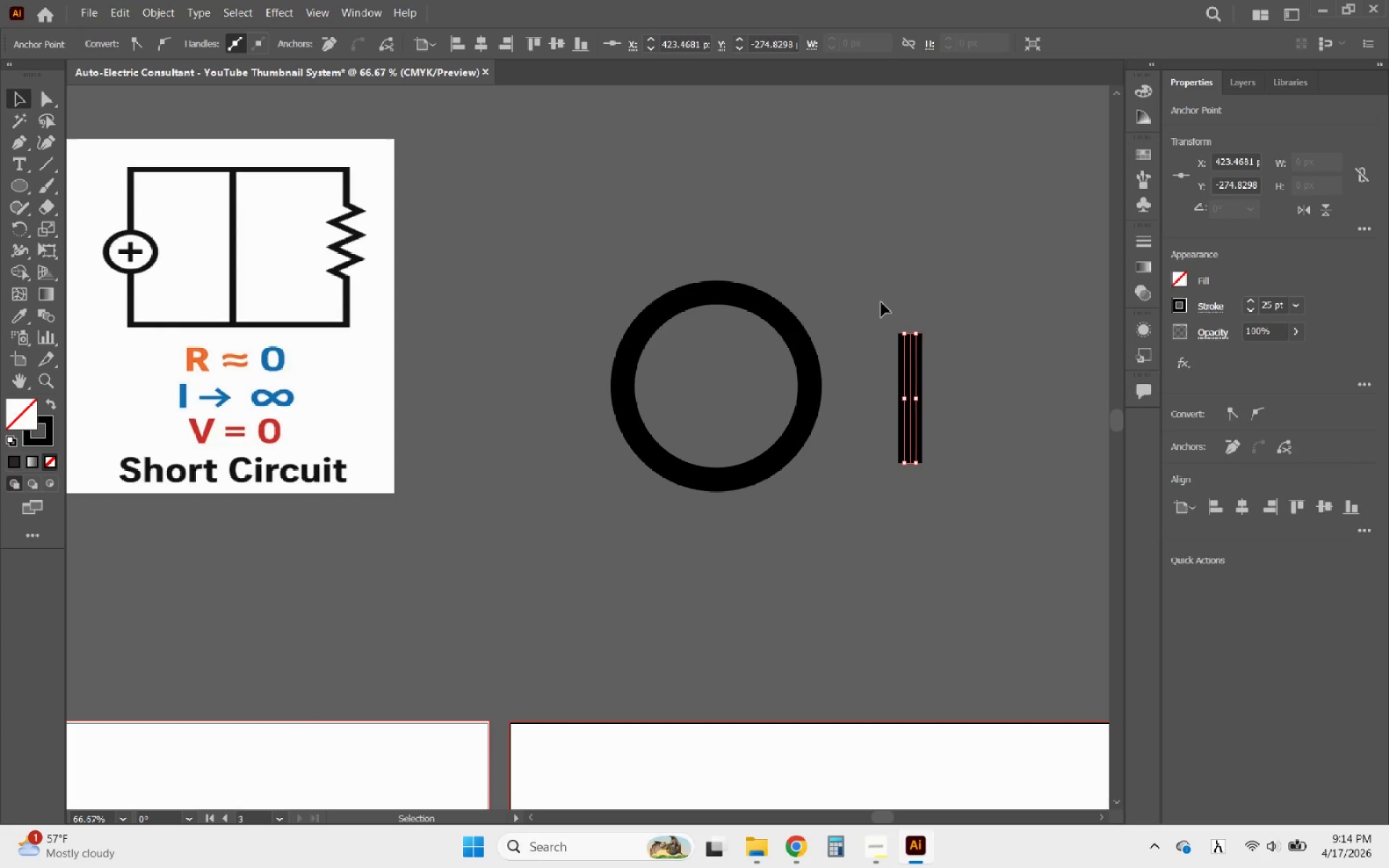 
hold_key(key=AltLeft, duration=1.84)
scroll: coordinate [961, 389], scroll_direction: up, amount: 1.0
 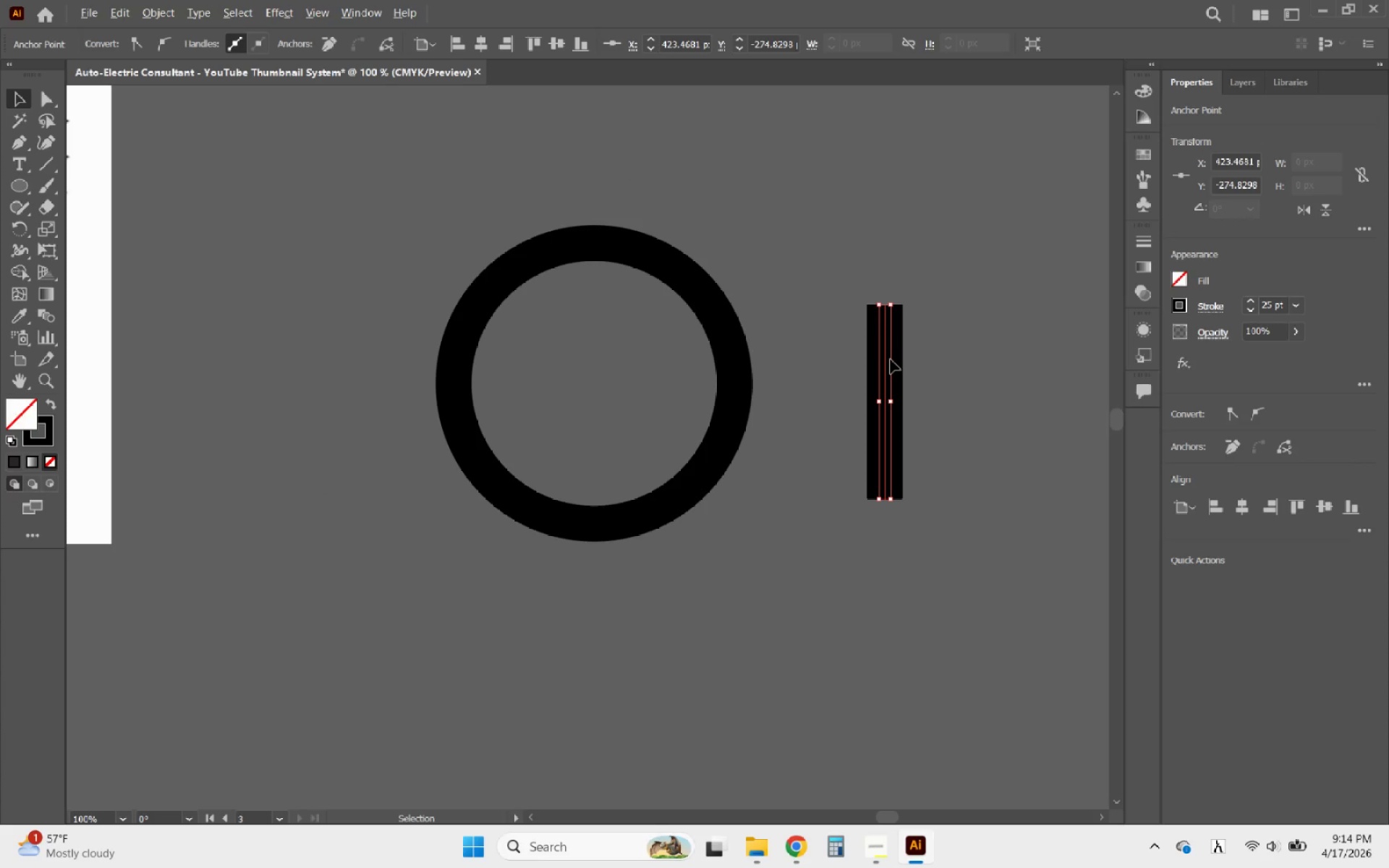 
left_click([888, 359])
 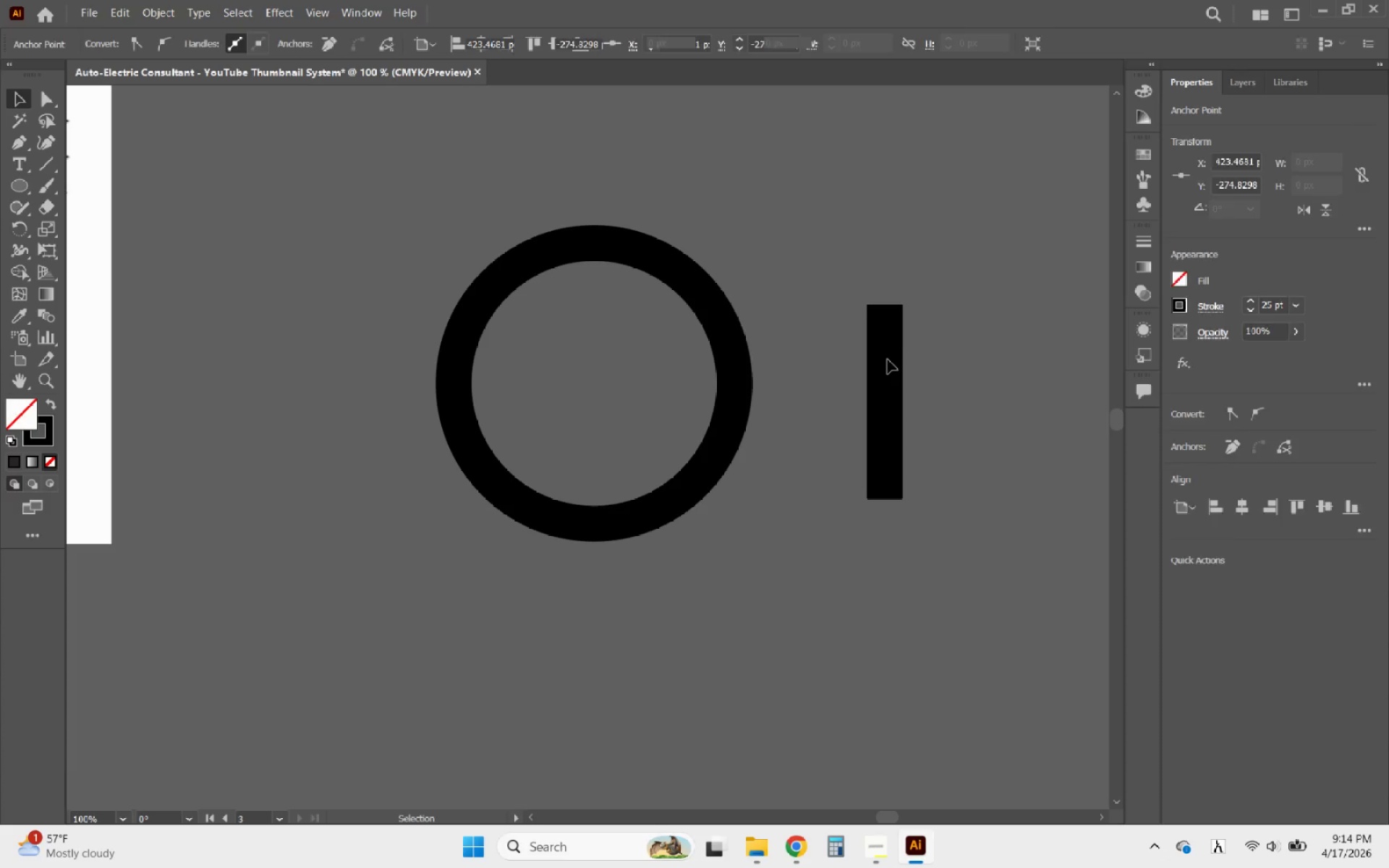 
hold_key(key=AltLeft, duration=0.33)
 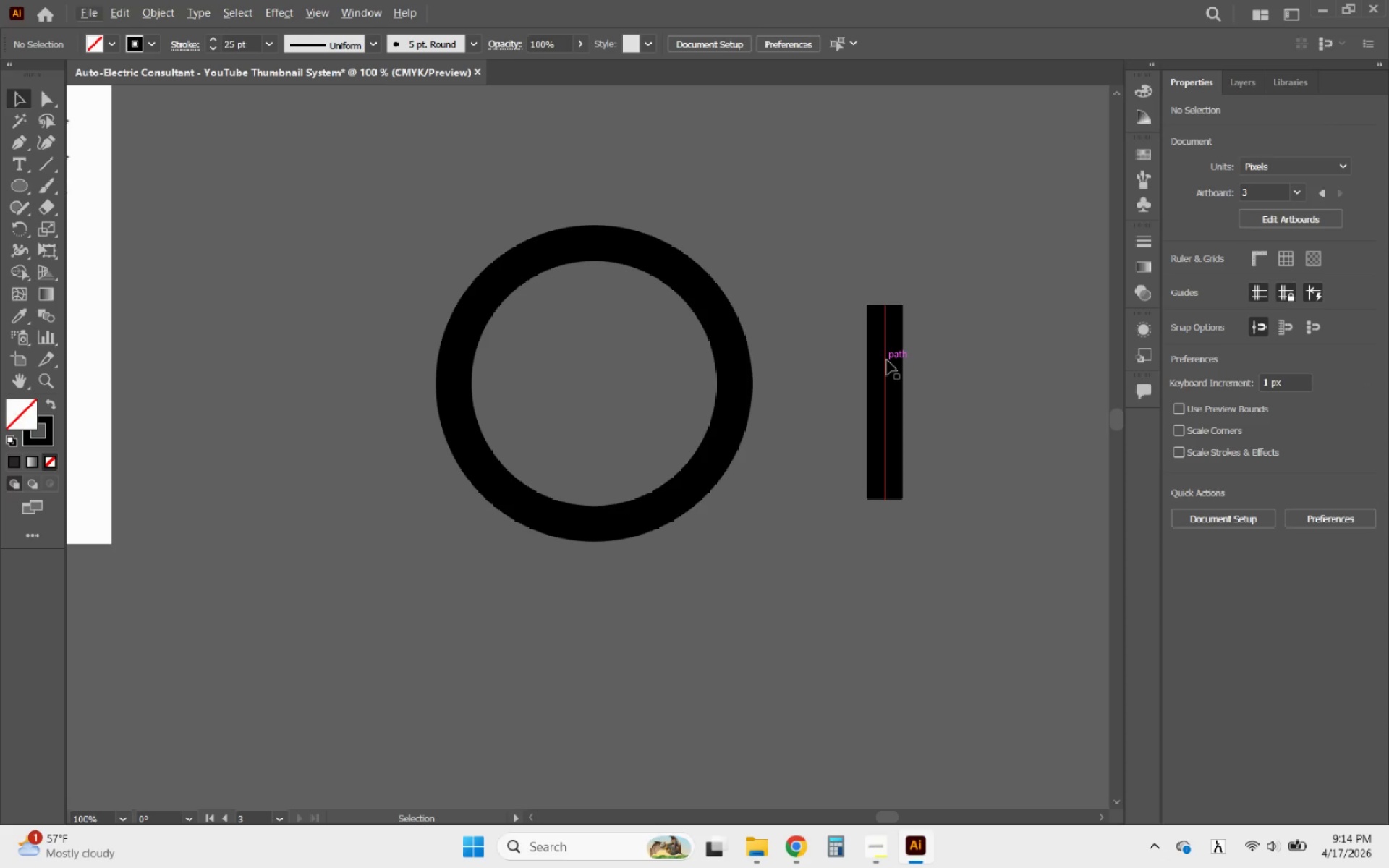 
left_click([887, 360])
 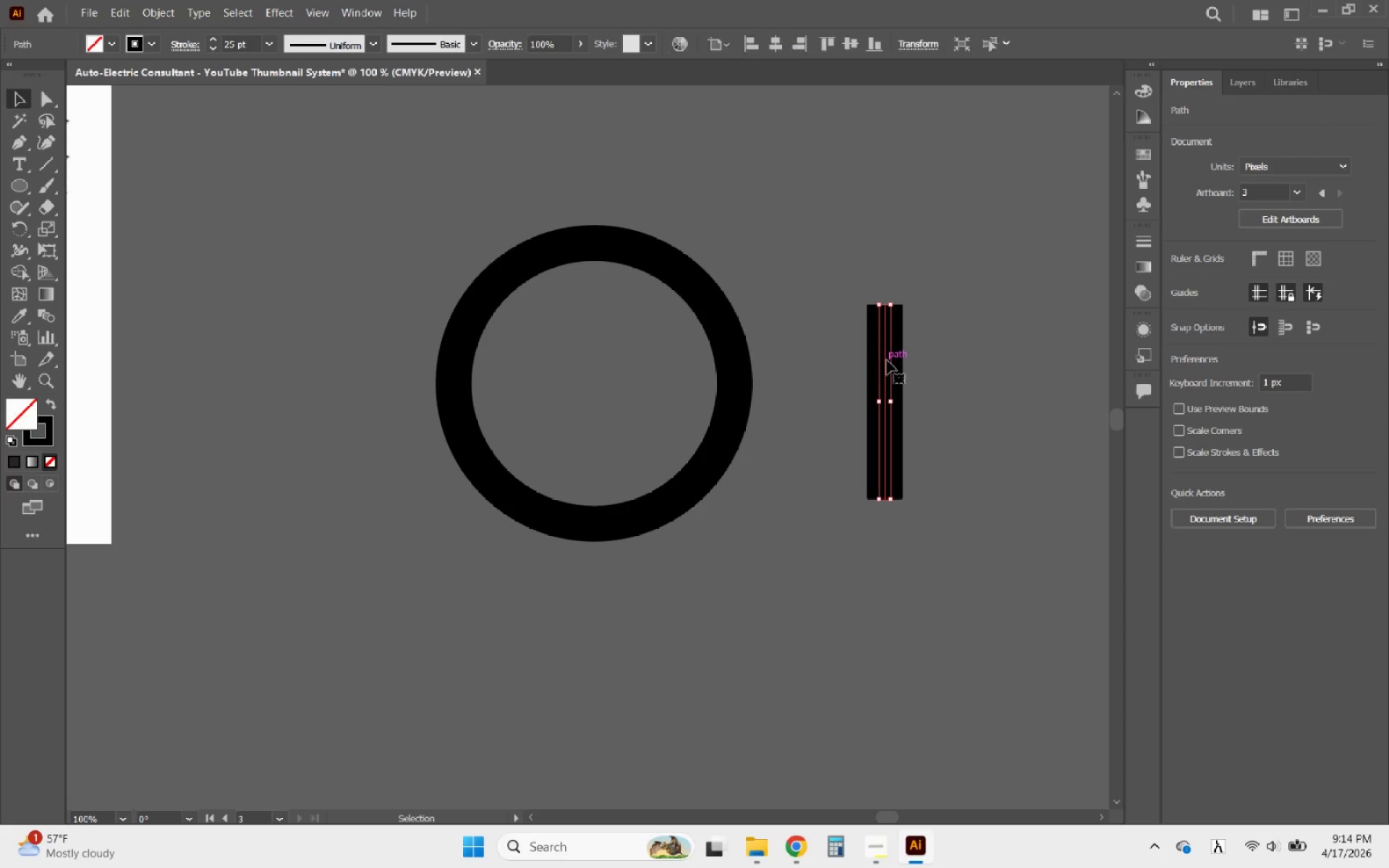 
hold_key(key=AltLeft, duration=1.69)
left_click_drag(start_coordinate=[887, 360], to_coordinate=[950, 371])
 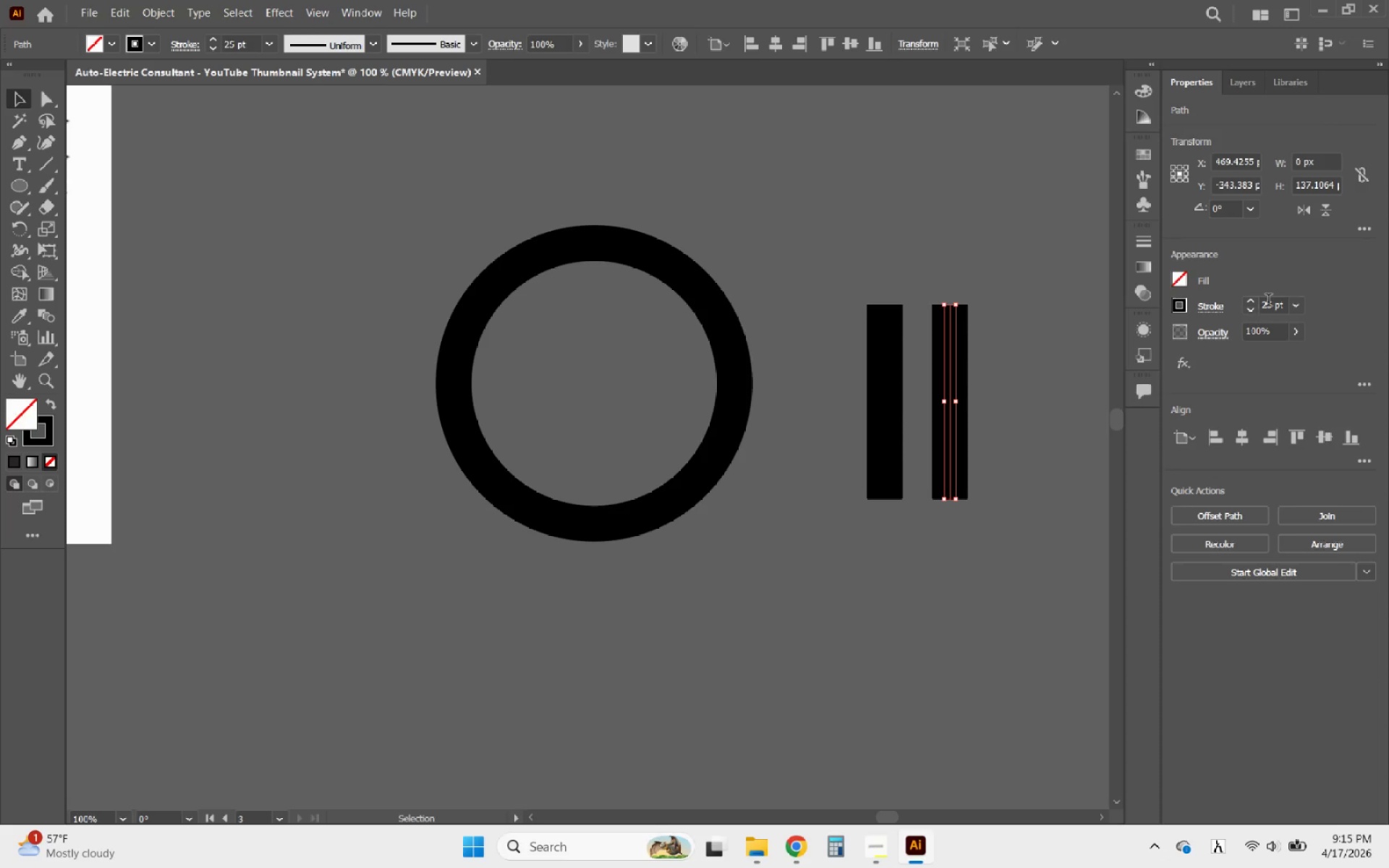 
hold_key(key=ShiftLeft, duration=0.83)
 